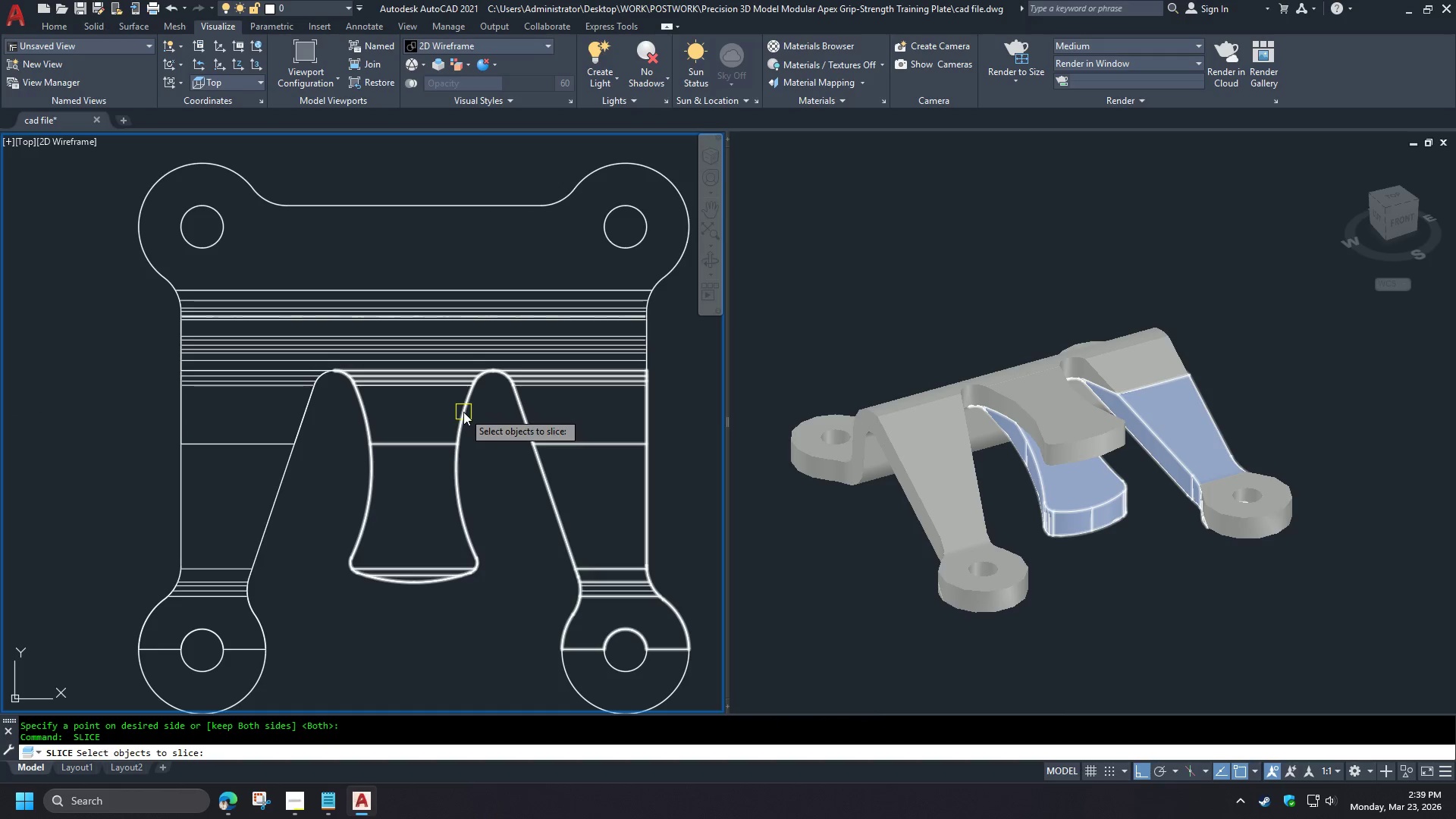 
scroll: coordinate [482, 416], scroll_direction: down, amount: 2.0
 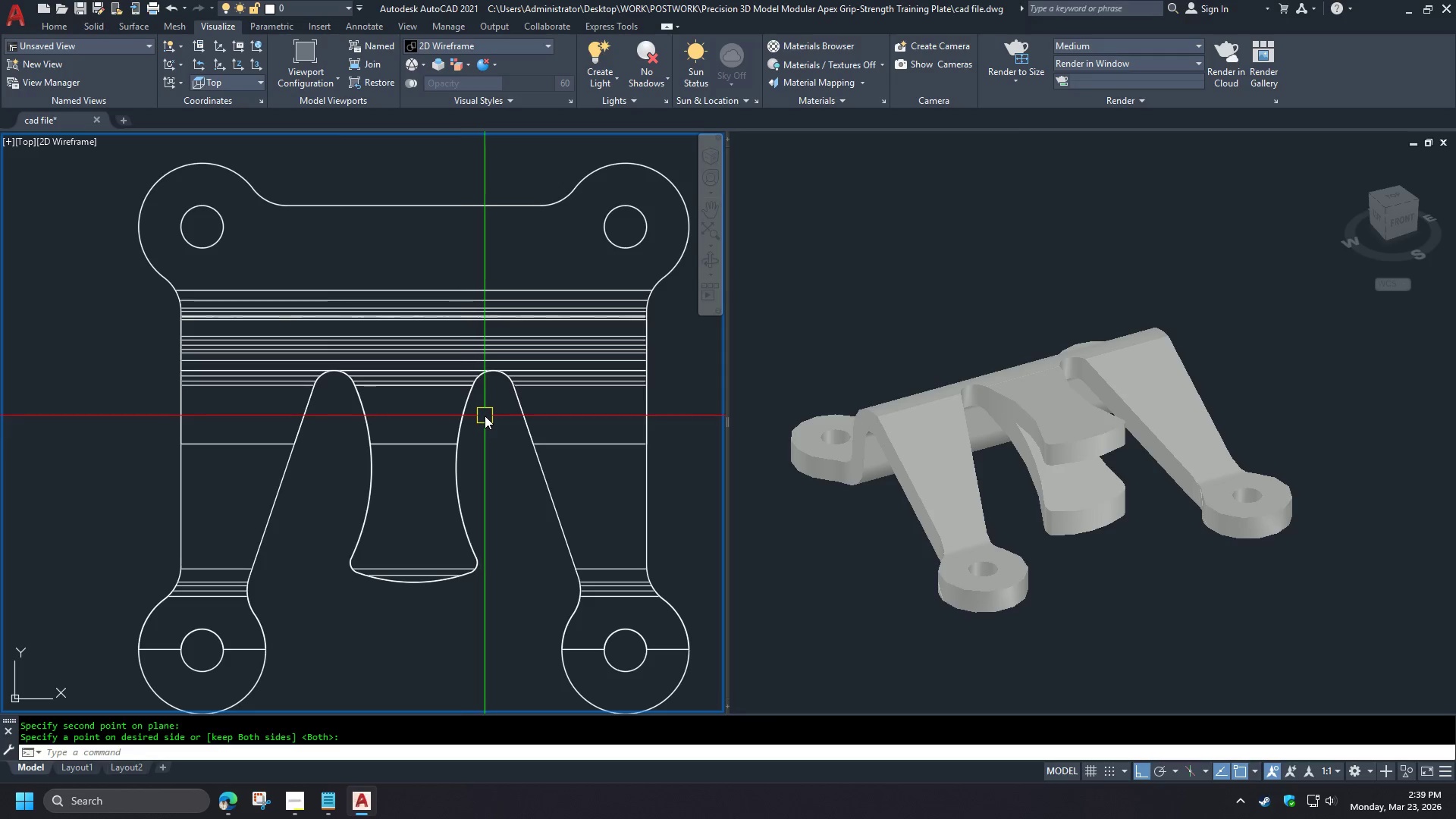 
left_click([463, 412])
 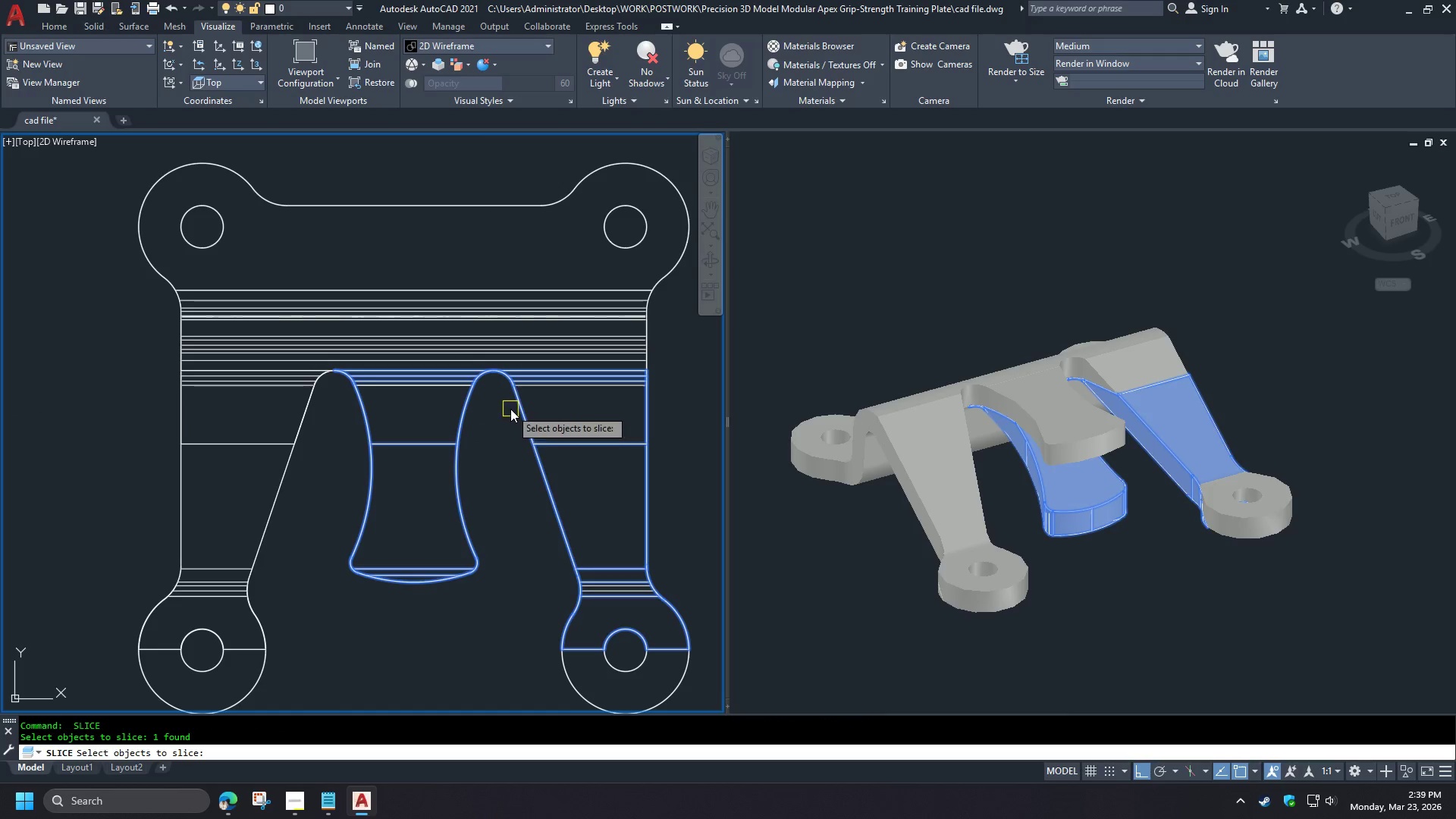 
type( qua )
 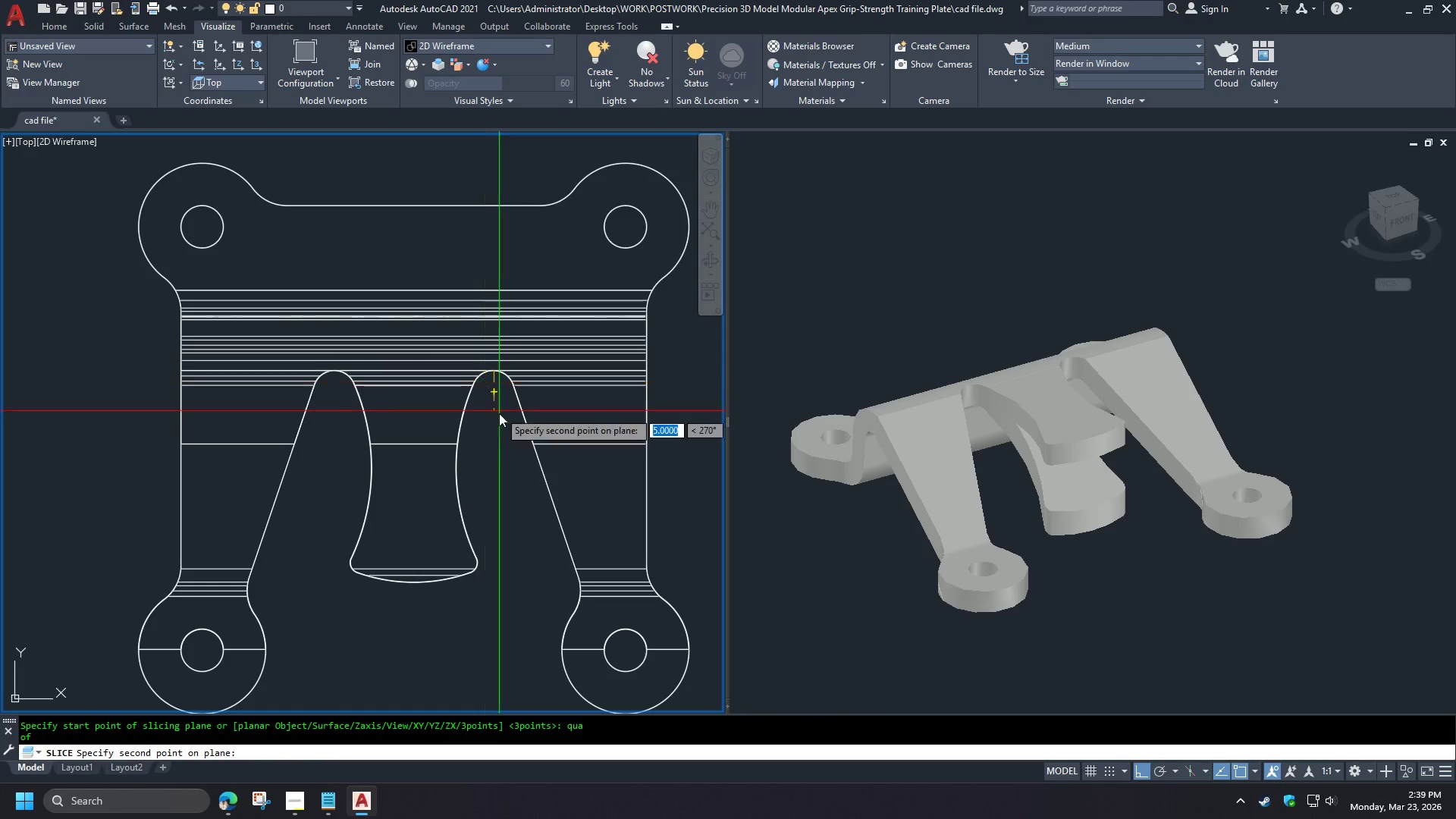 
double_click([495, 437])
 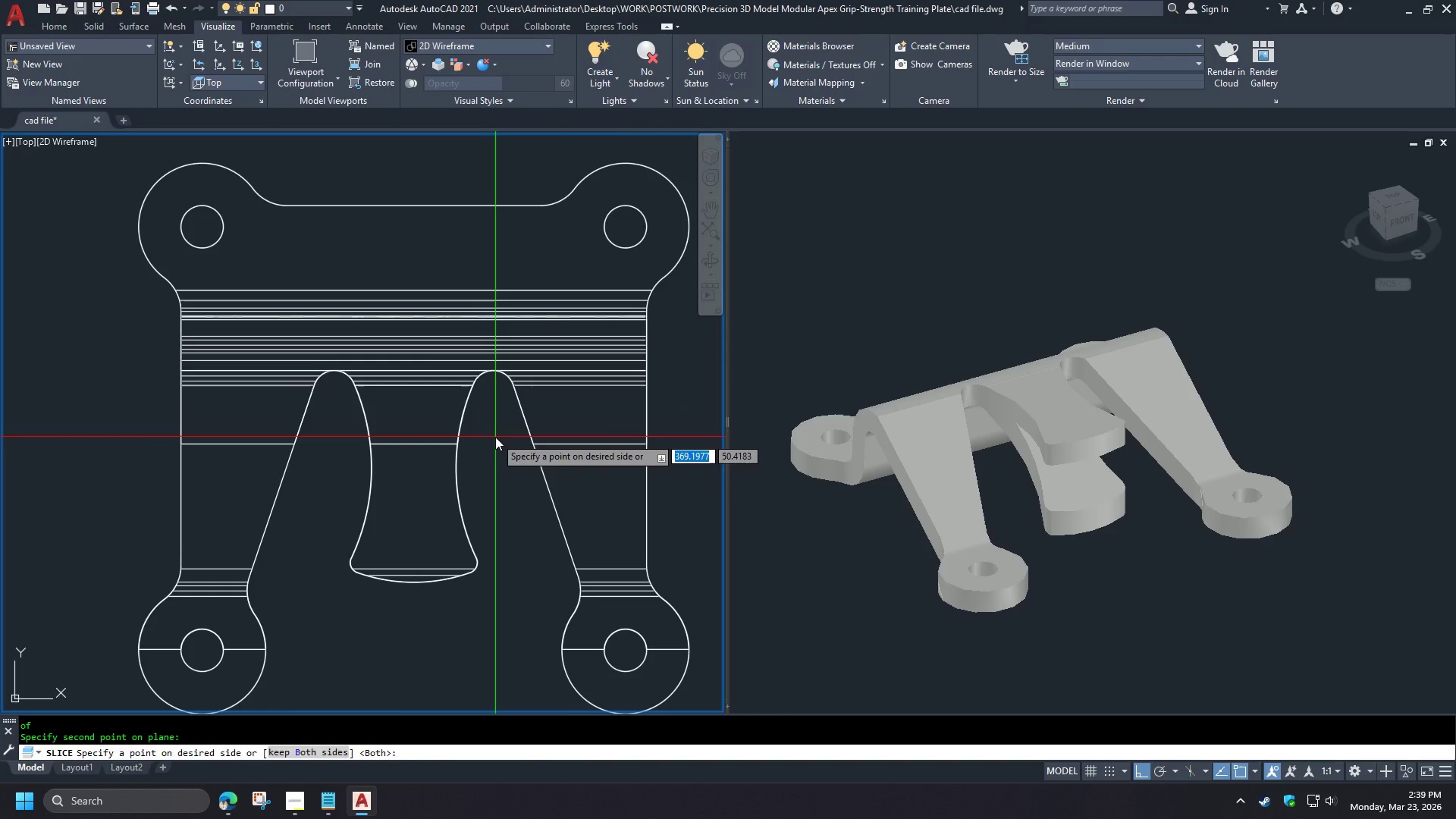 
key(Space)
 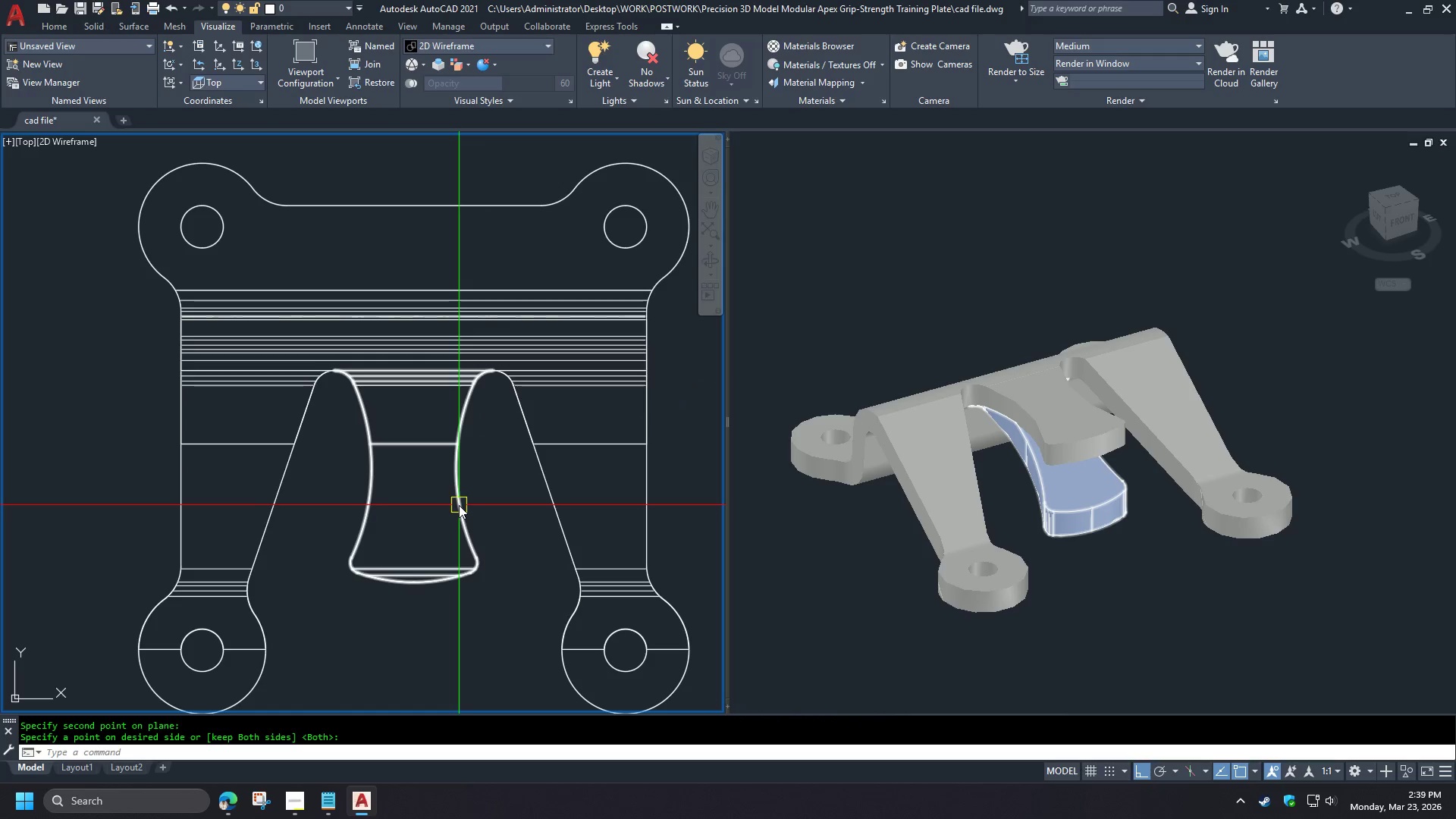 
left_click([459, 505])
 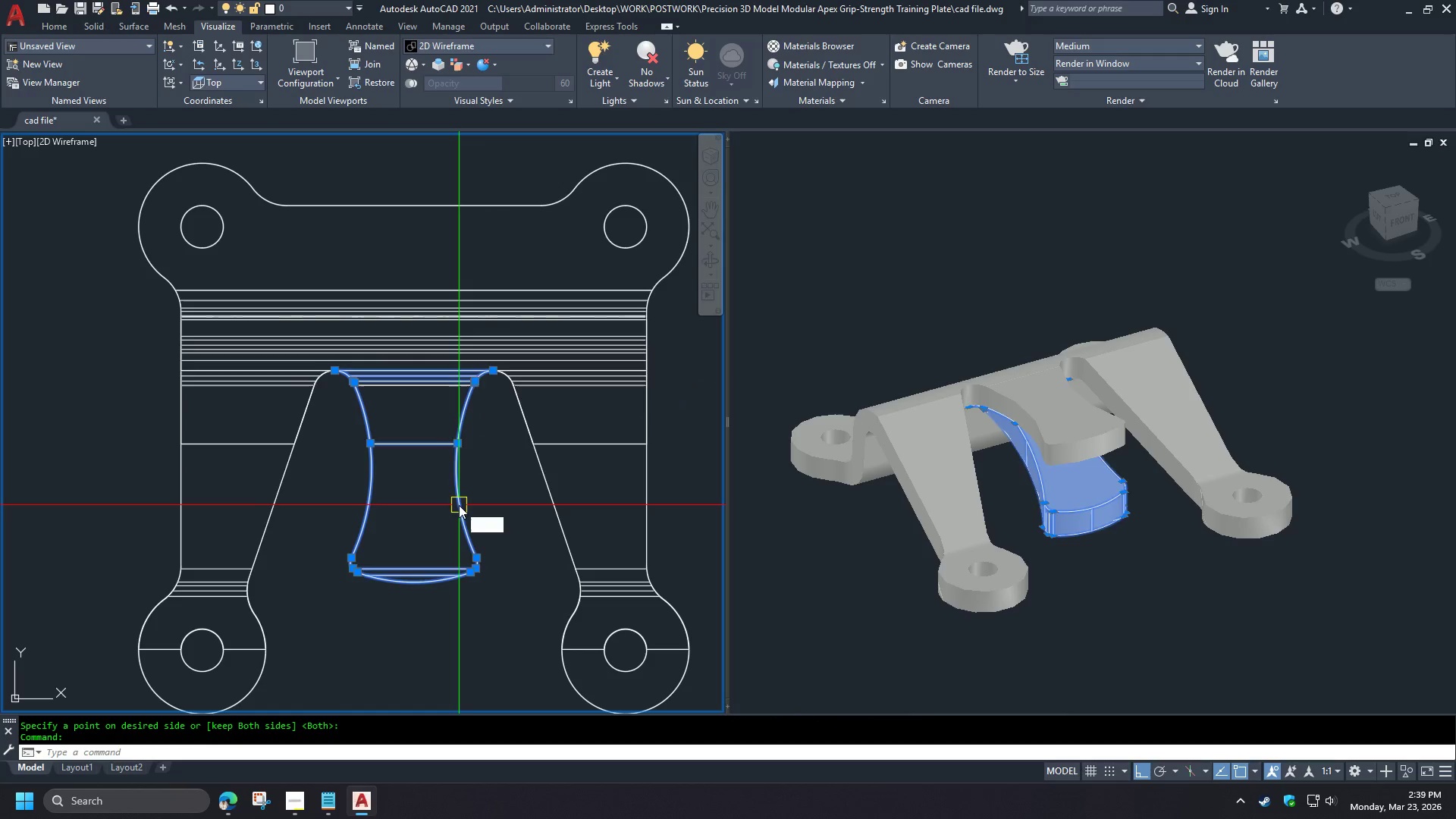 
key(E)
 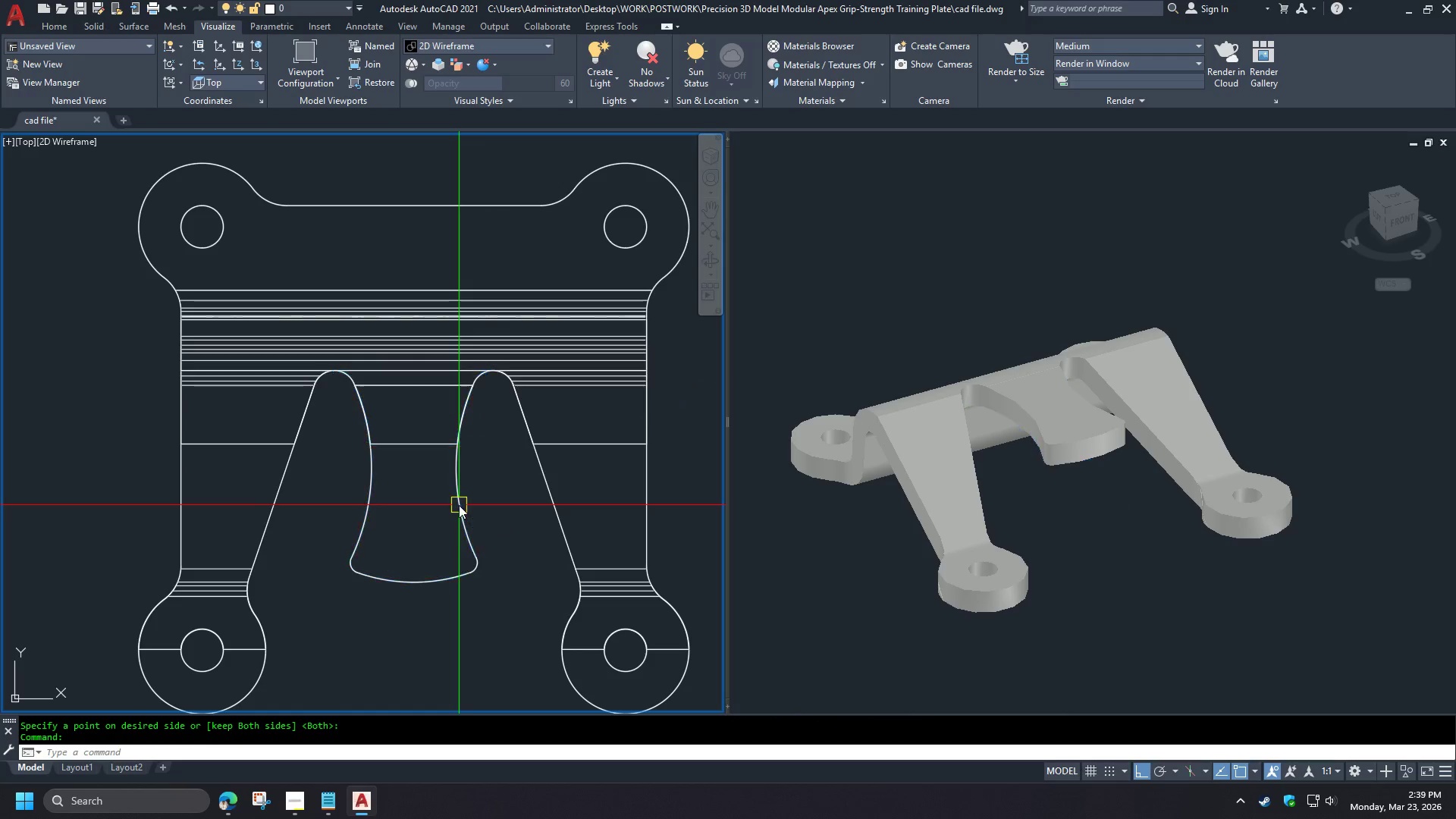 
key(Space)
 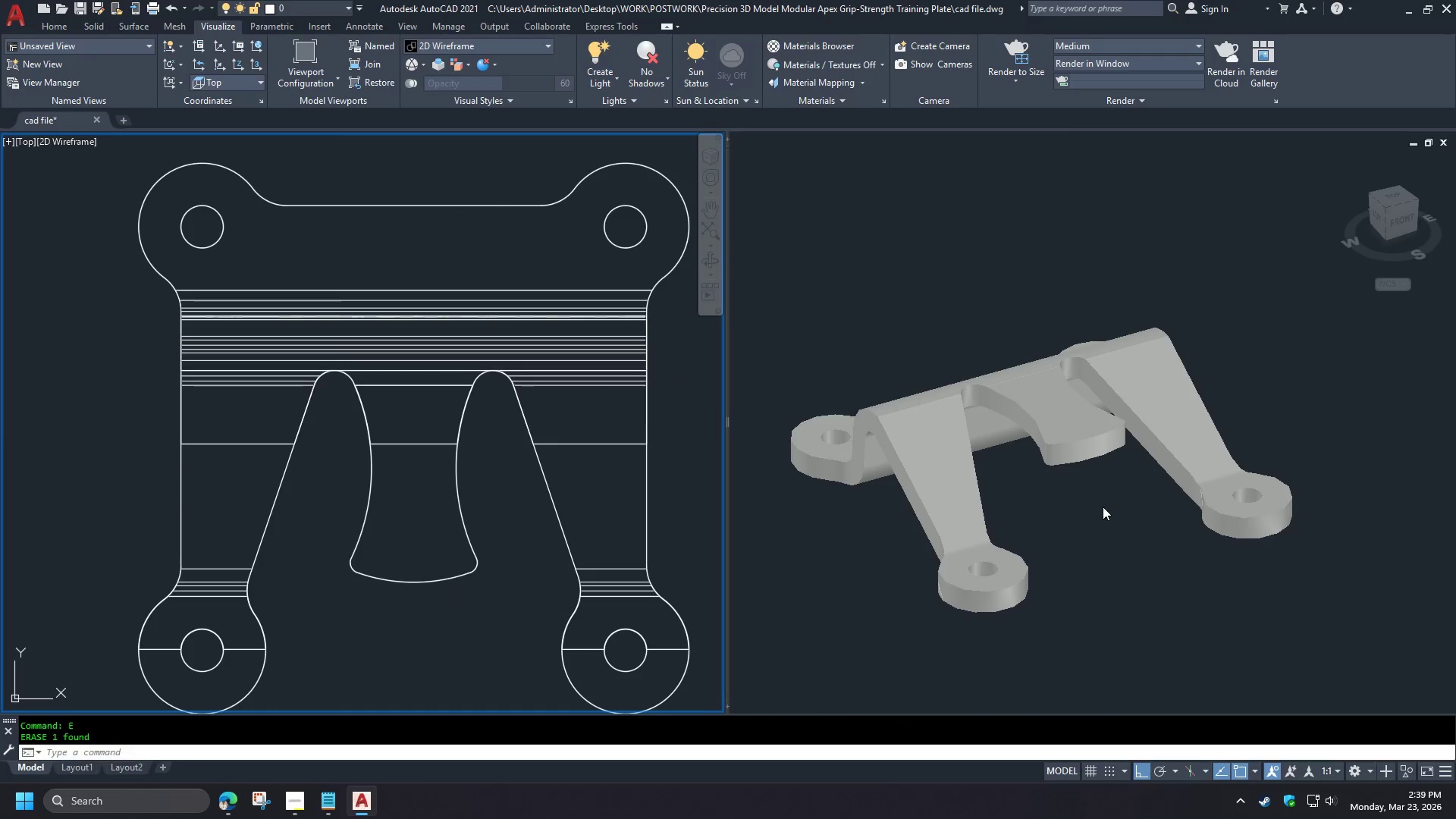 
left_click([1103, 507])
 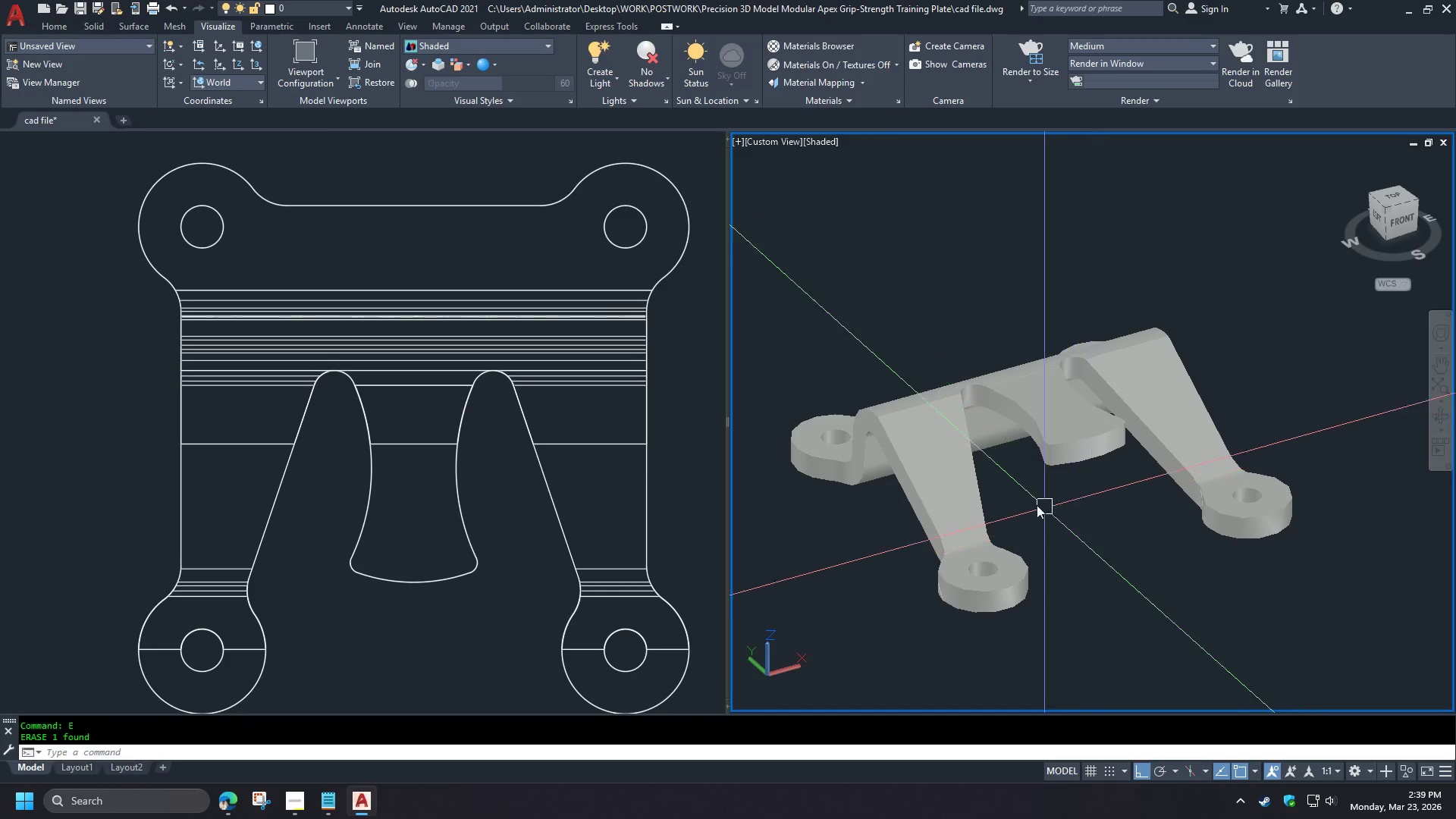 
hold_key(key=ShiftLeft, duration=1.52)
 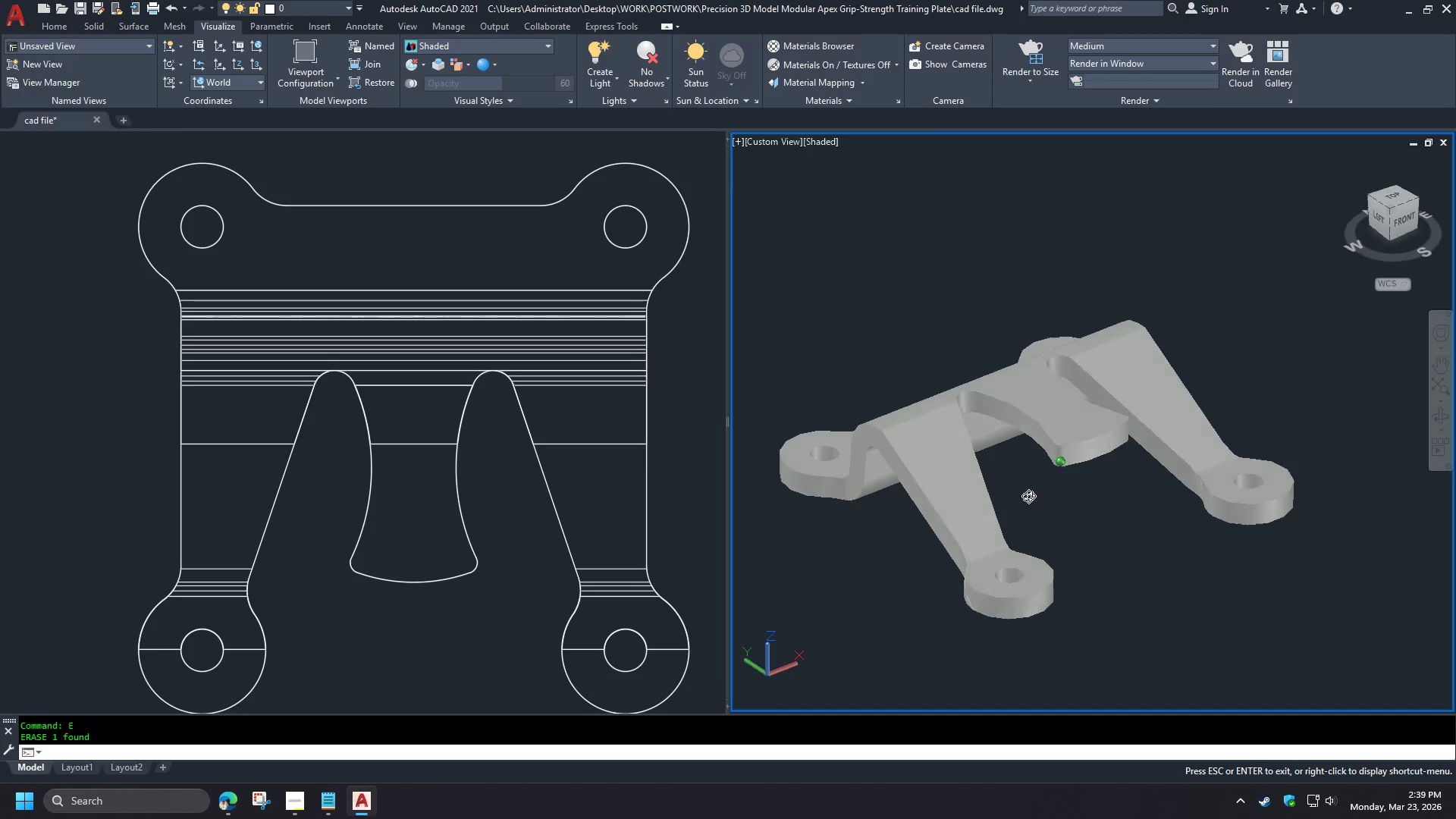 
hold_key(key=ShiftLeft, duration=0.72)
 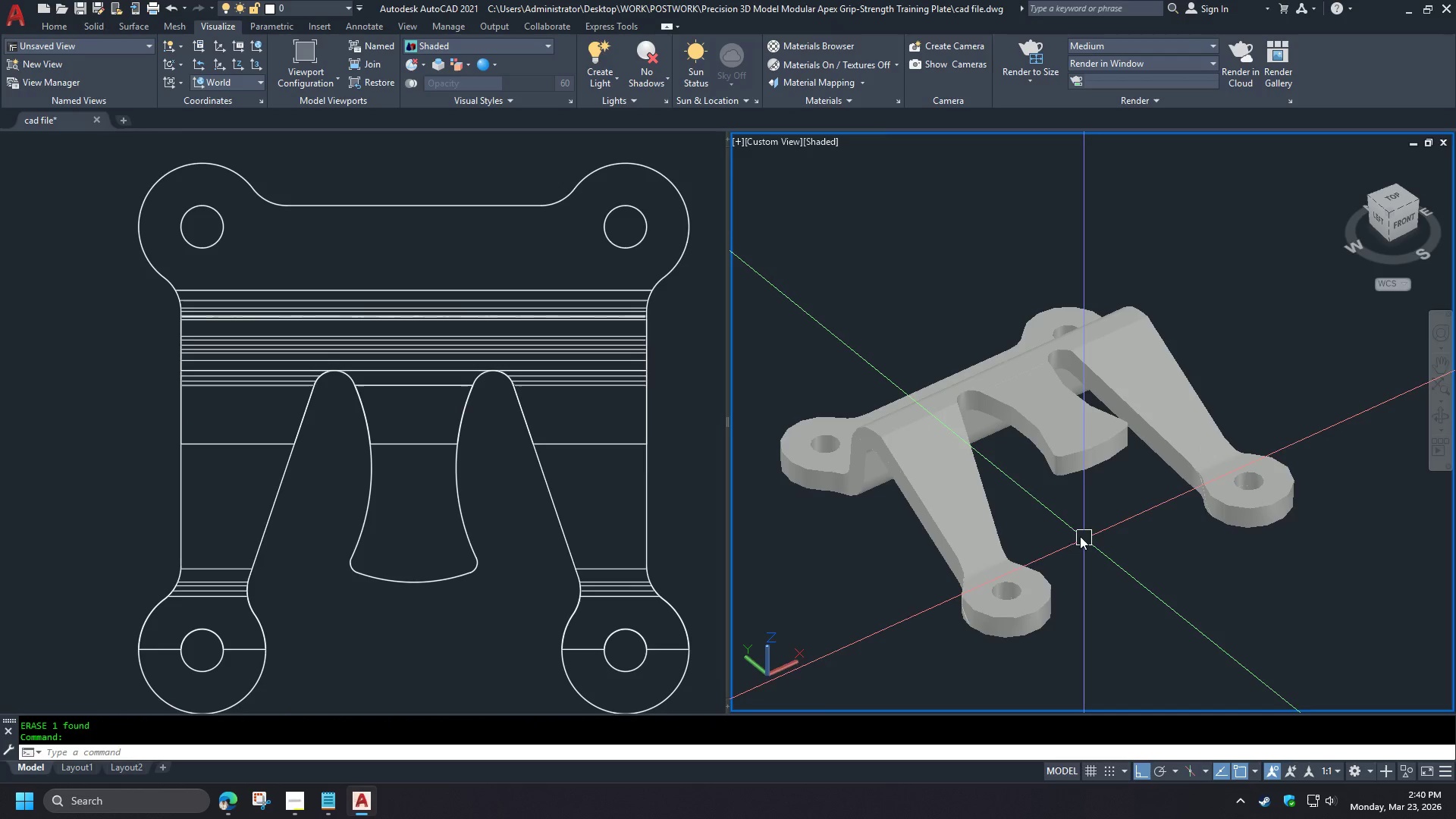 
key(Control+S)
 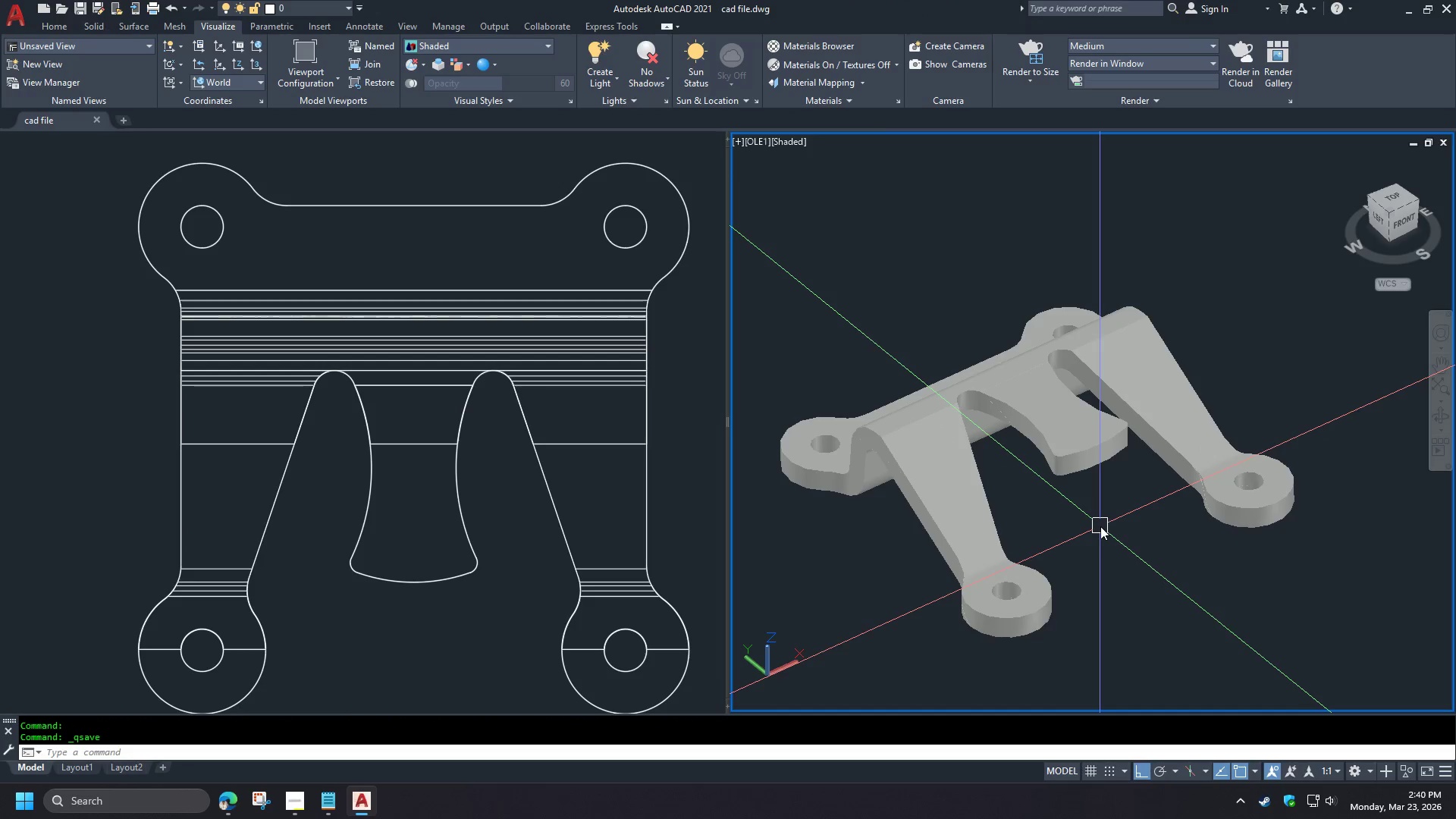 
type(uni )
 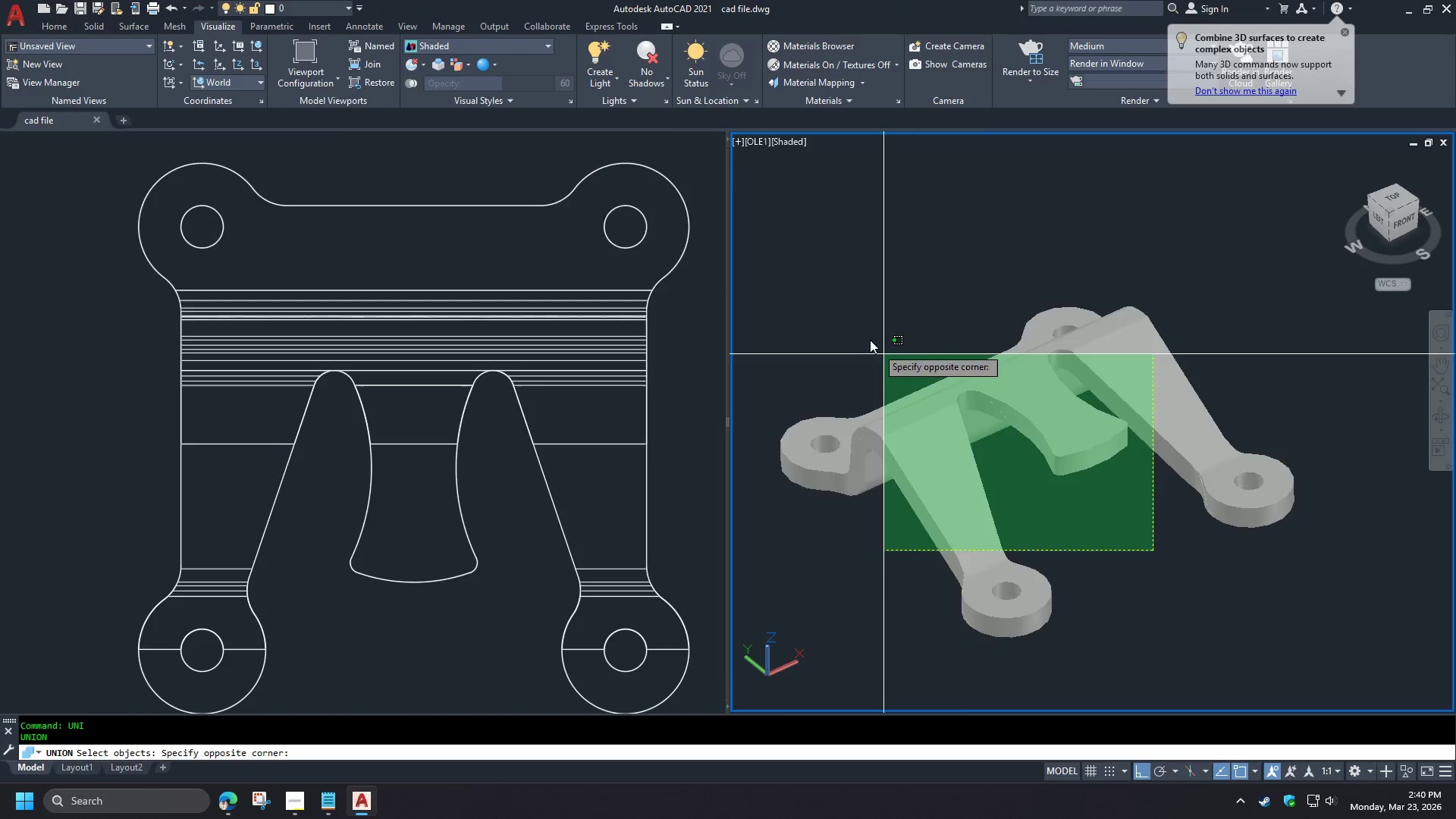 
left_click([830, 263])
 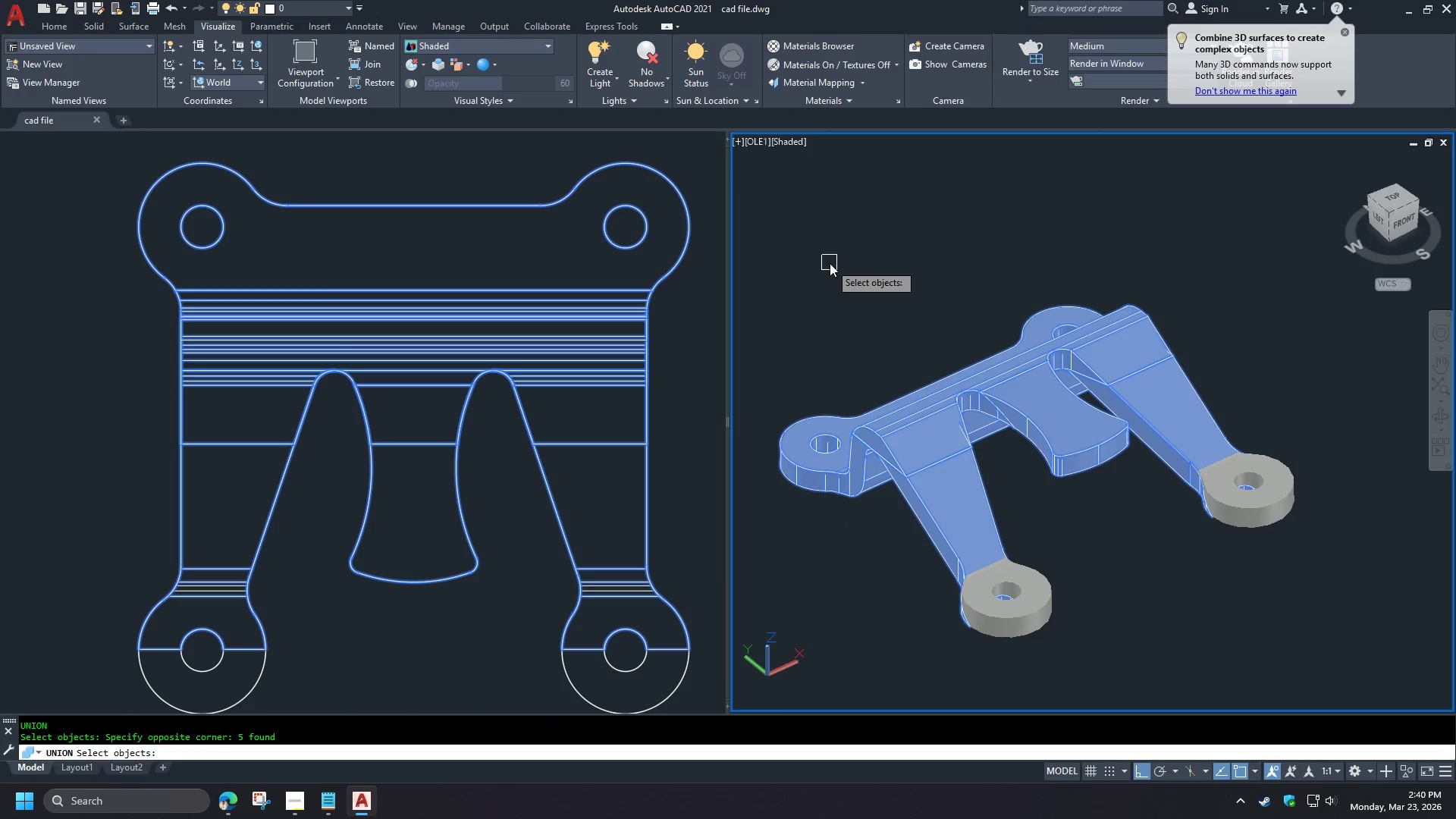 
key(Space)
 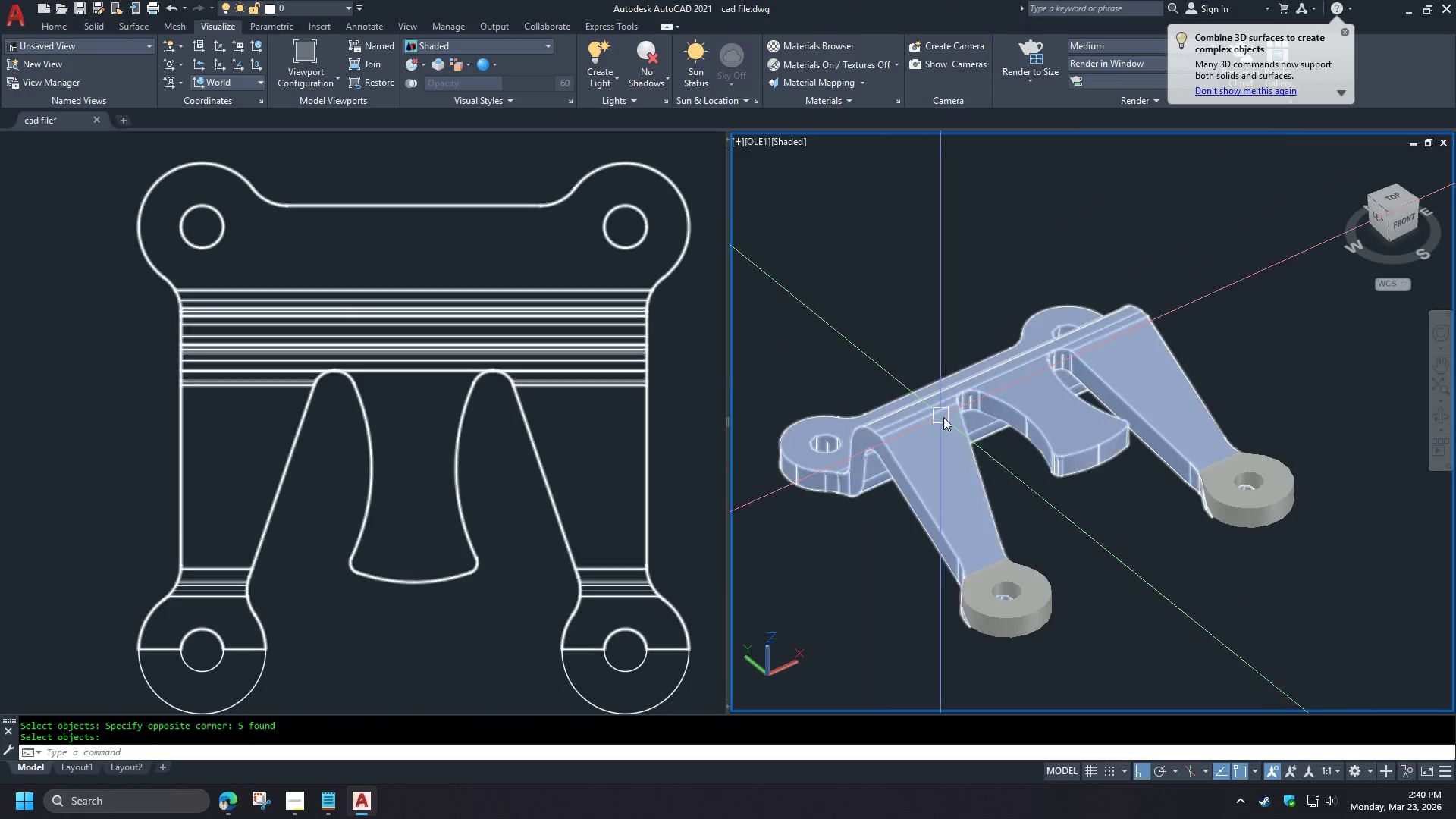 
hold_key(key=ShiftLeft, duration=0.73)
middle_click([990, 495])
 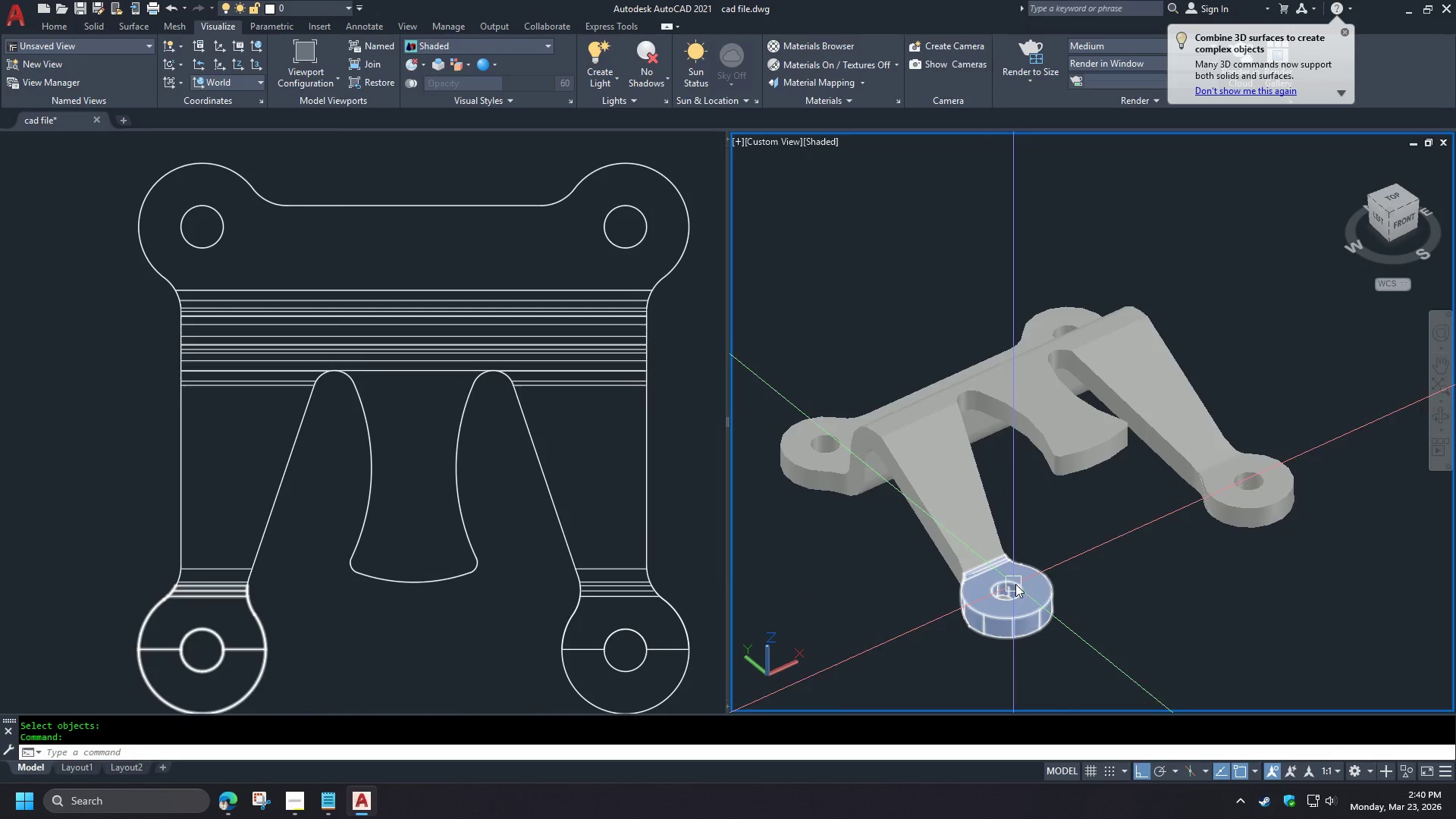 
key(Space)
 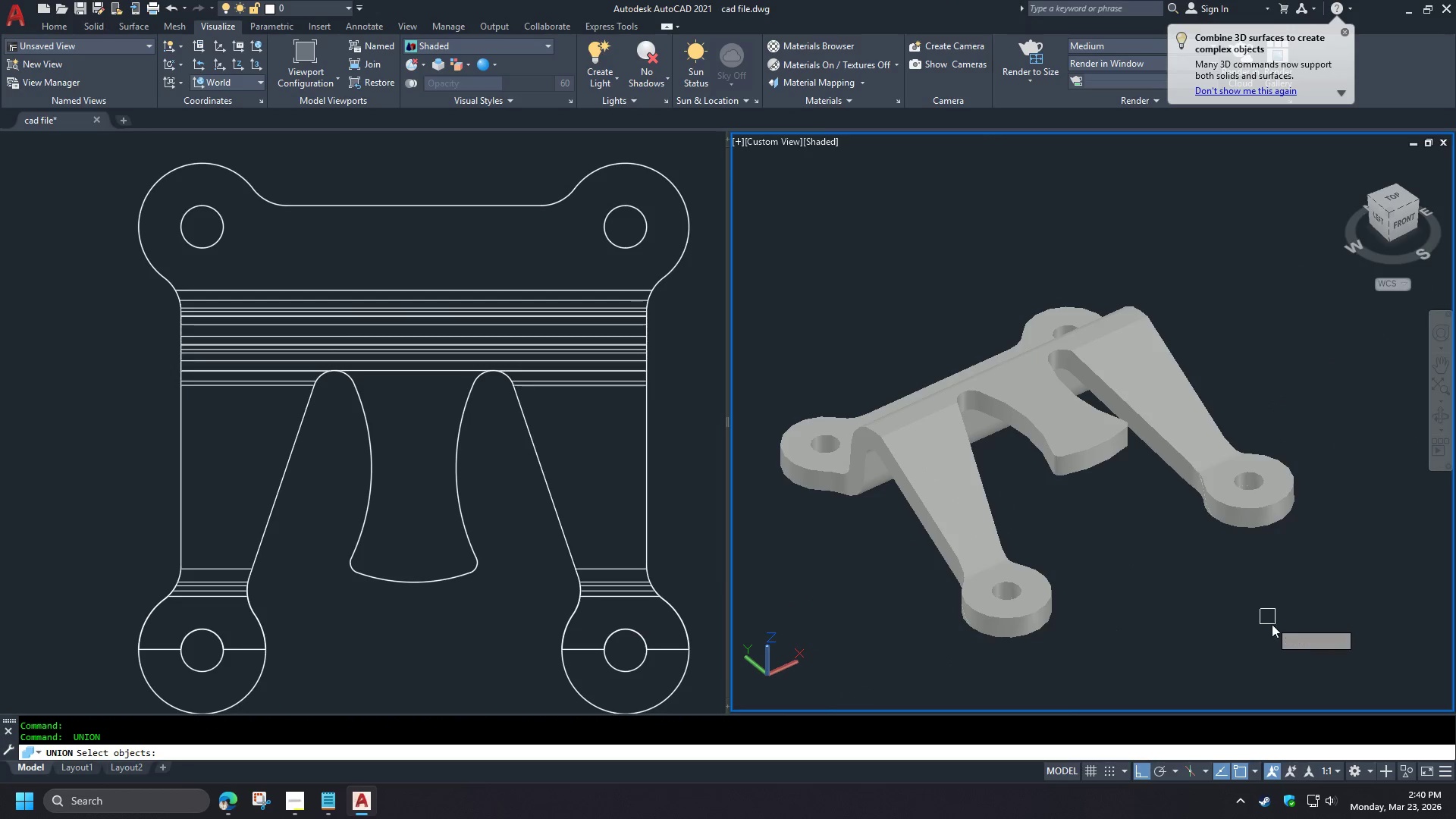 
left_click_drag(start_coordinate=[1320, 650], to_coordinate=[1290, 624])
 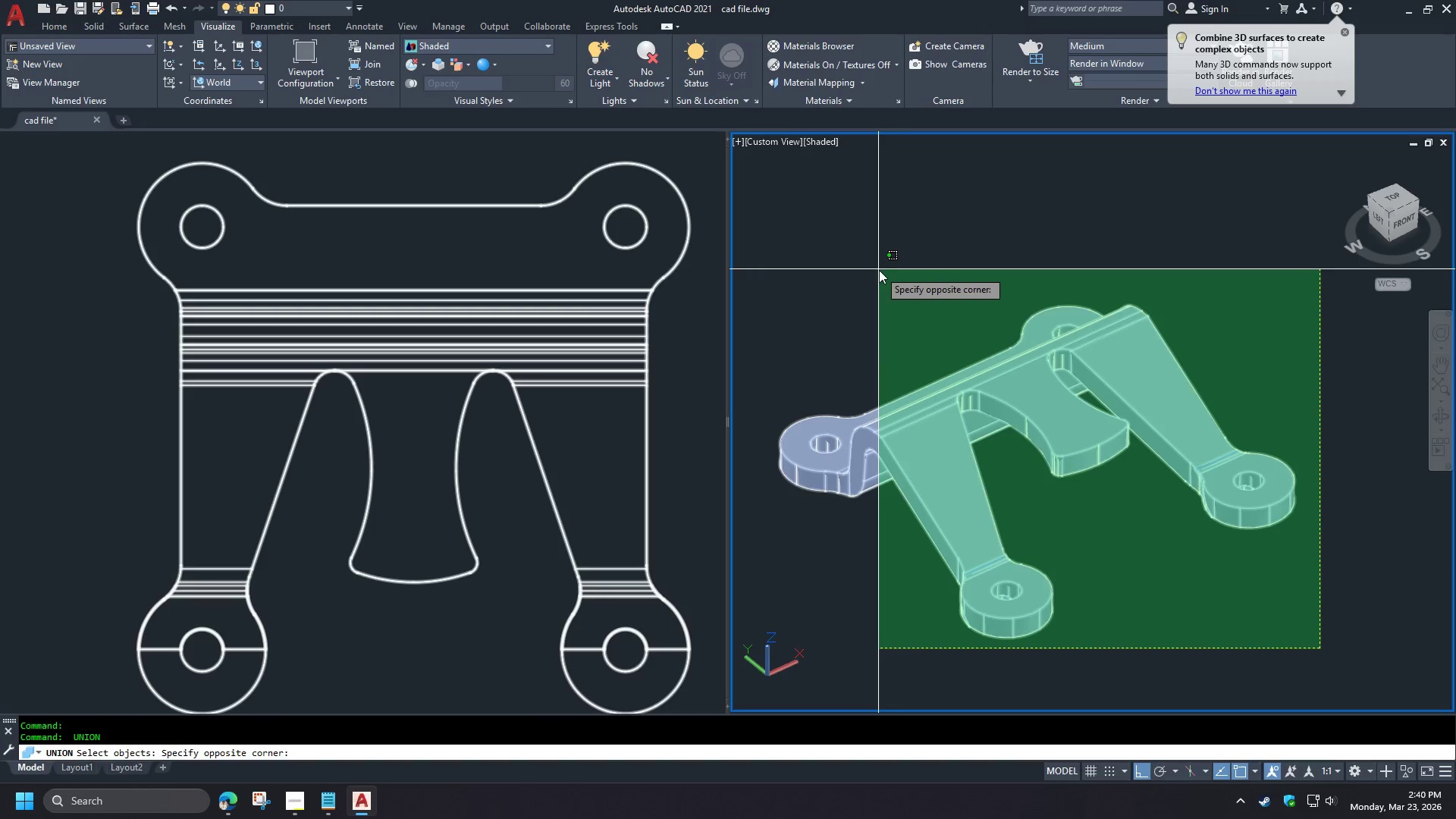 
left_click([879, 270])
 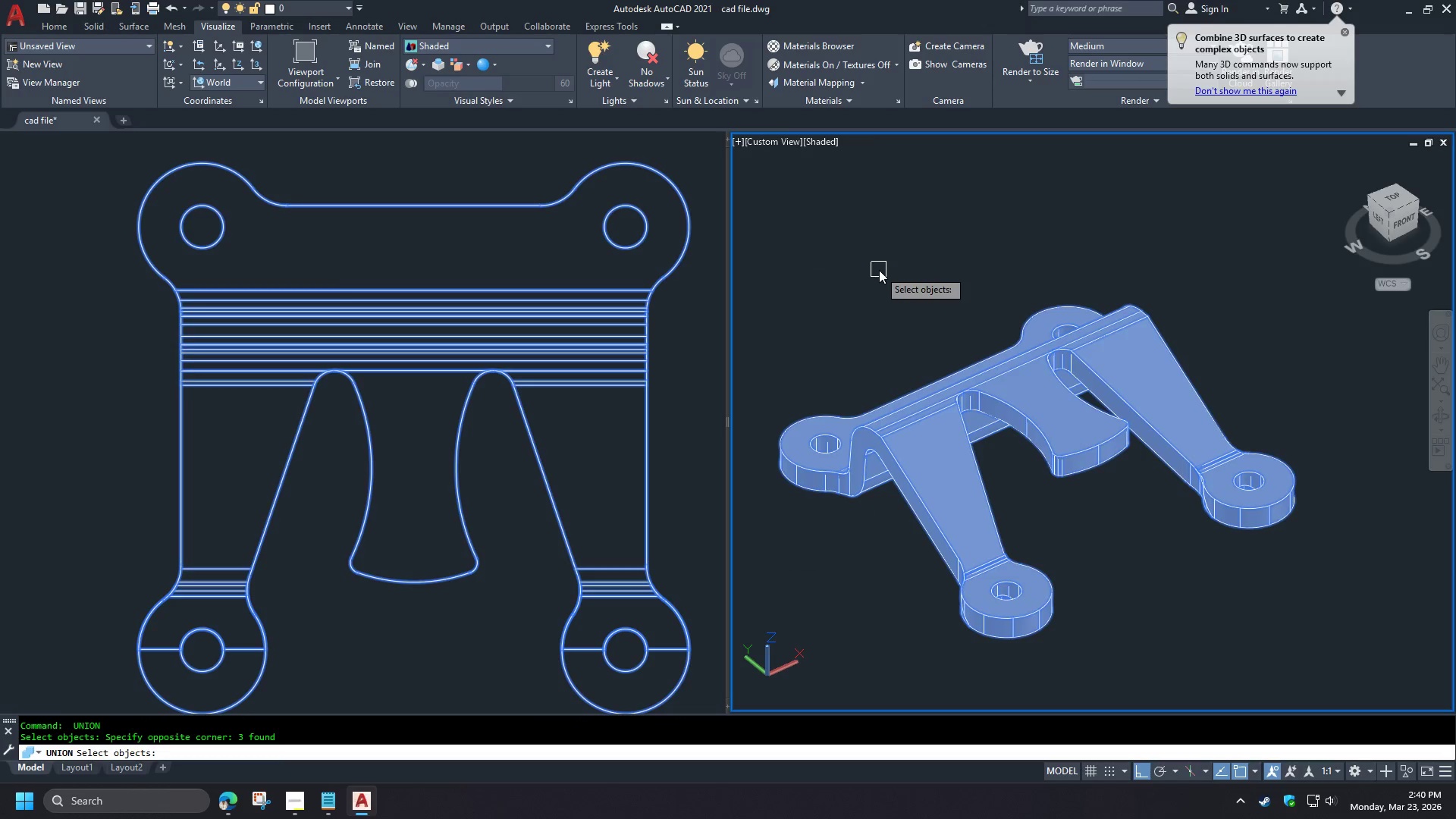 
key(Space)
 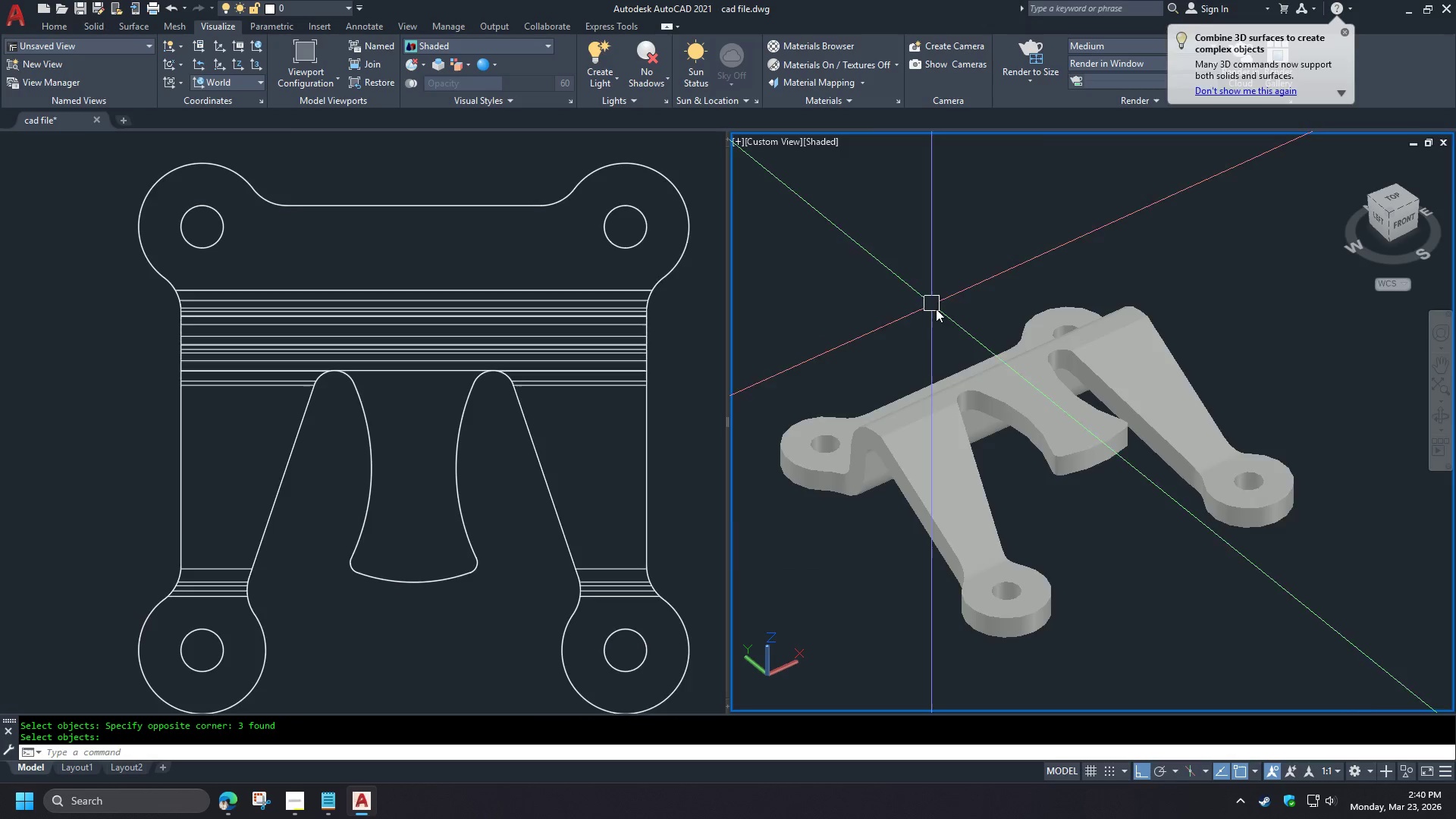 
hold_key(key=ShiftLeft, duration=1.5)
 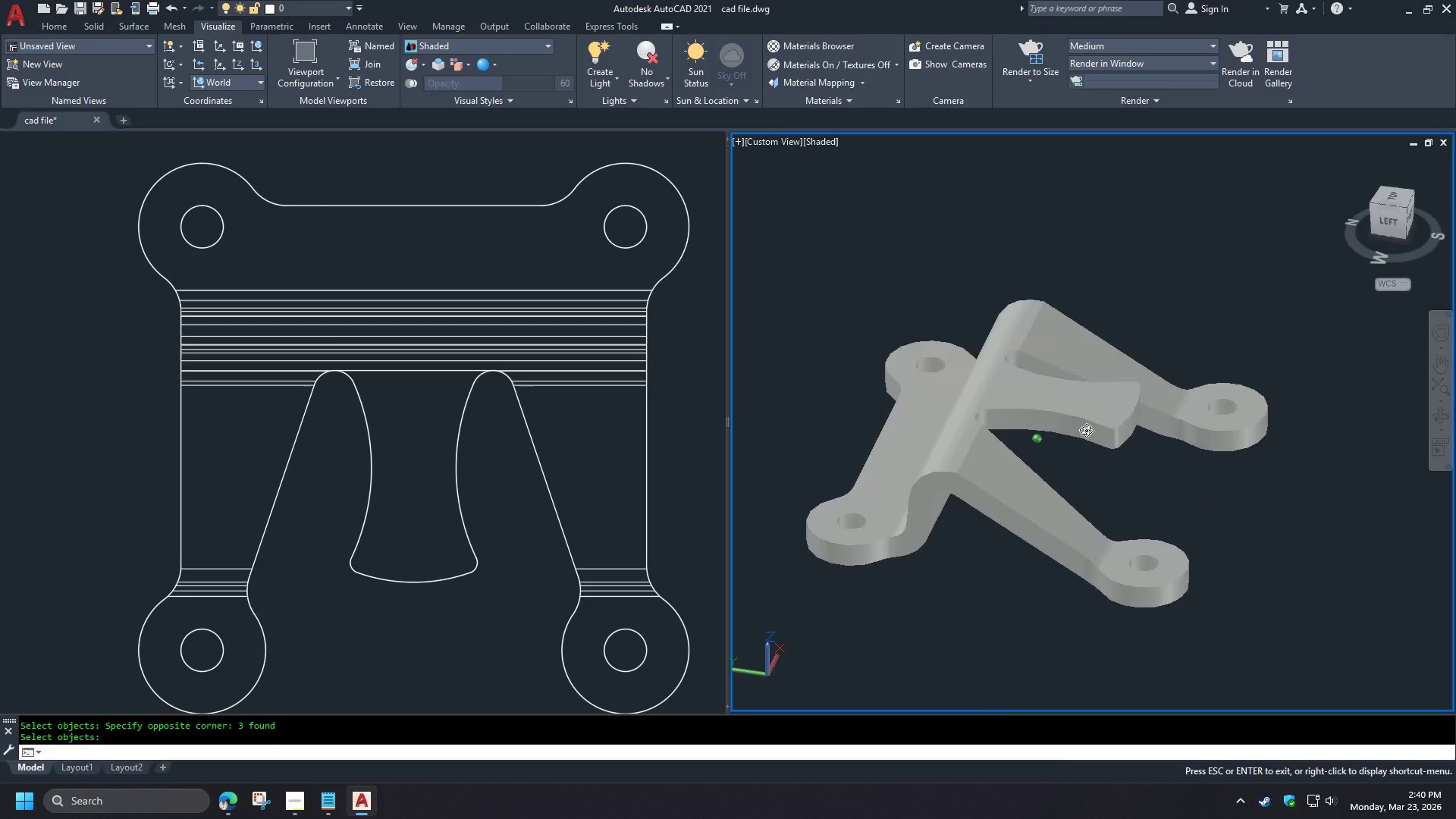 
hold_key(key=ShiftLeft, duration=1.51)
 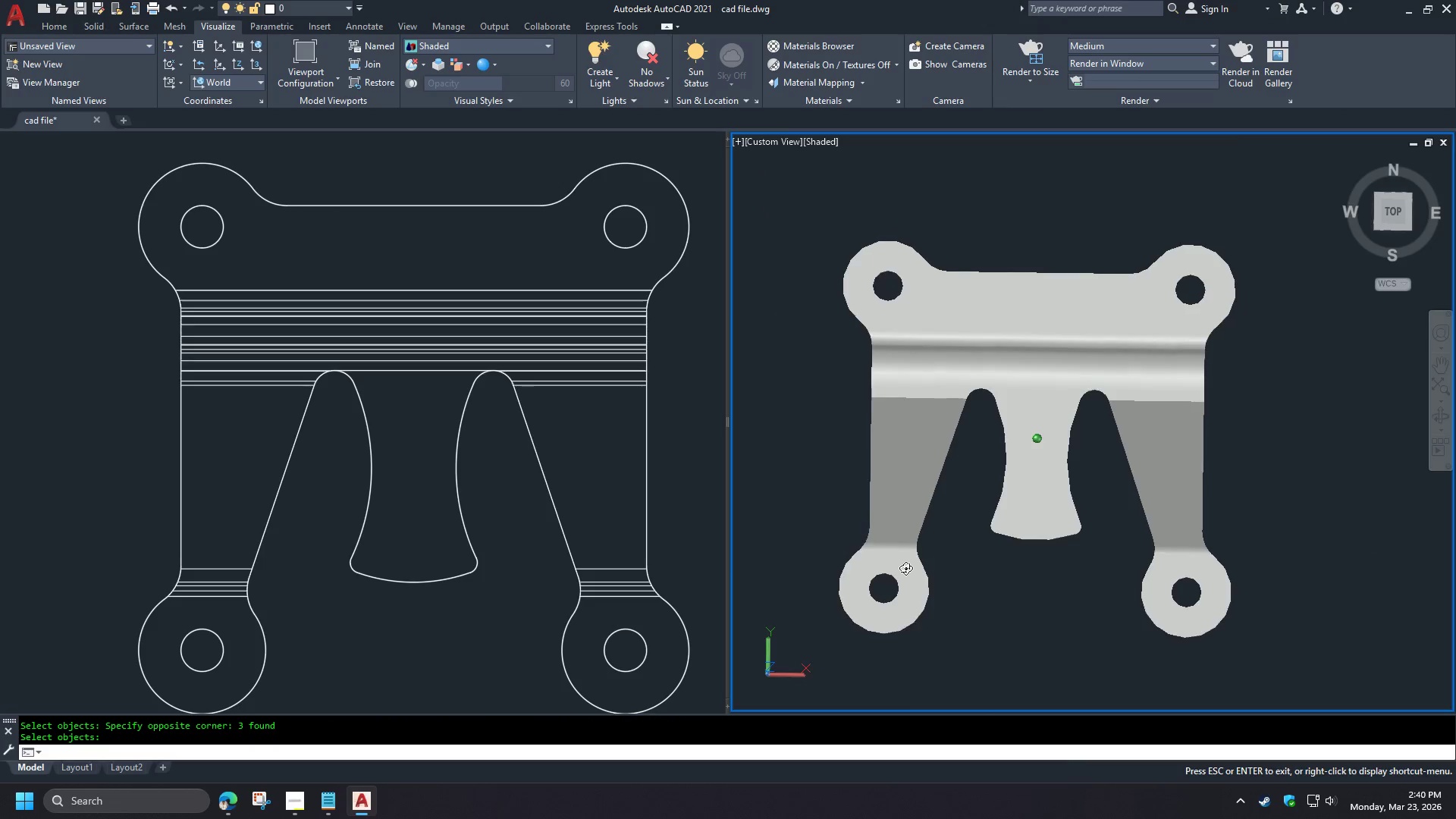 
hold_key(key=ShiftLeft, duration=0.81)
 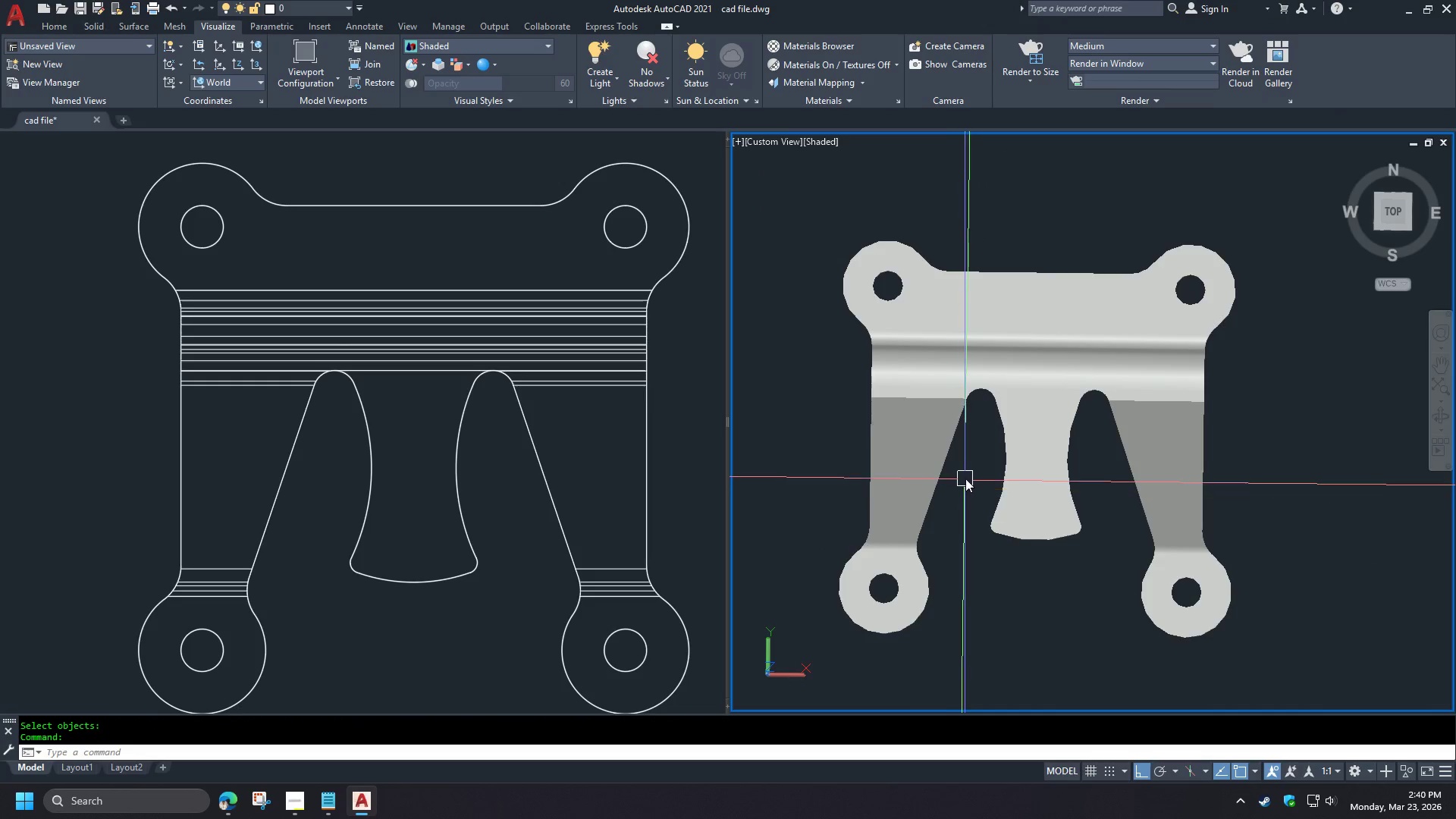 
scroll: coordinate [965, 479], scroll_direction: up, amount: 1.0
 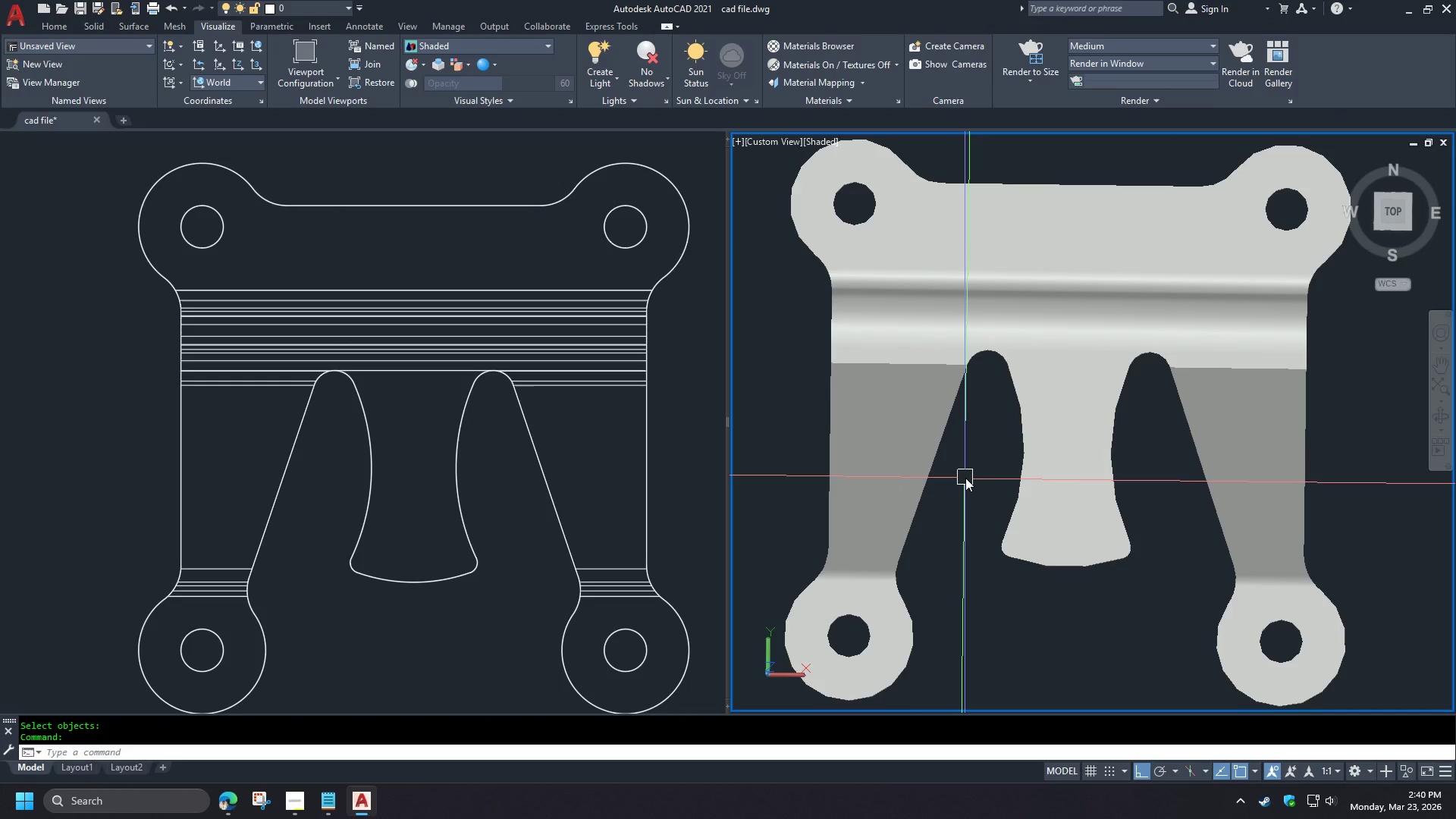 
scroll: coordinate [965, 478], scroll_direction: down, amount: 1.0
 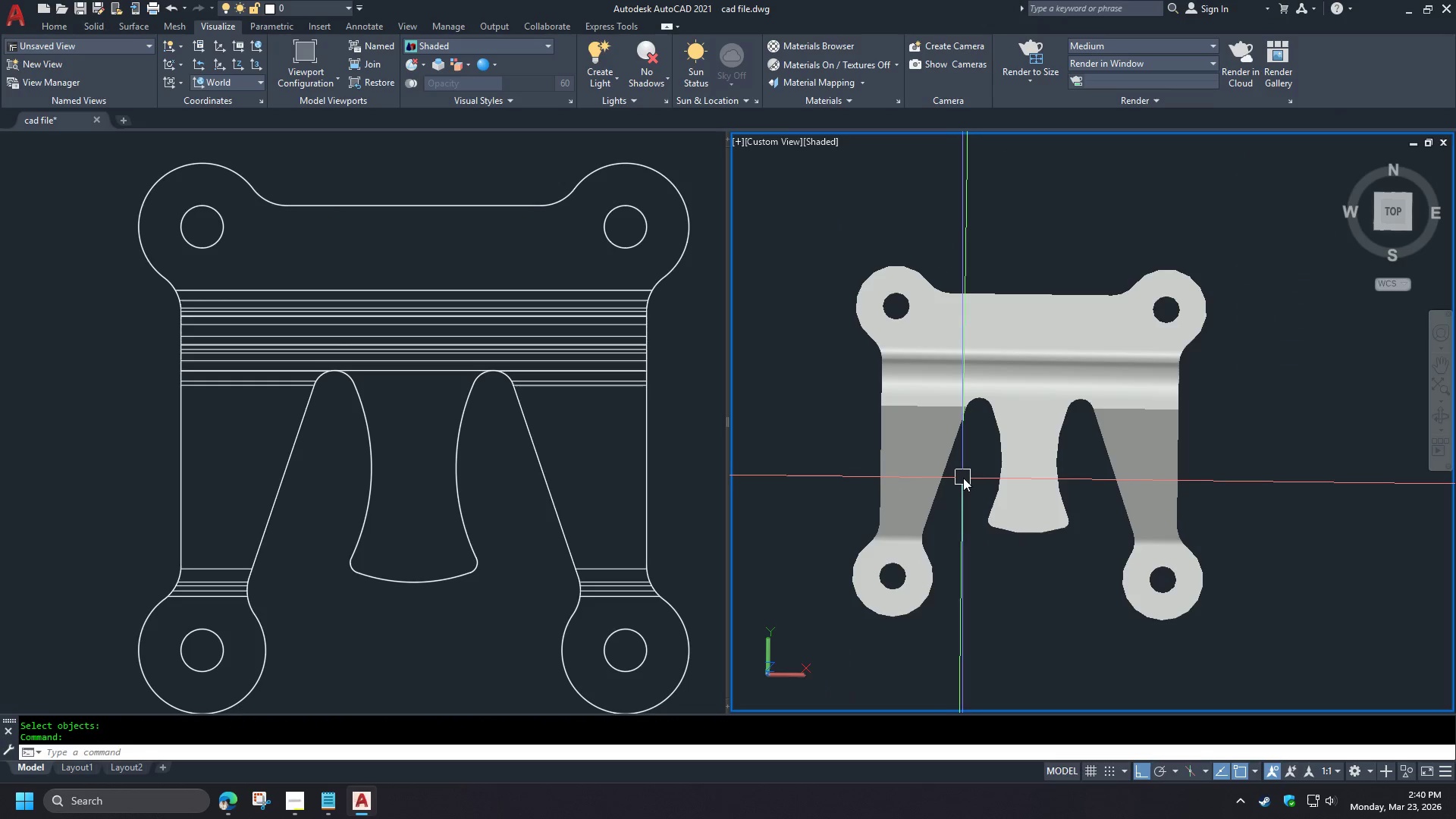 
hold_key(key=ShiftLeft, duration=1.5)
 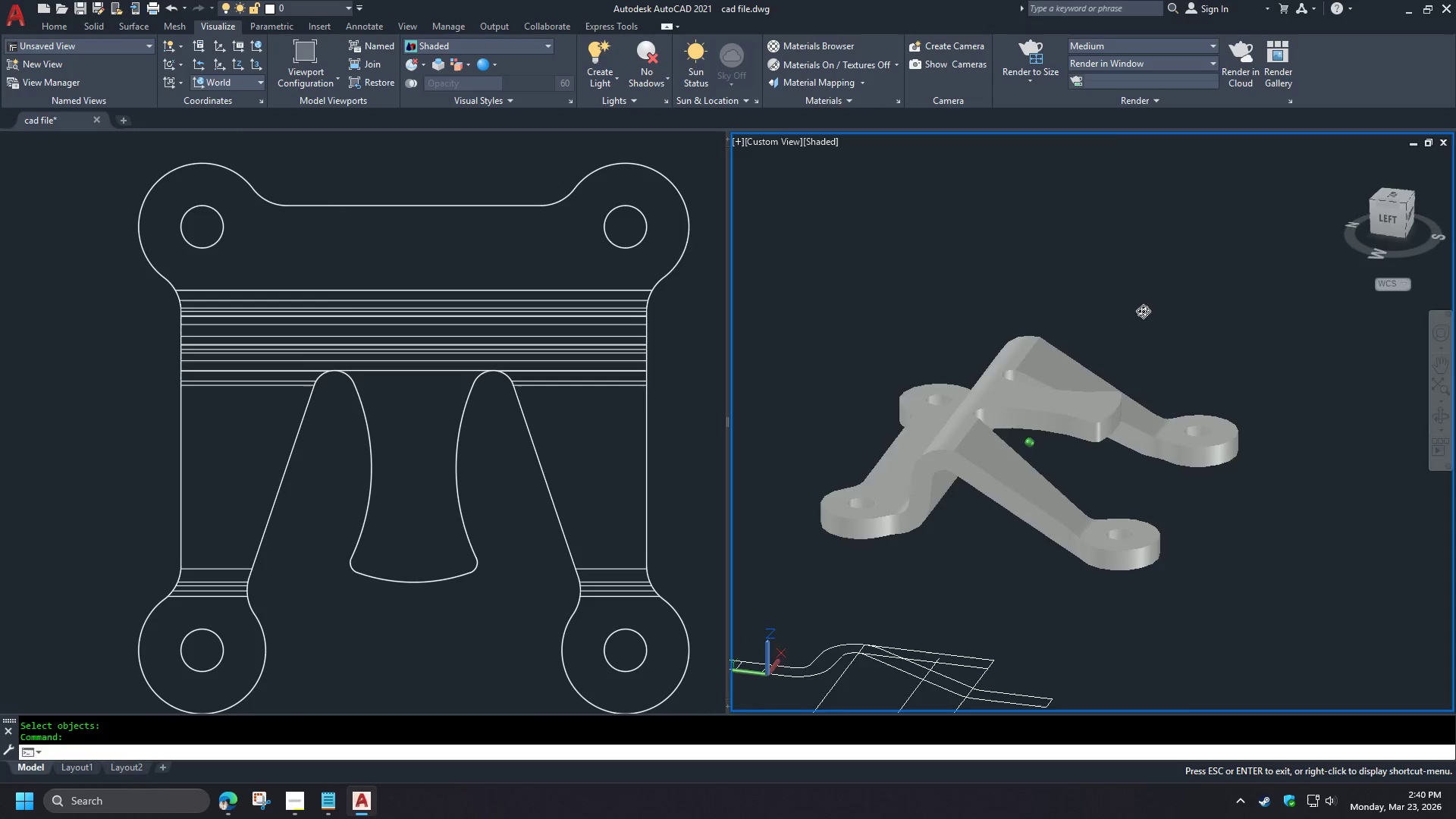 
hold_key(key=ShiftLeft, duration=1.52)
 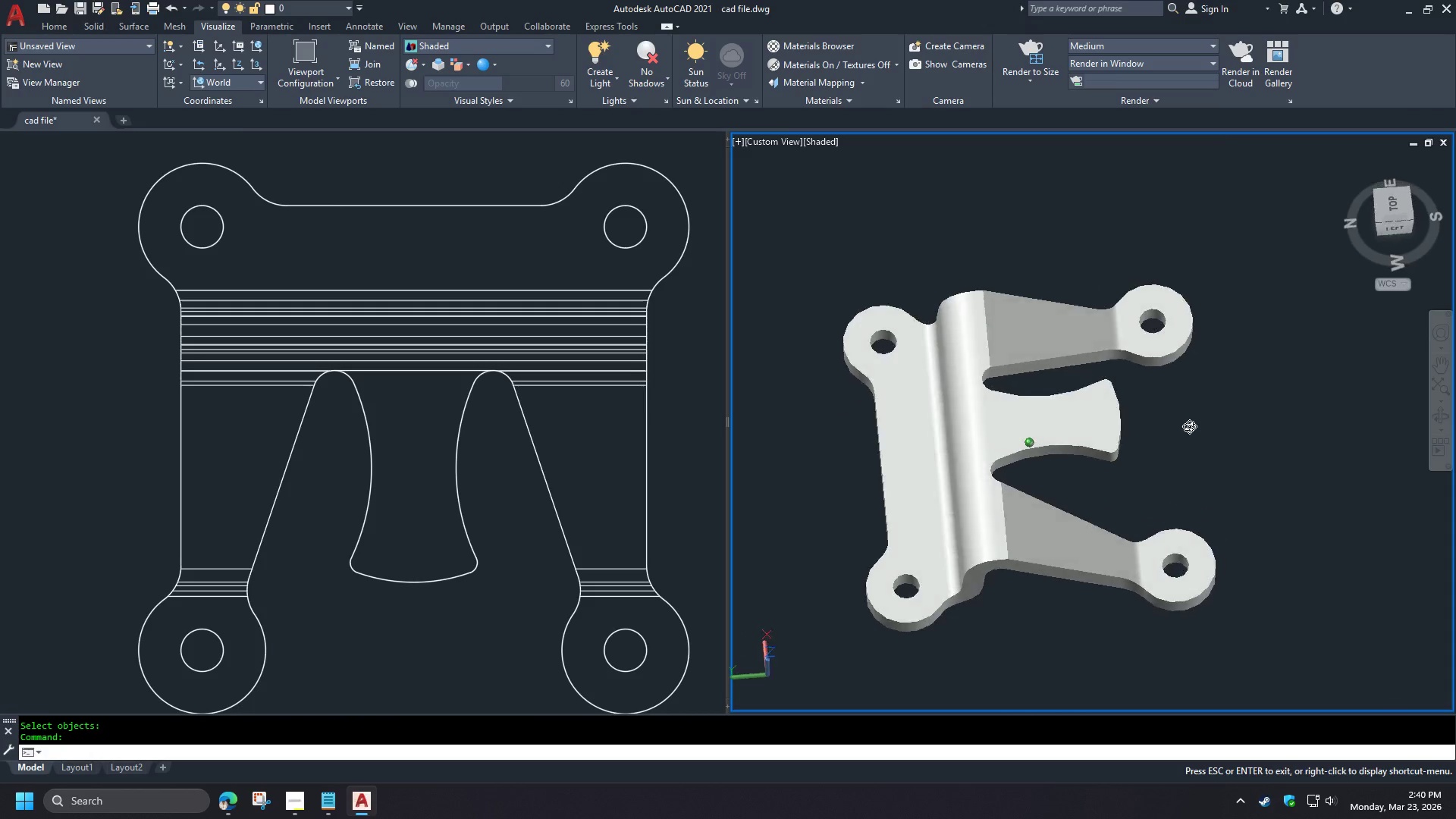 
hold_key(key=ShiftLeft, duration=1.51)
 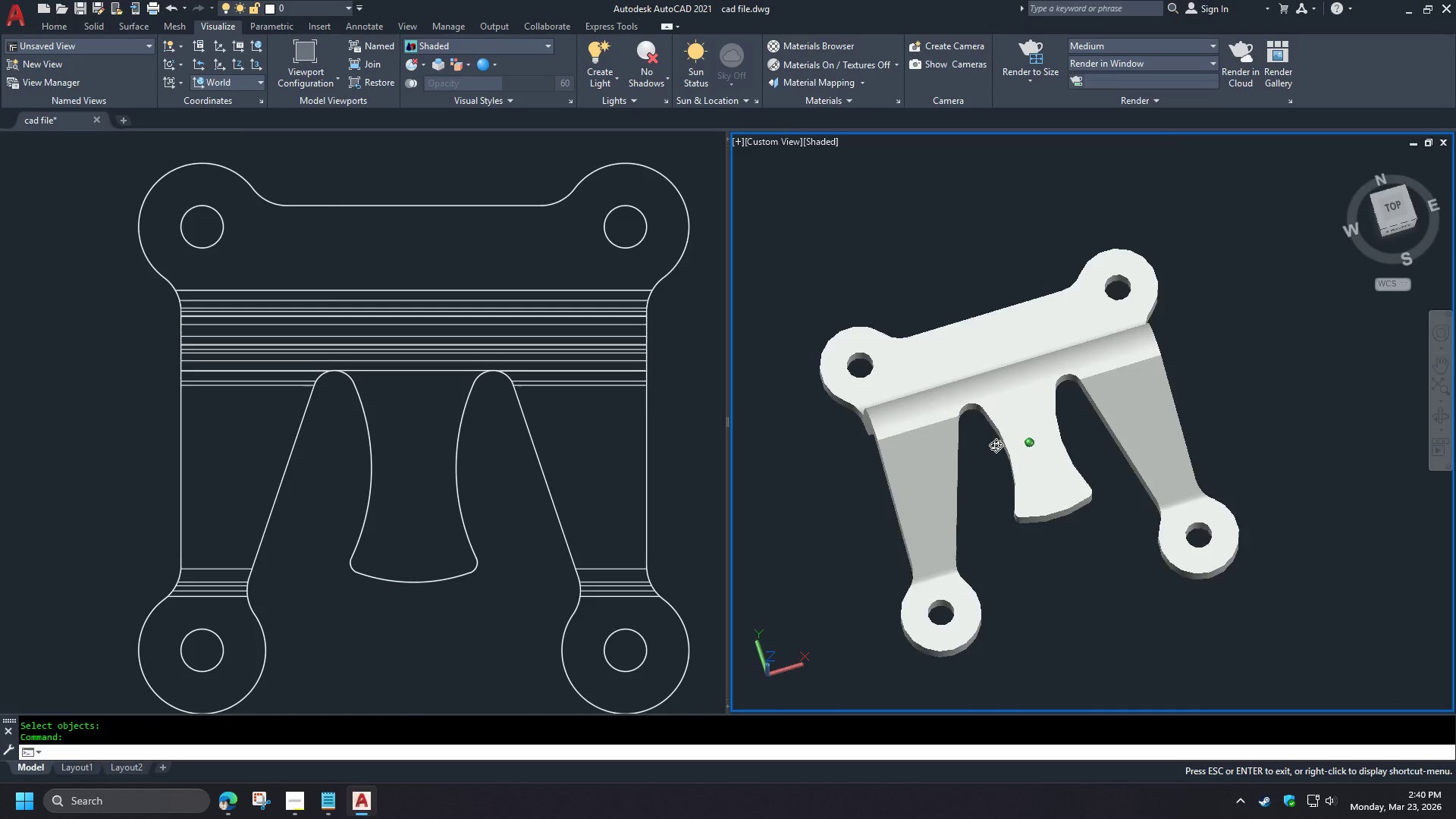 
hold_key(key=ShiftLeft, duration=1.52)
 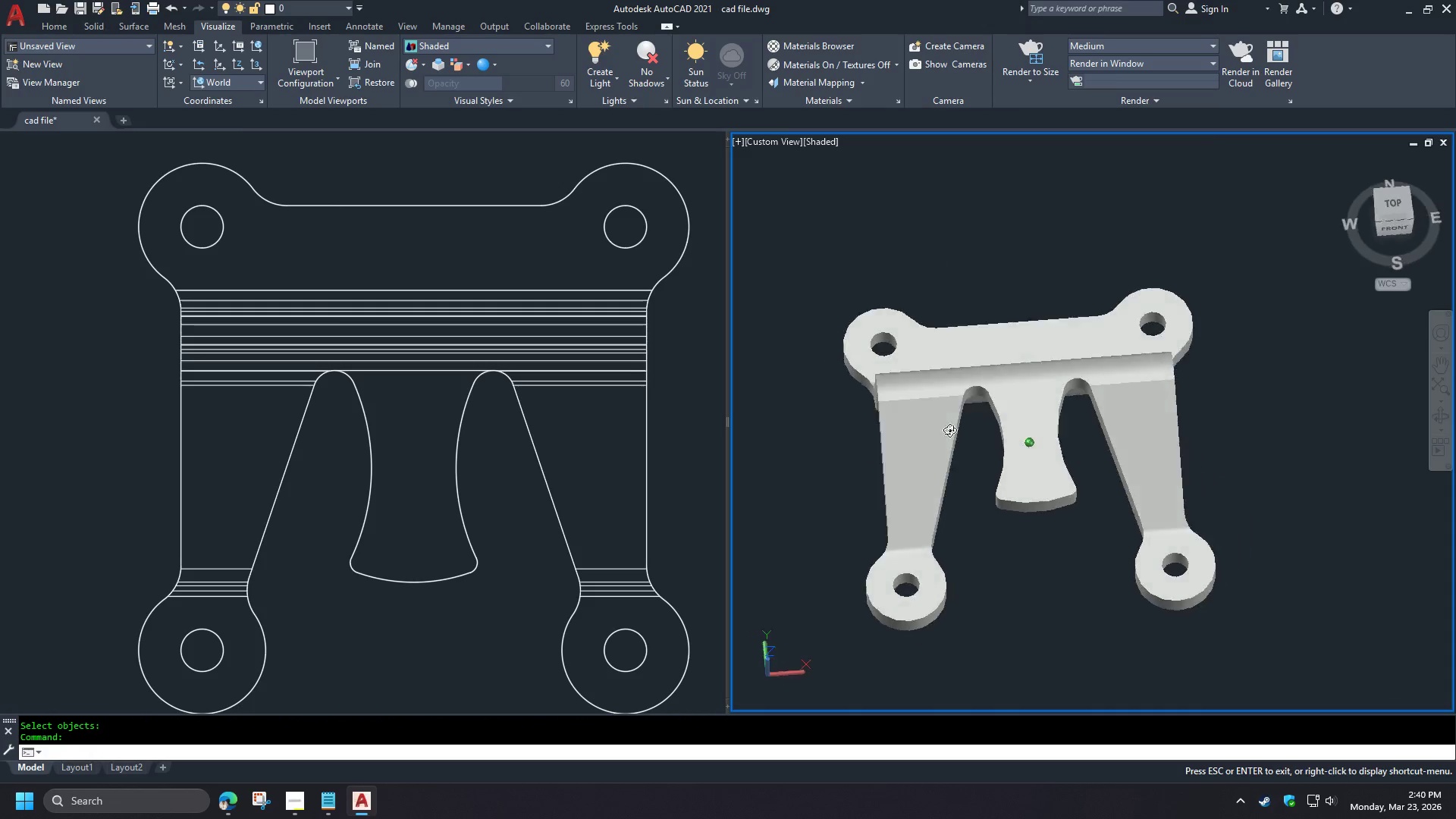 
hold_key(key=ShiftLeft, duration=1.52)
 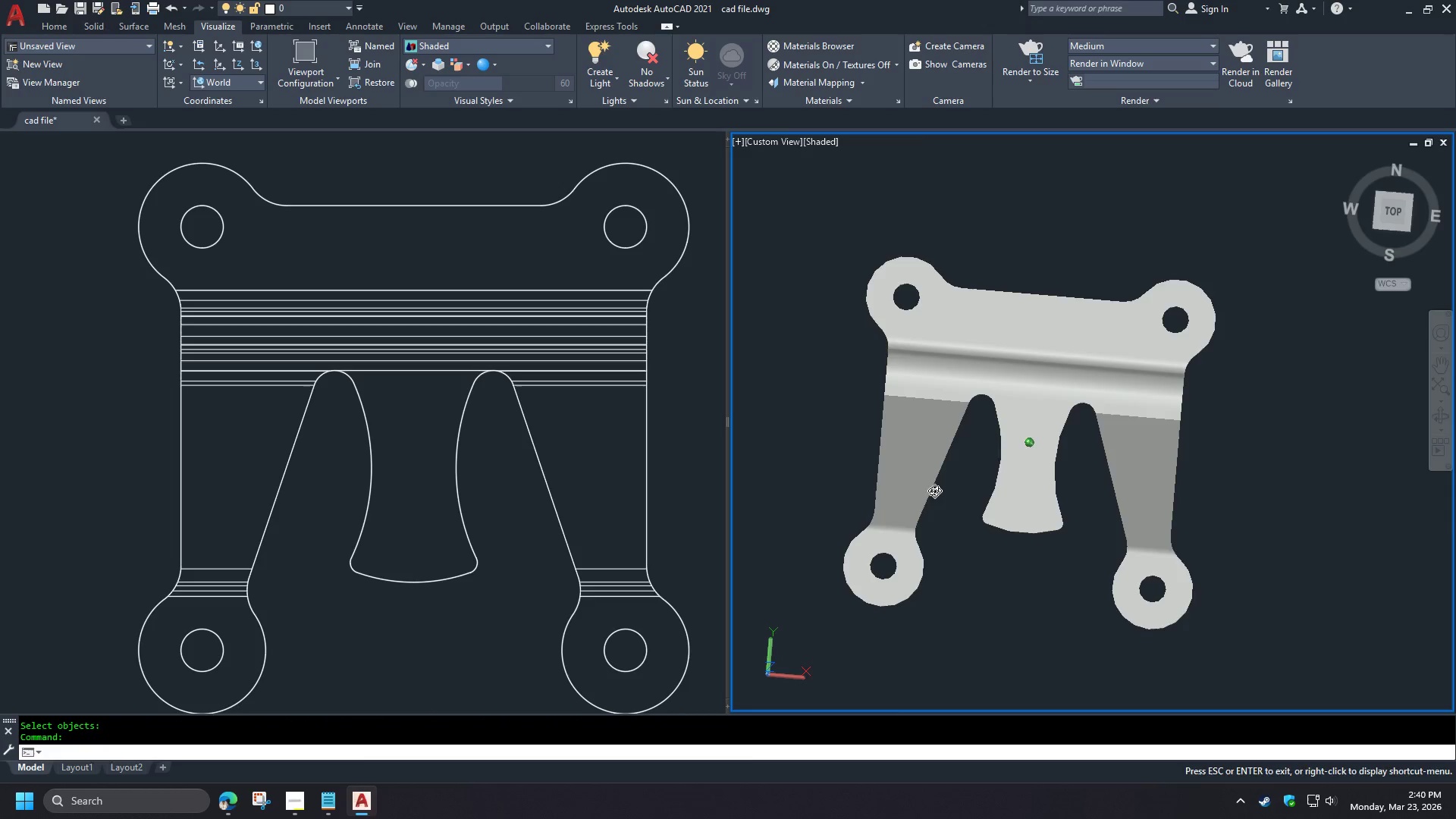 
key(Shift+ShiftLeft)
 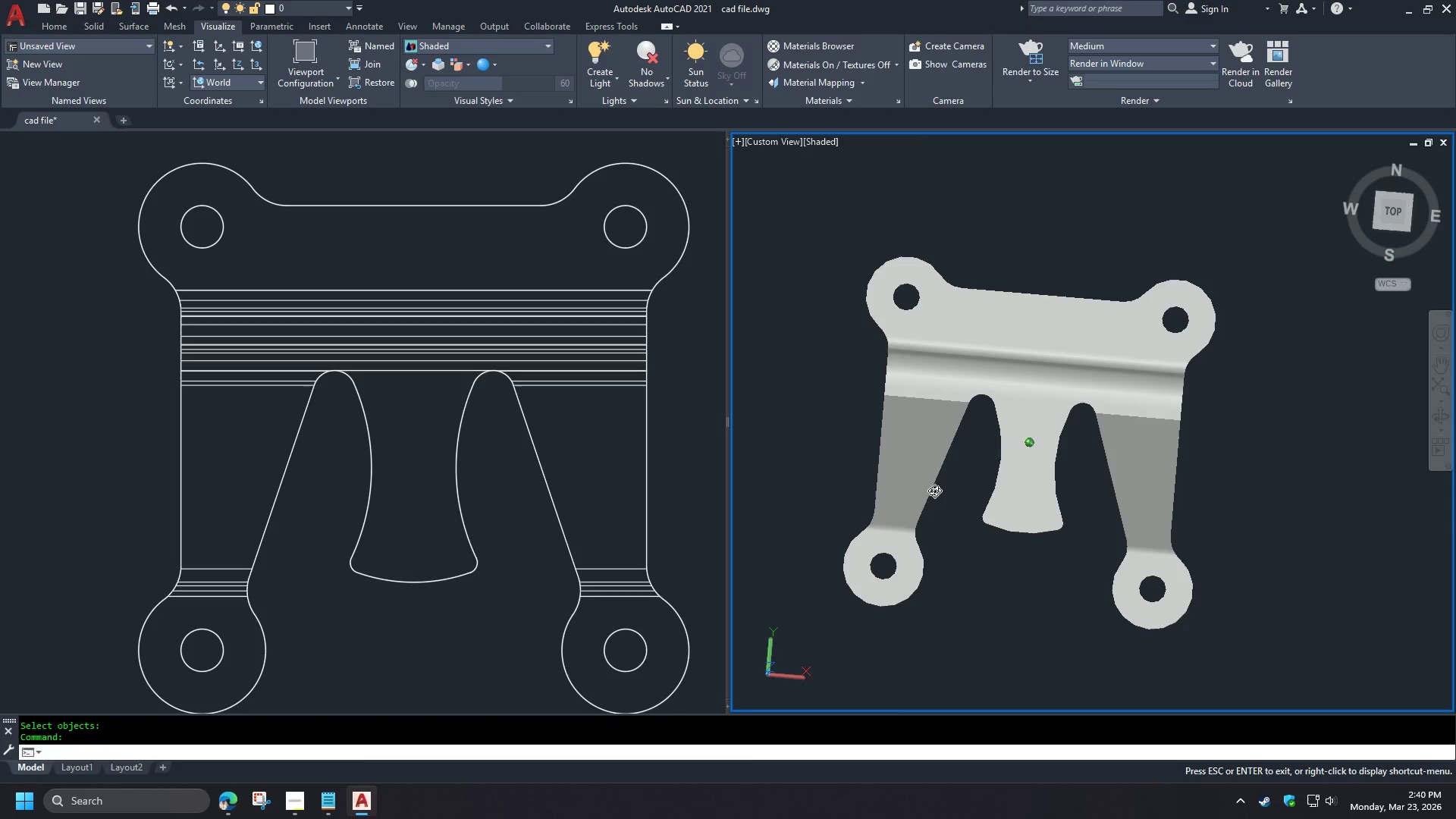 
key(Shift+ShiftLeft)
 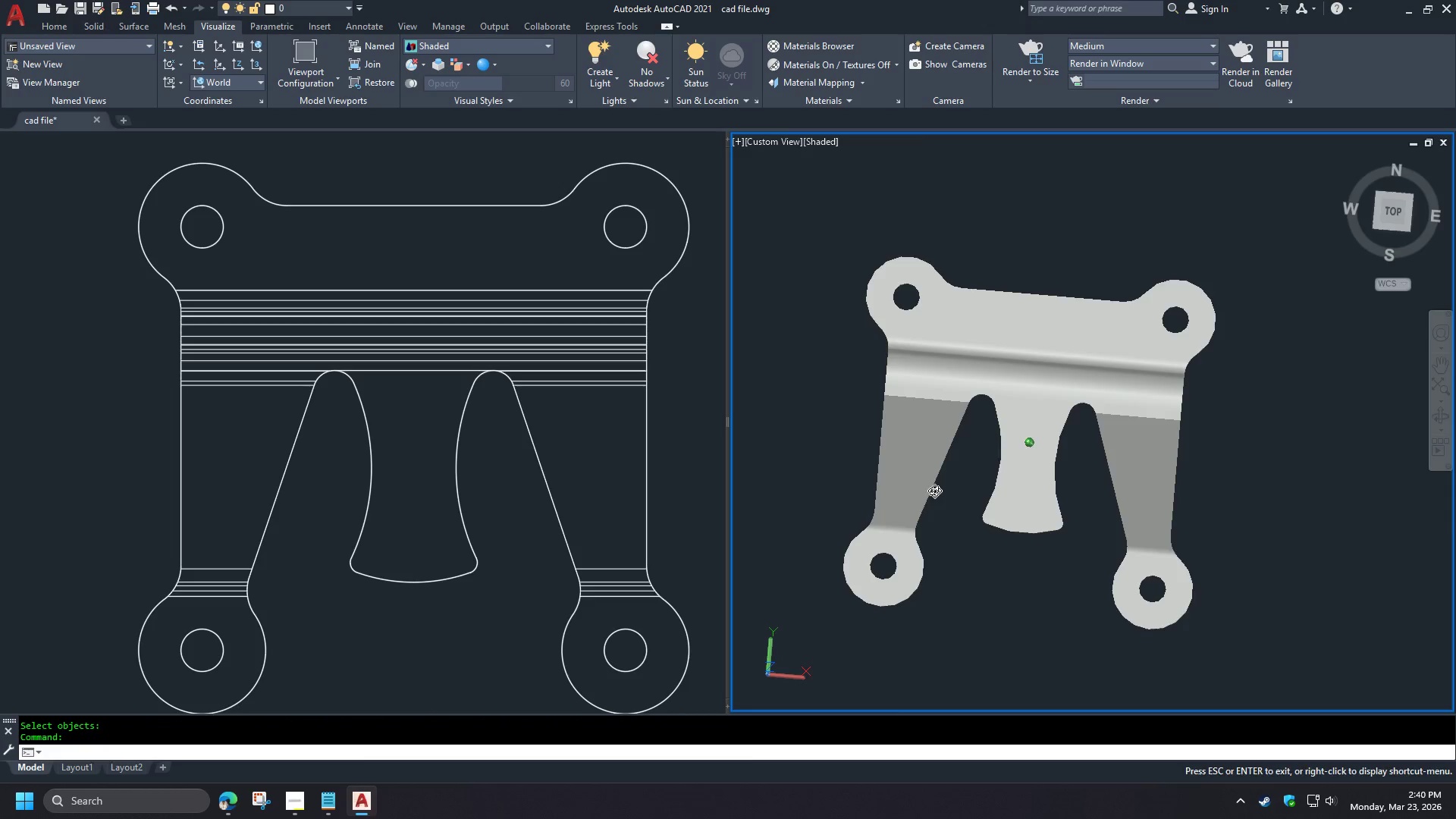 
key(Shift+ShiftLeft)
 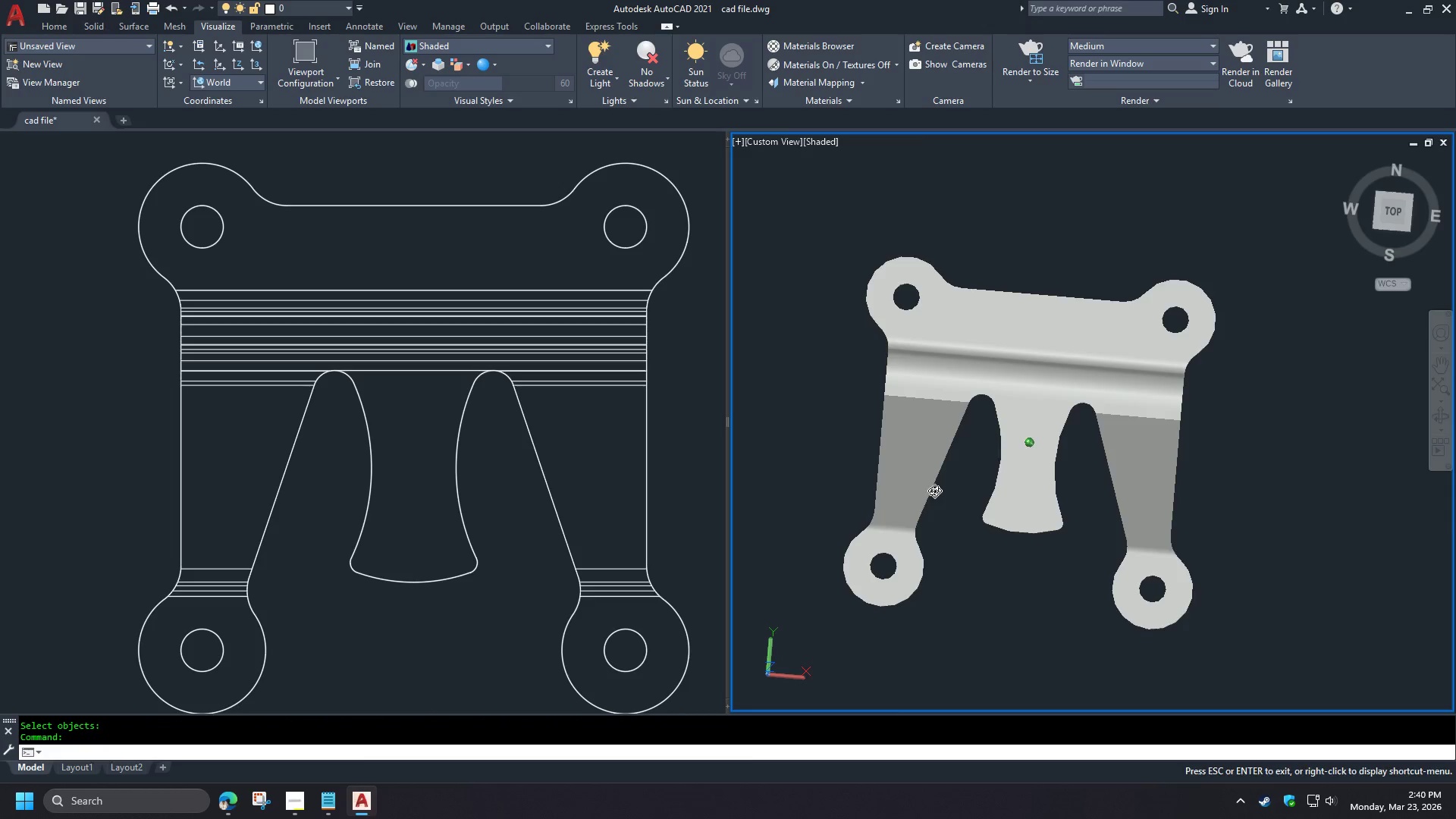 
key(Shift+ShiftLeft)
 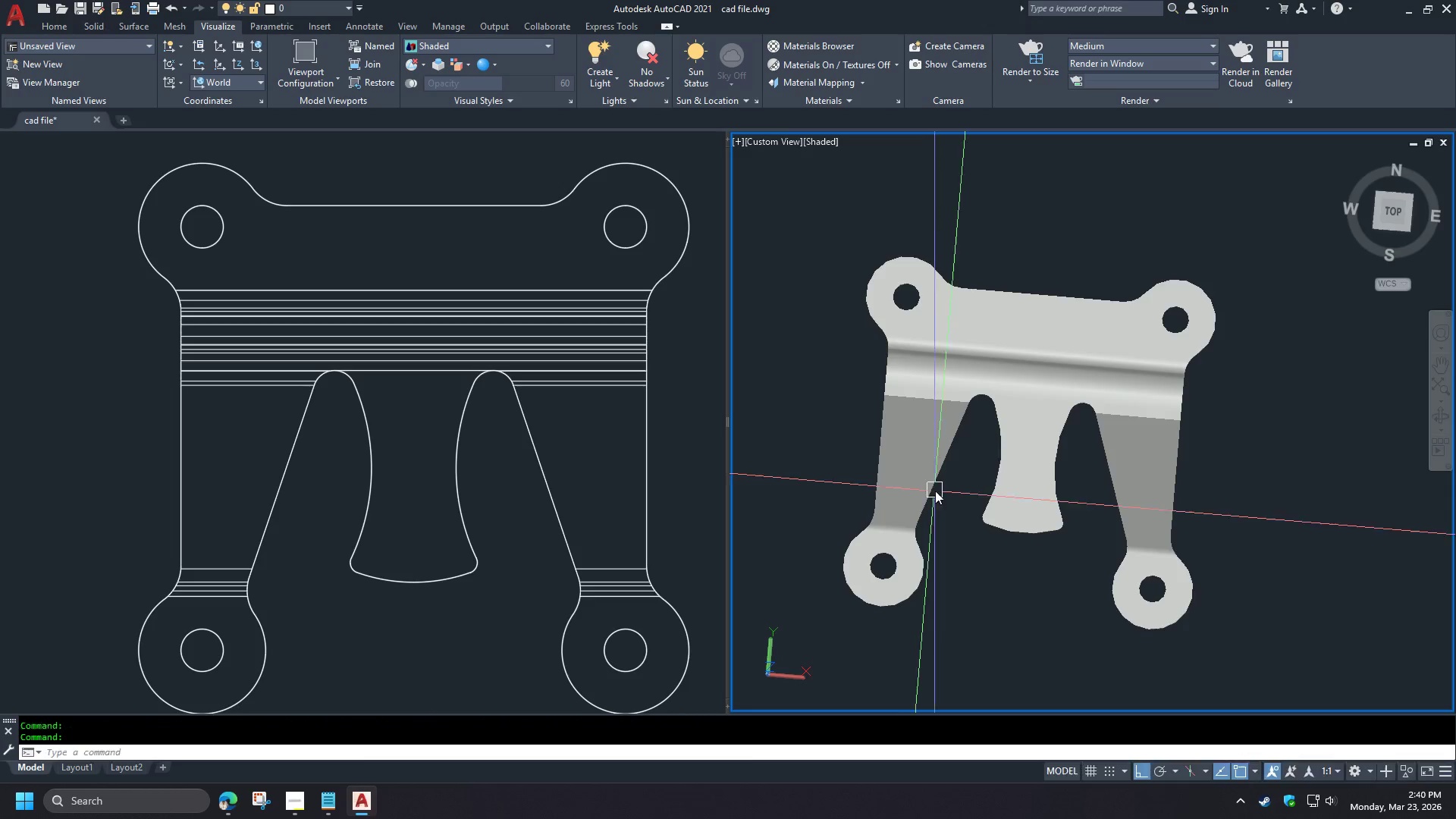 
key(Shift+ShiftLeft)
 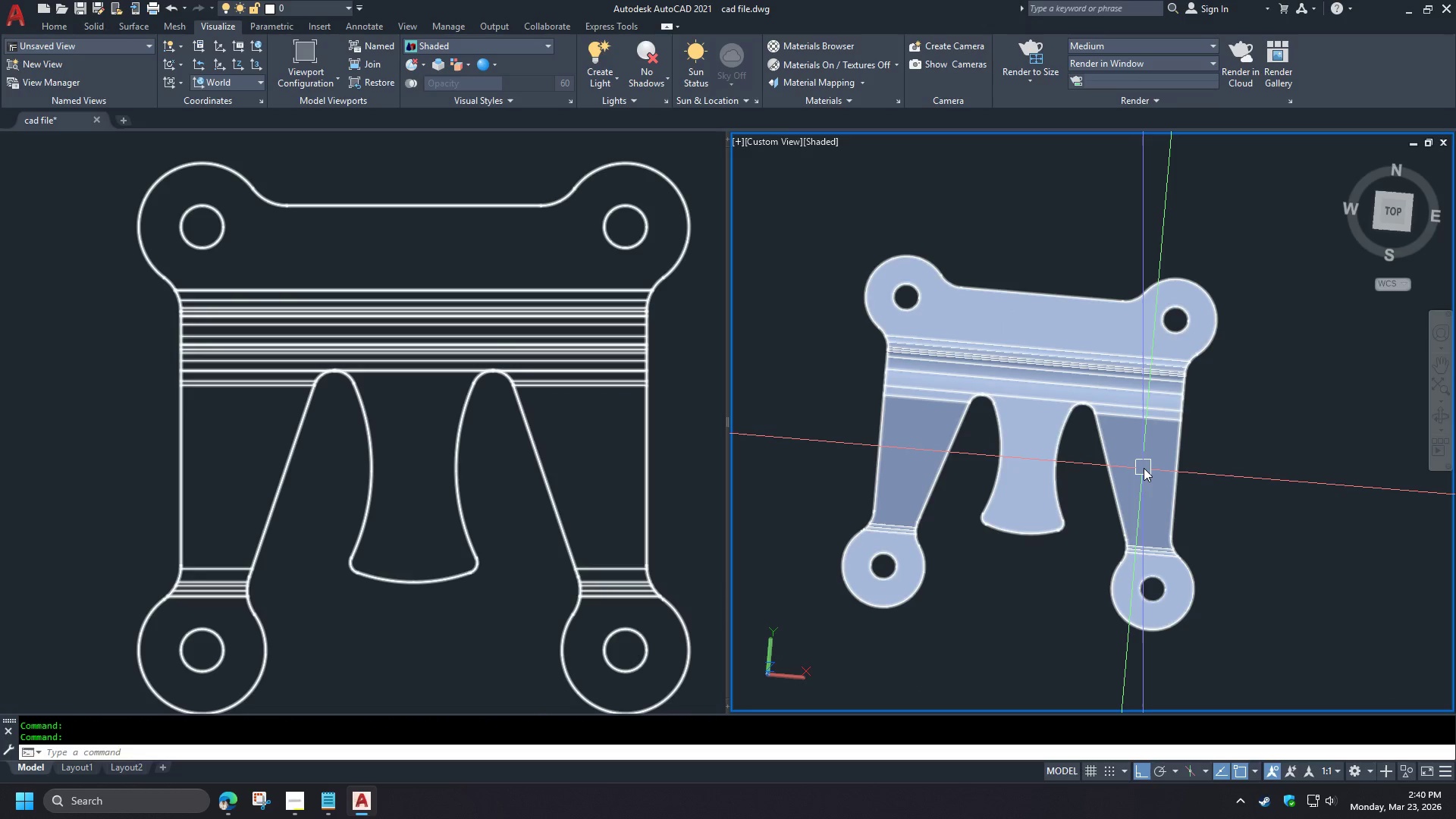 
hold_key(key=ShiftLeft, duration=1.5)
 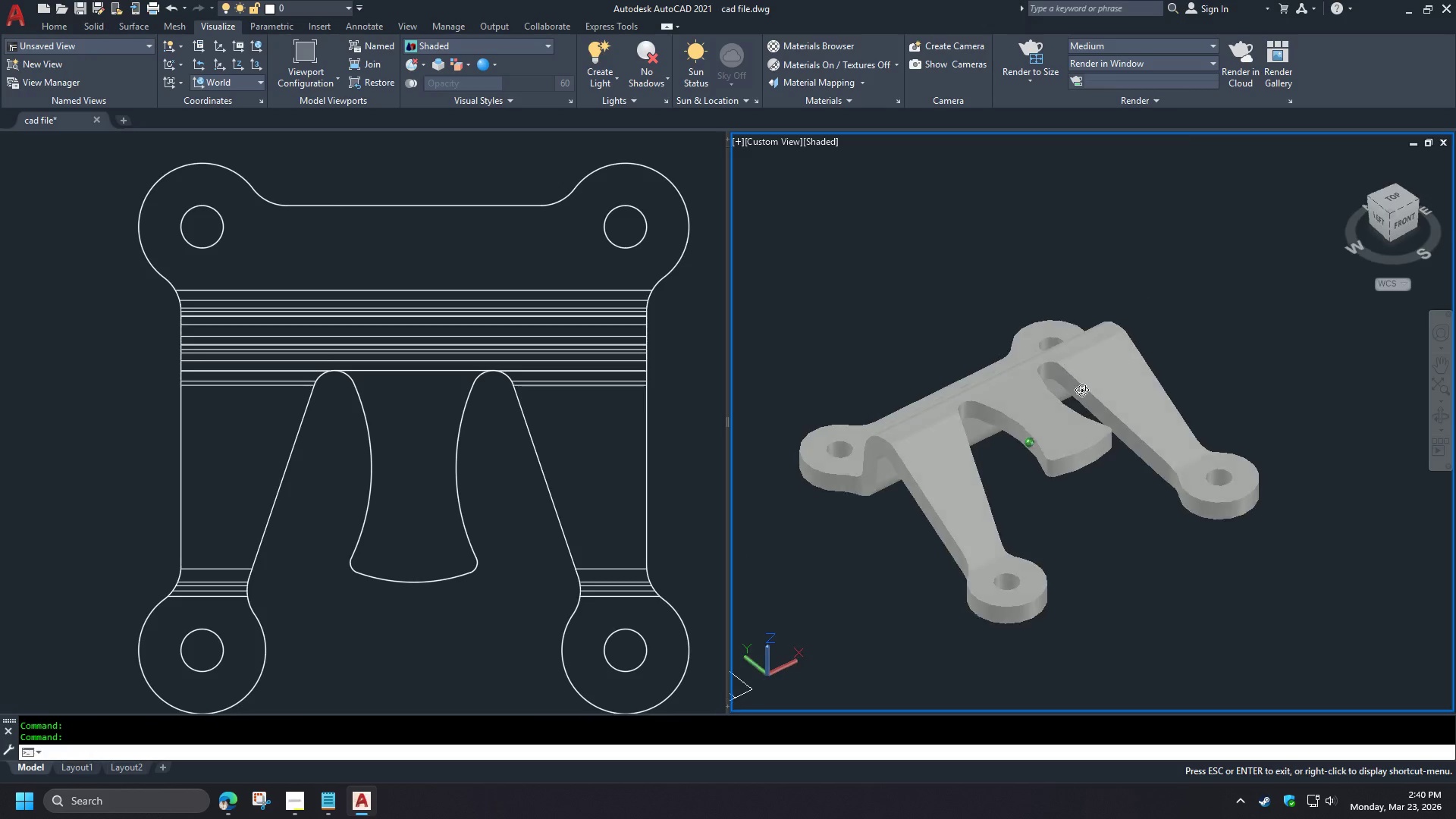 
hold_key(key=ShiftLeft, duration=1.52)
 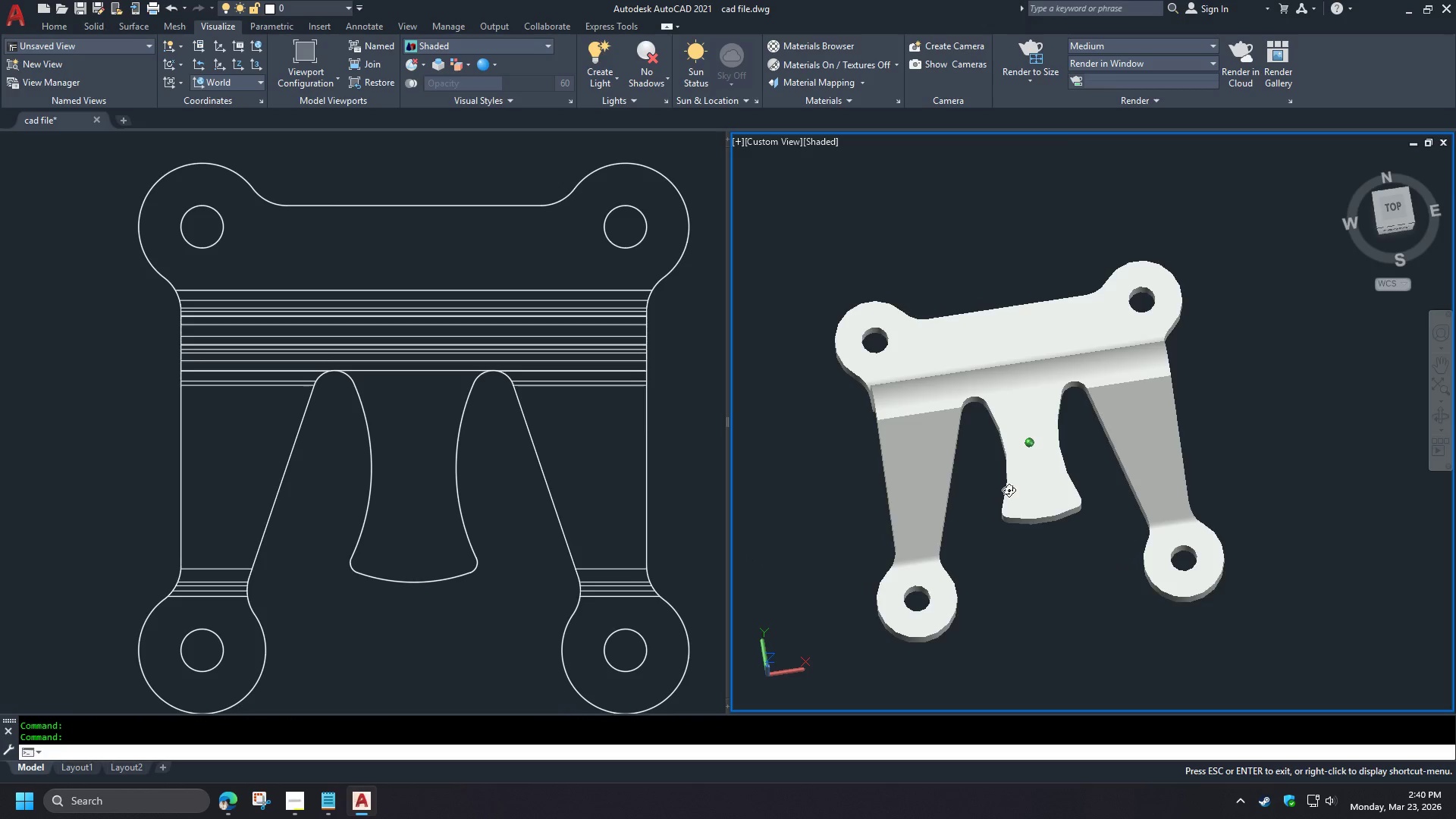 
hold_key(key=ShiftLeft, duration=1.52)
 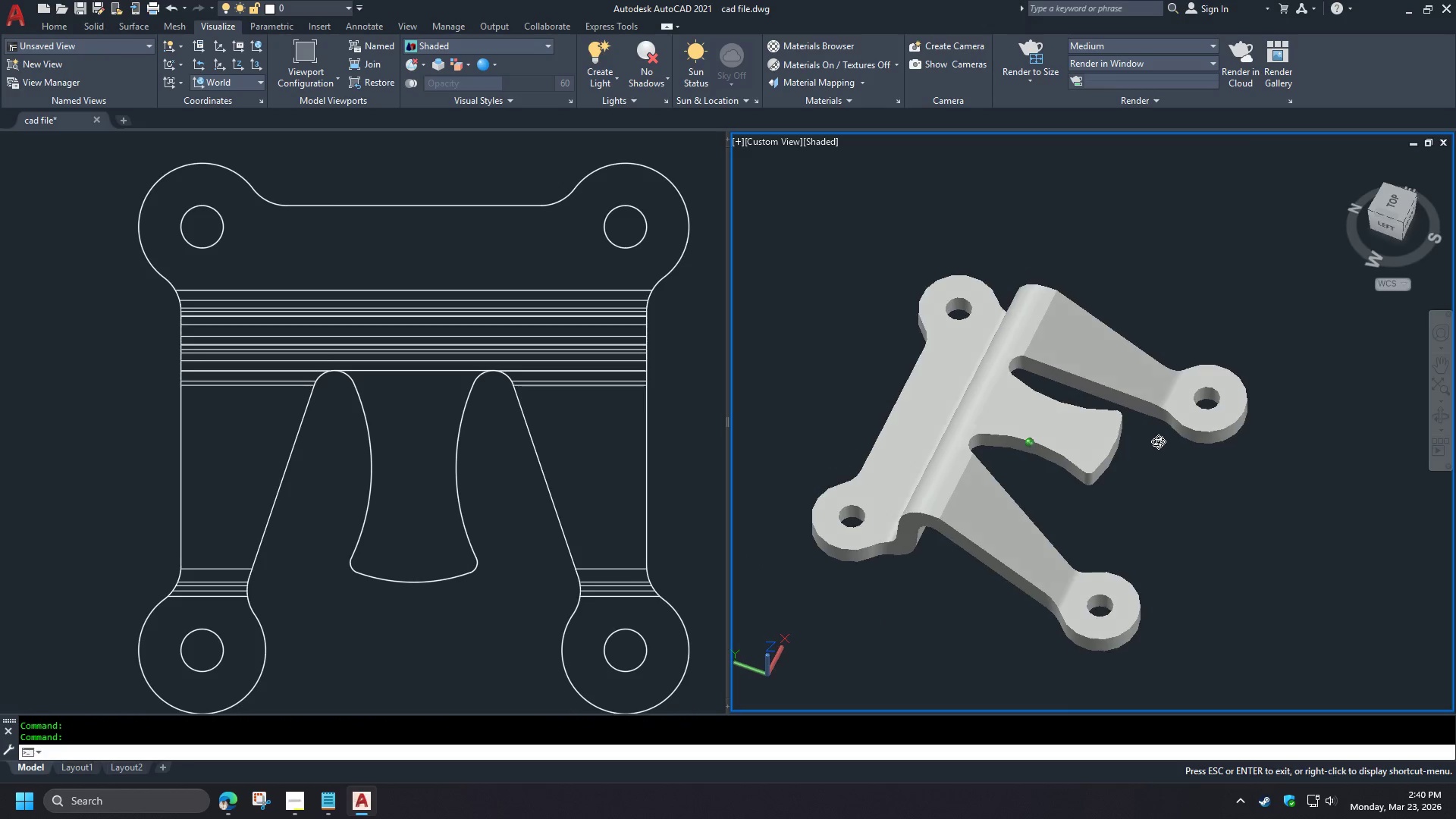 
hold_key(key=ShiftLeft, duration=1.48)
 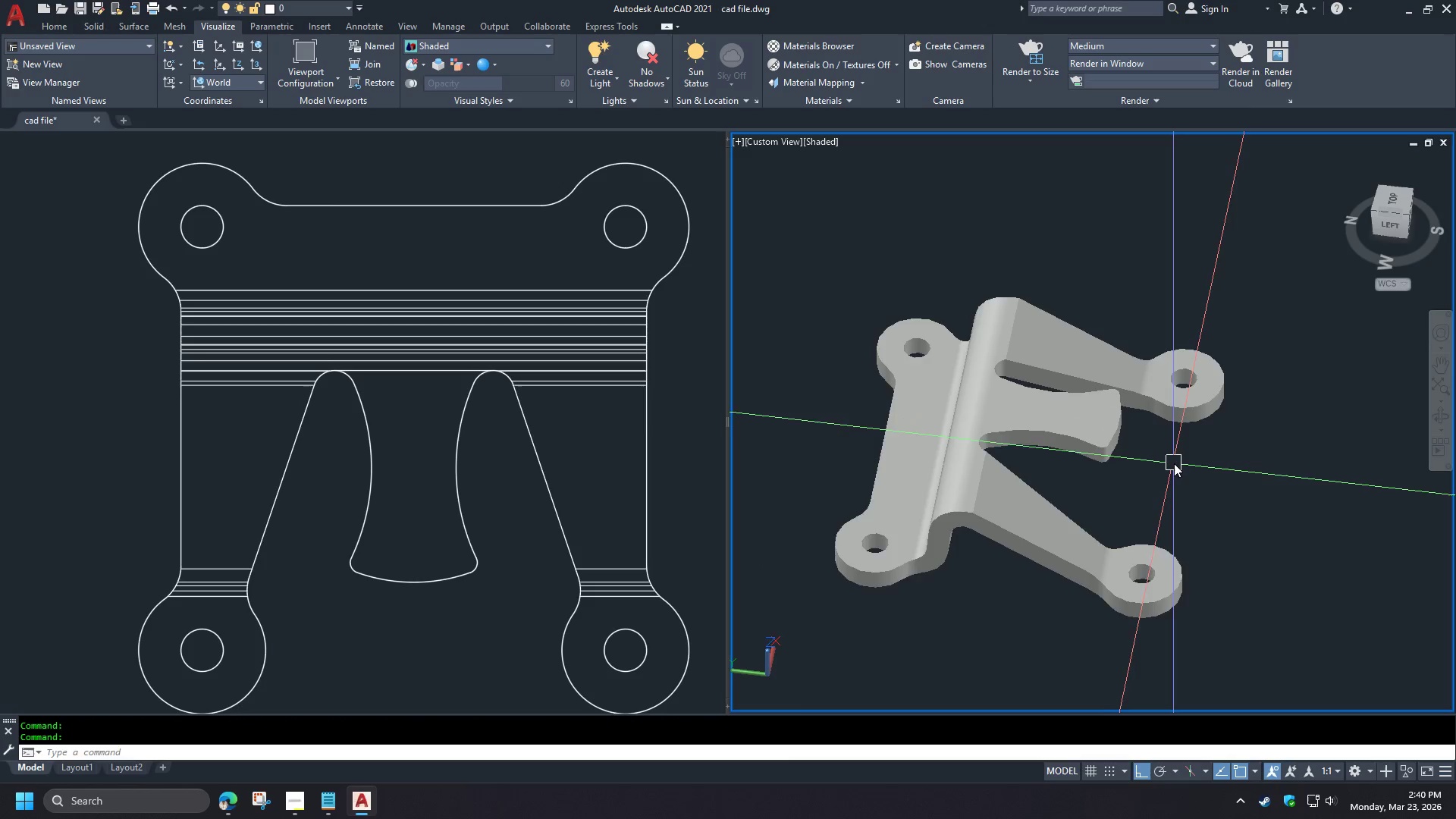 
scroll: coordinate [1169, 463], scroll_direction: up, amount: 1.0
 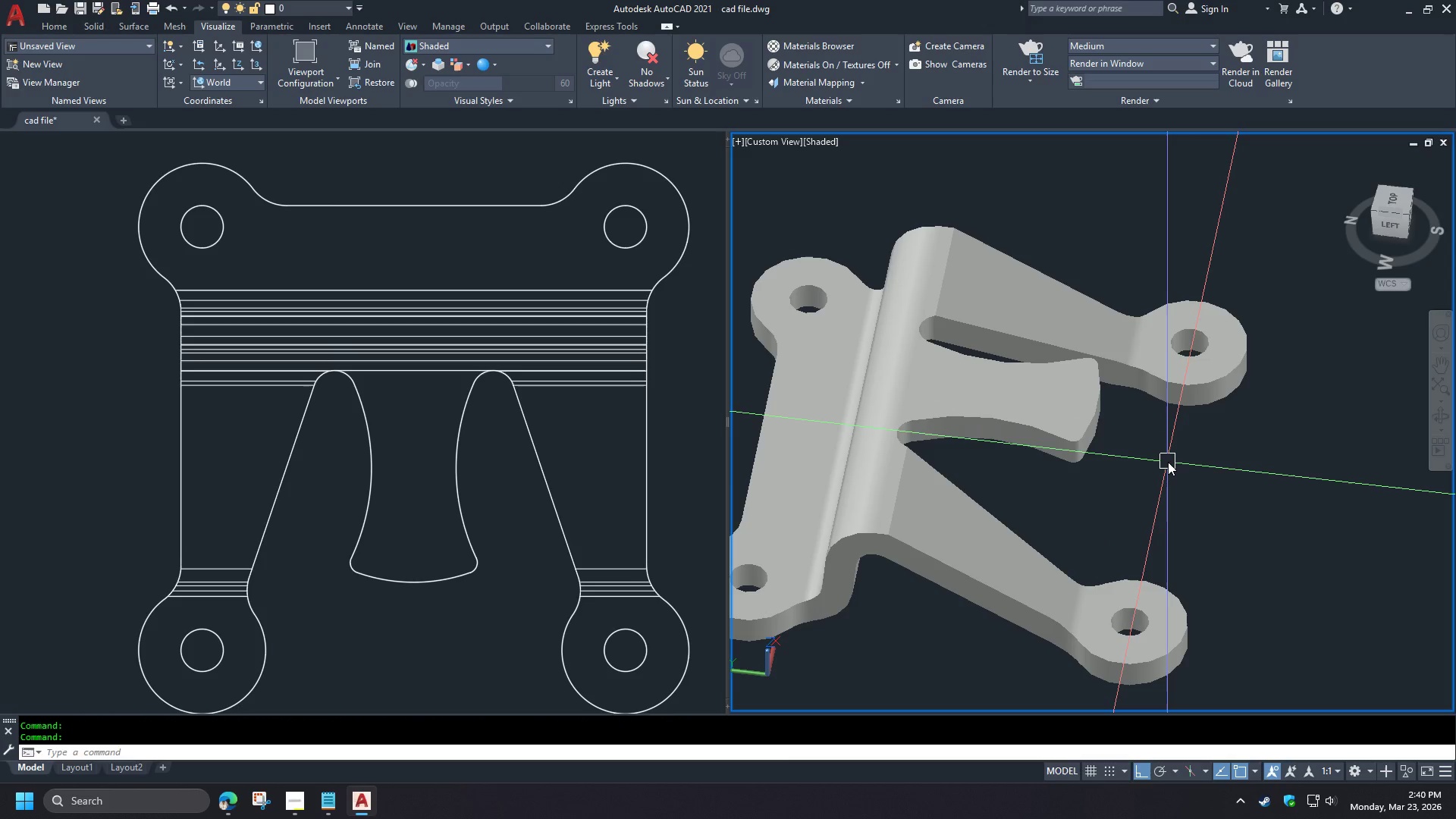 
key(F)
 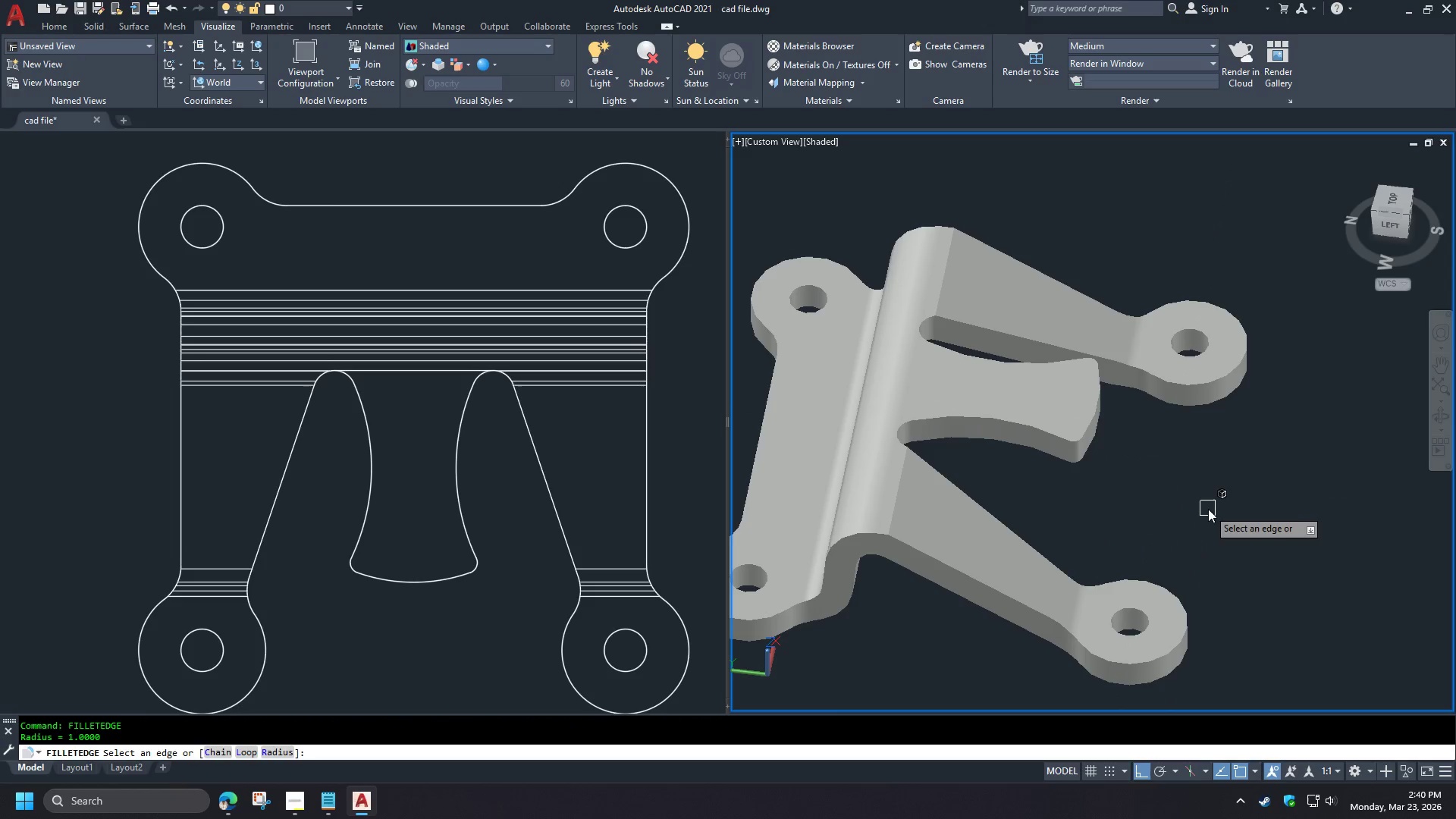 
mouse_move([1077, 486])
 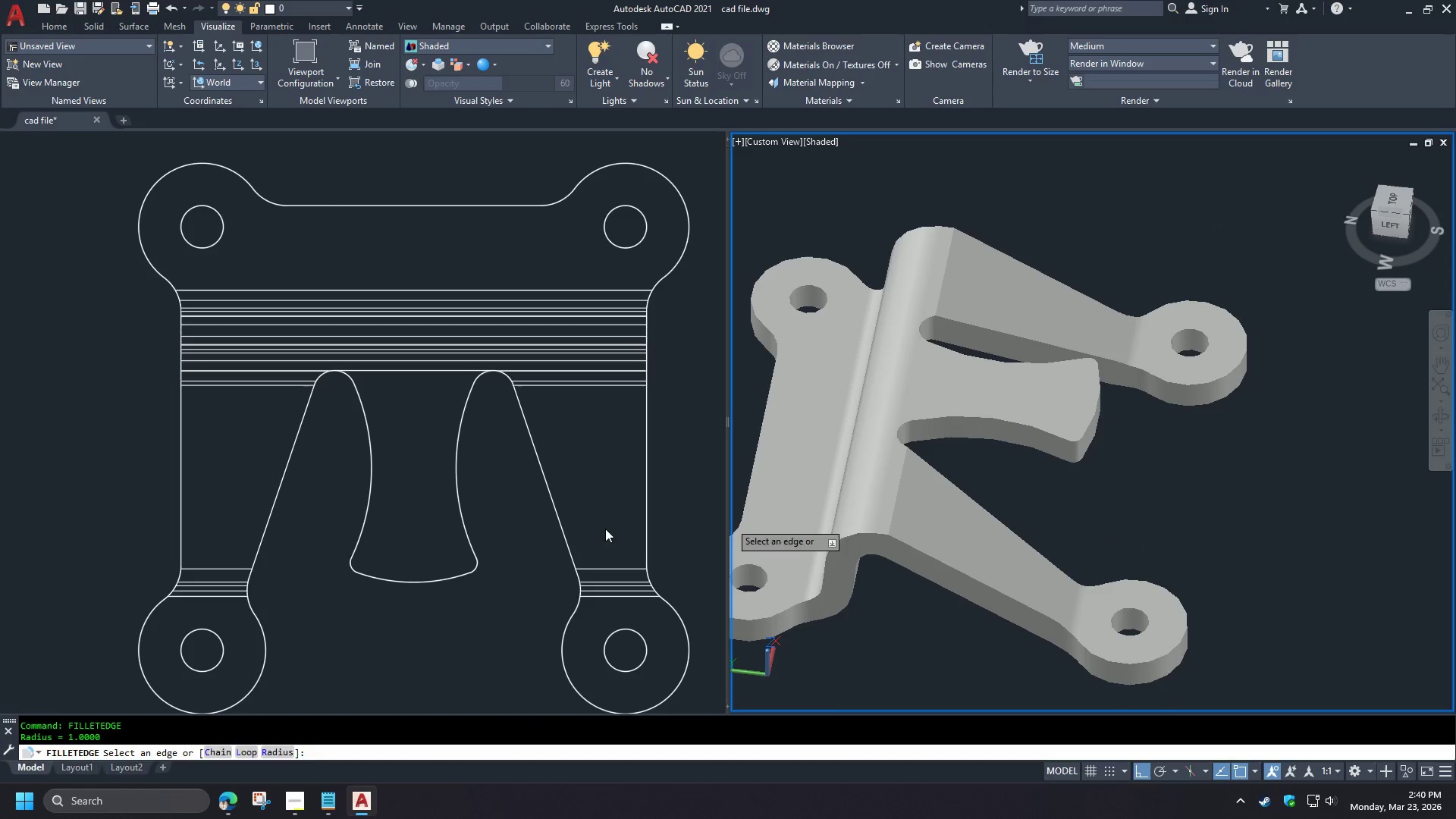 
key(Escape)
 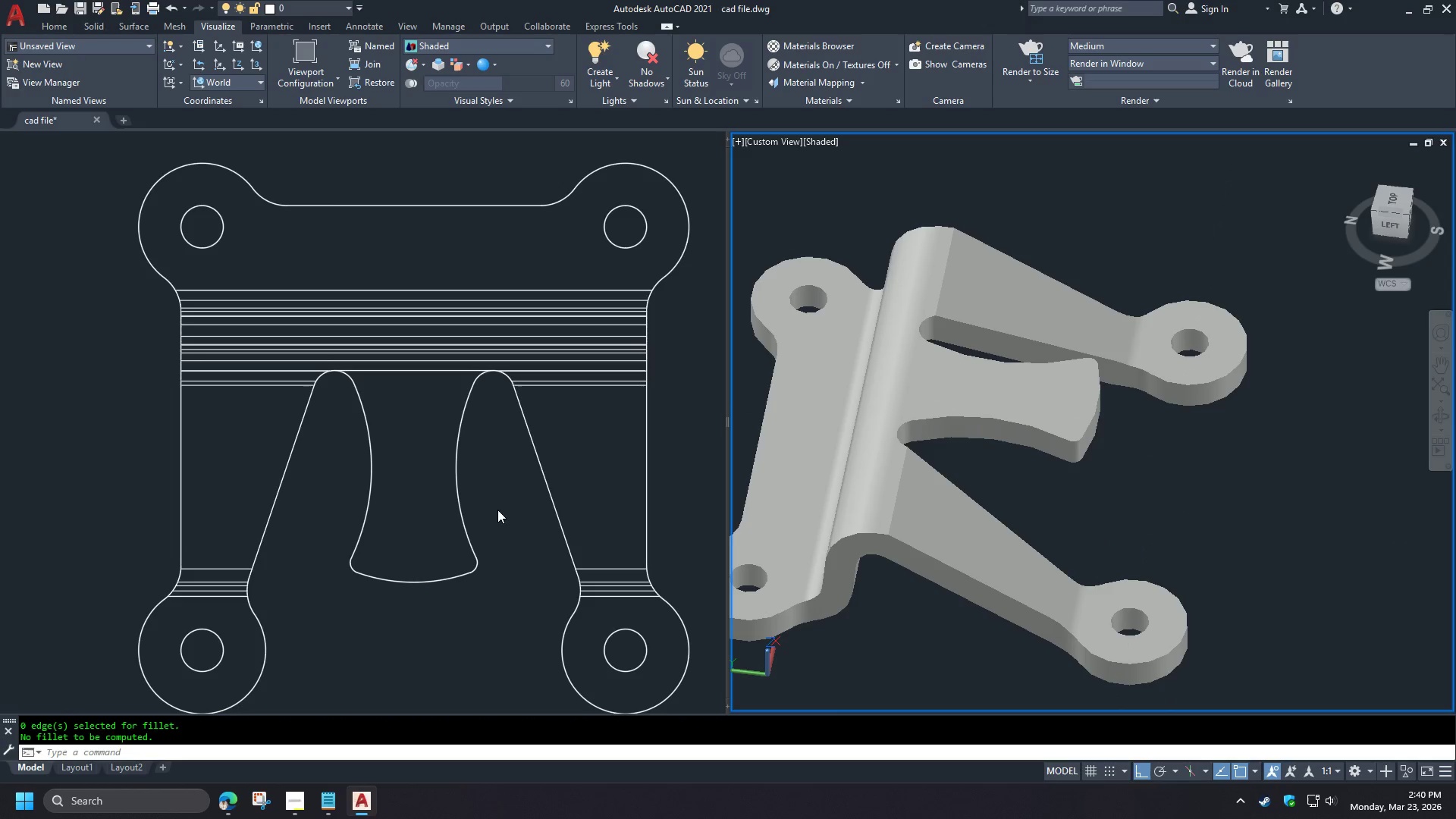 
key(Escape)
 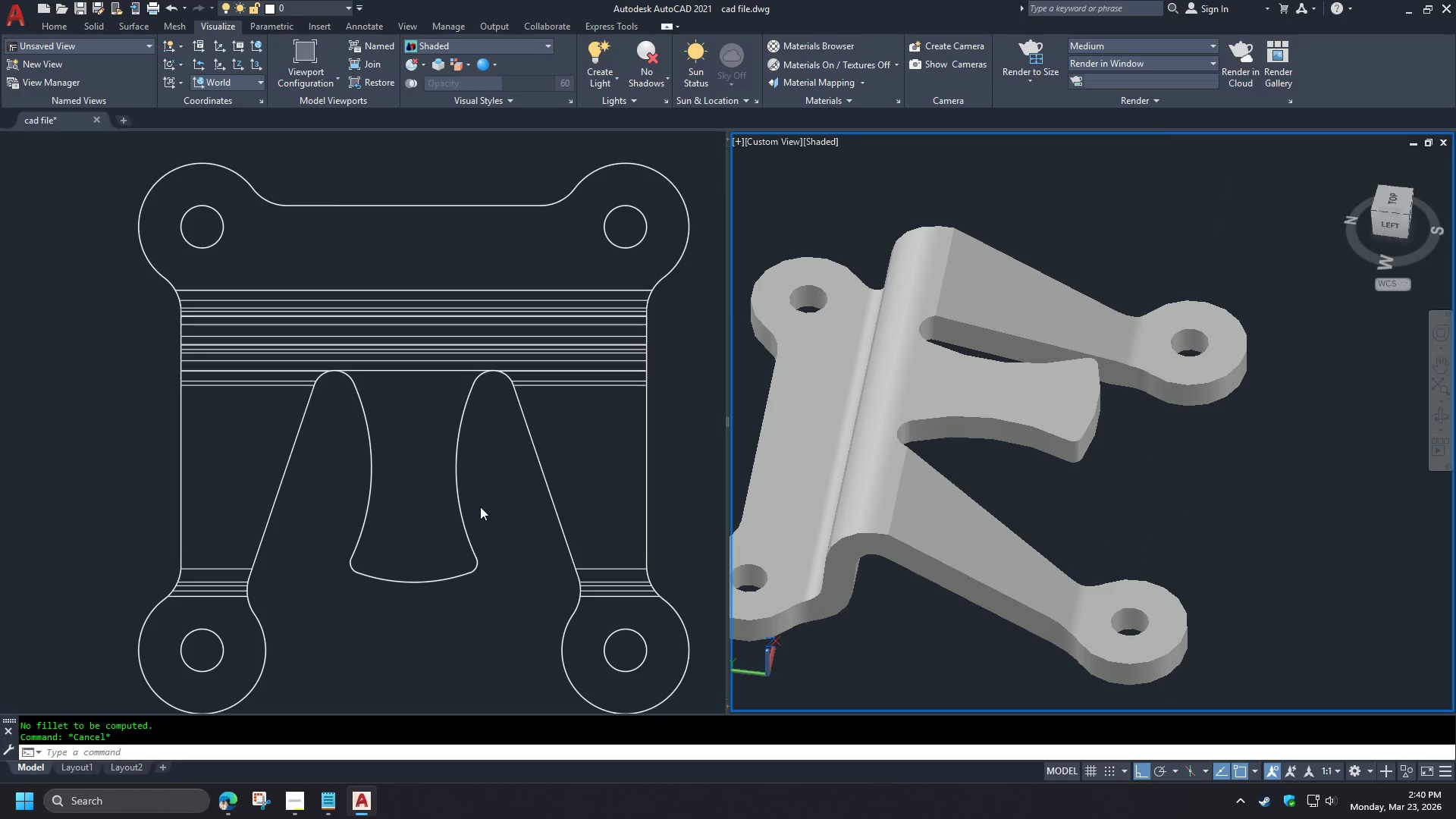 
left_click([480, 507])
 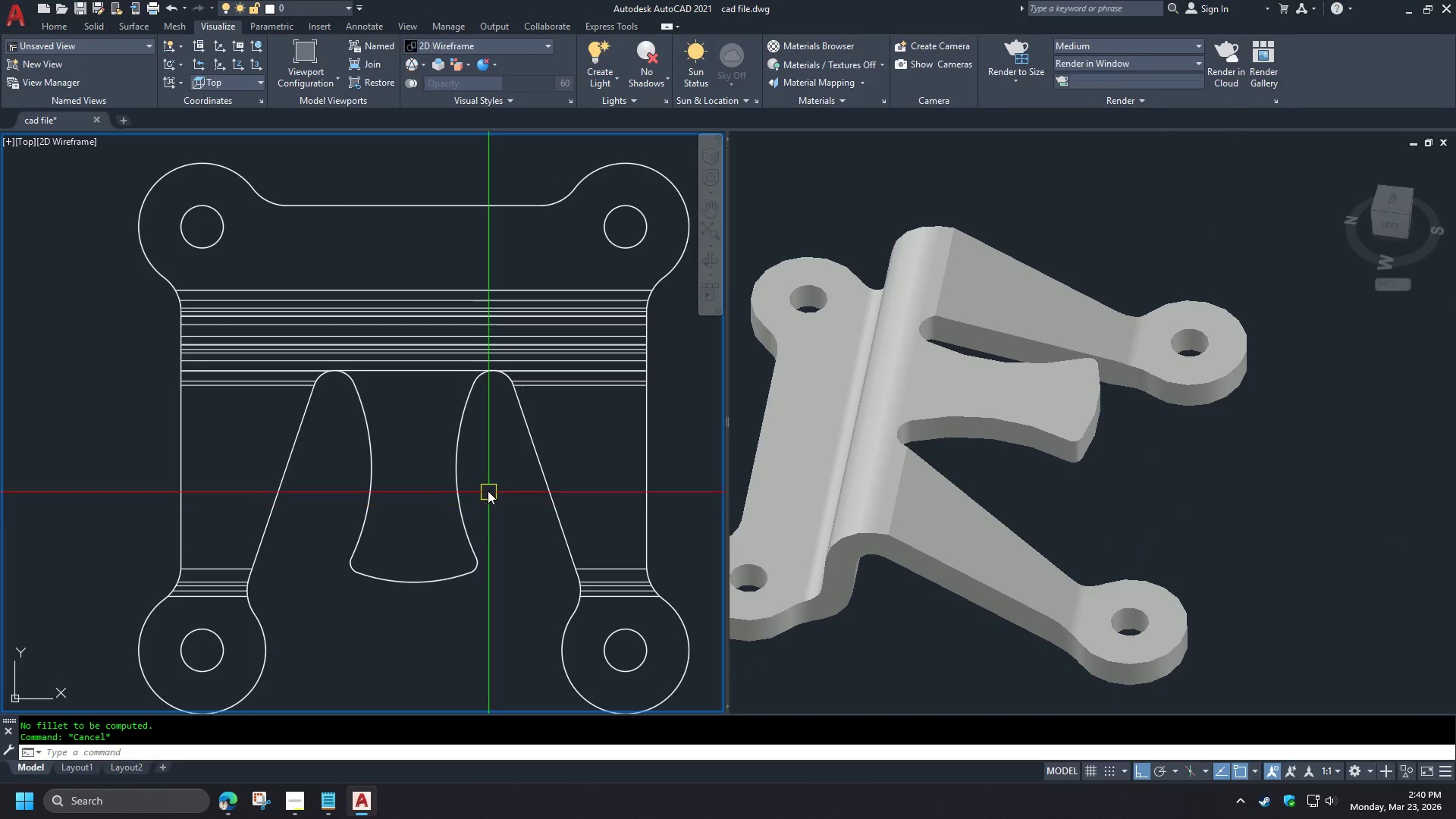 
type(di )
 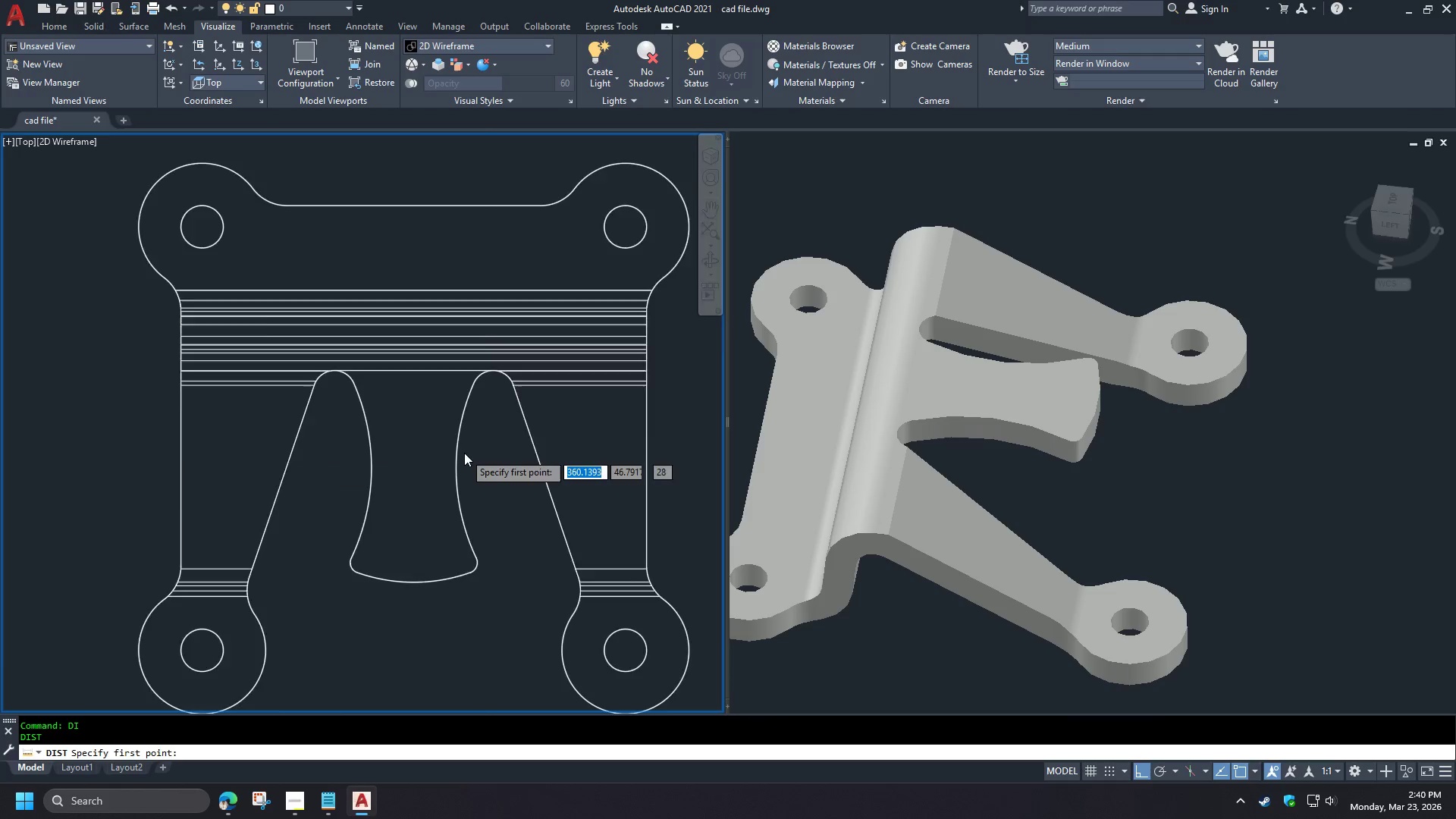 
scroll: coordinate [464, 453], scroll_direction: up, amount: 1.0
 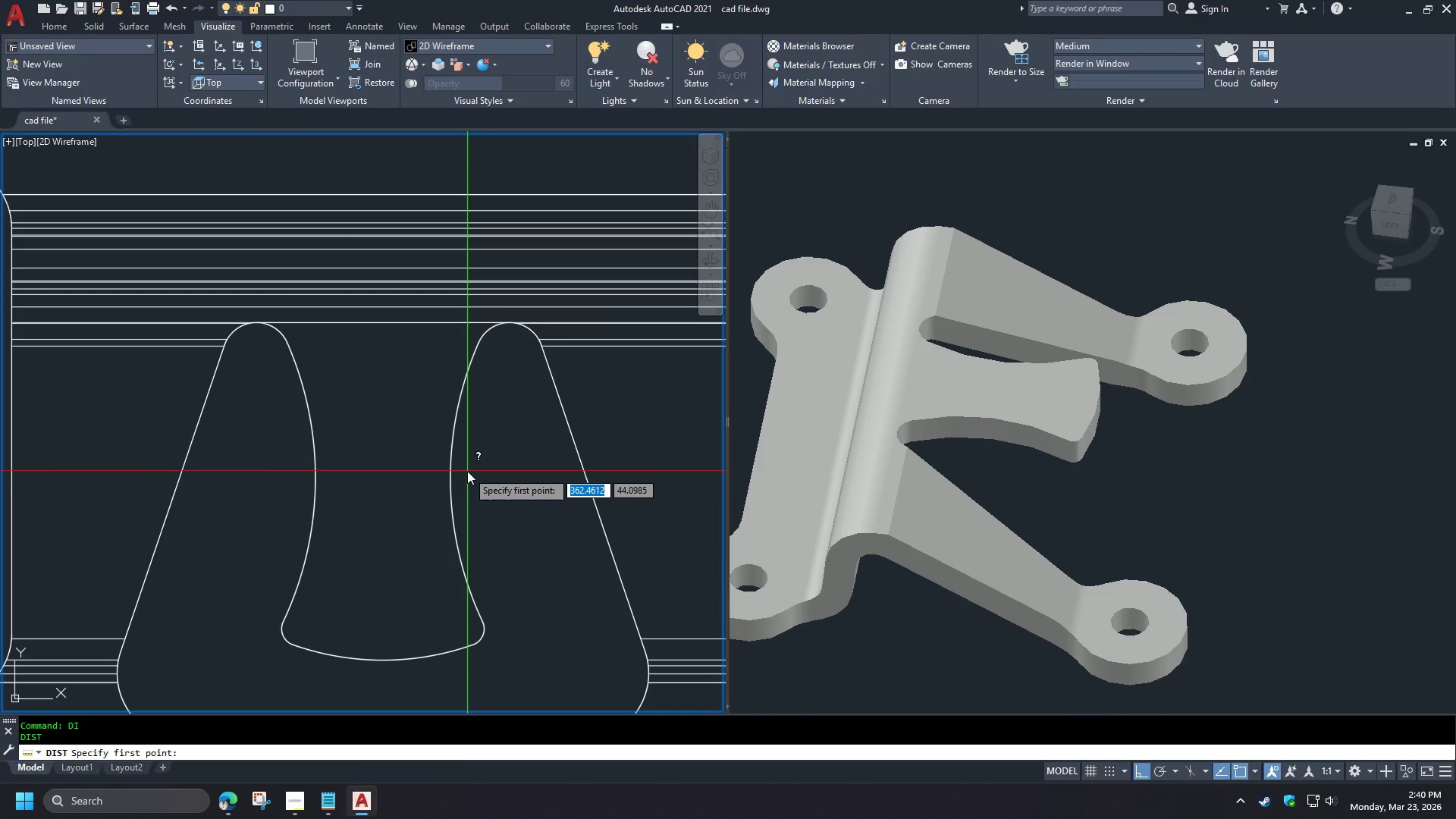 
left_click([467, 471])
 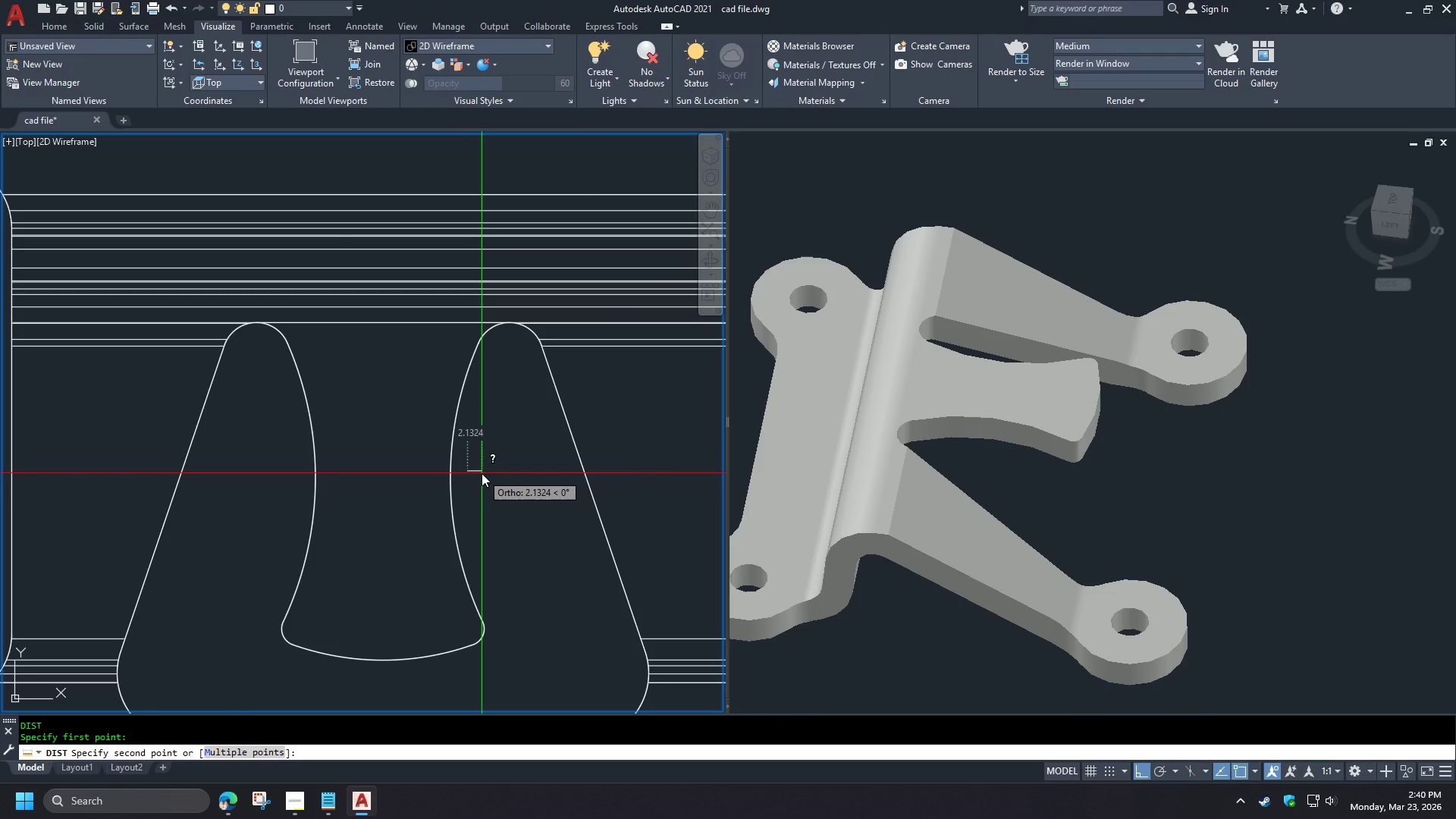 
key(Escape)
 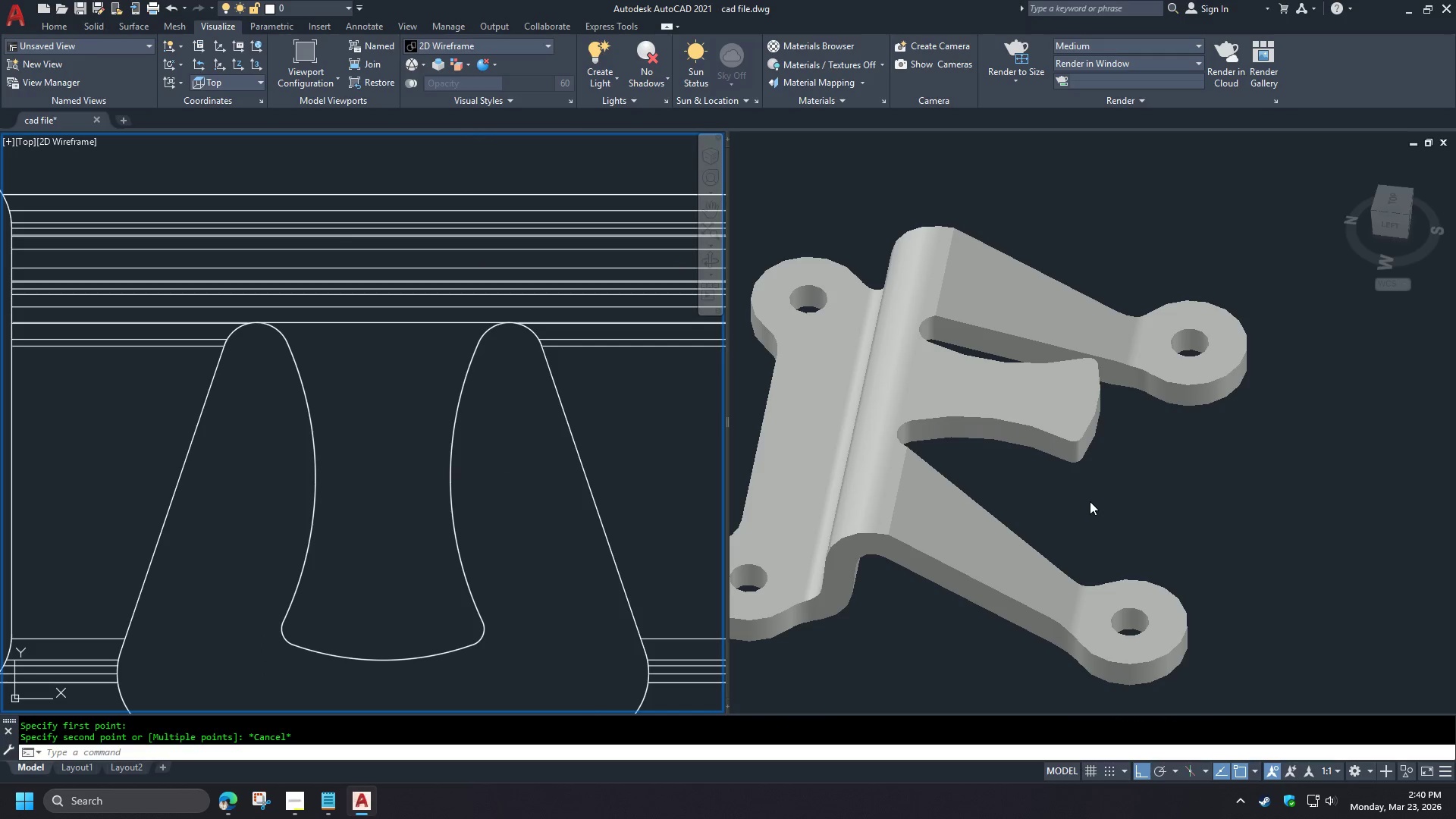 
left_click([1090, 501])
 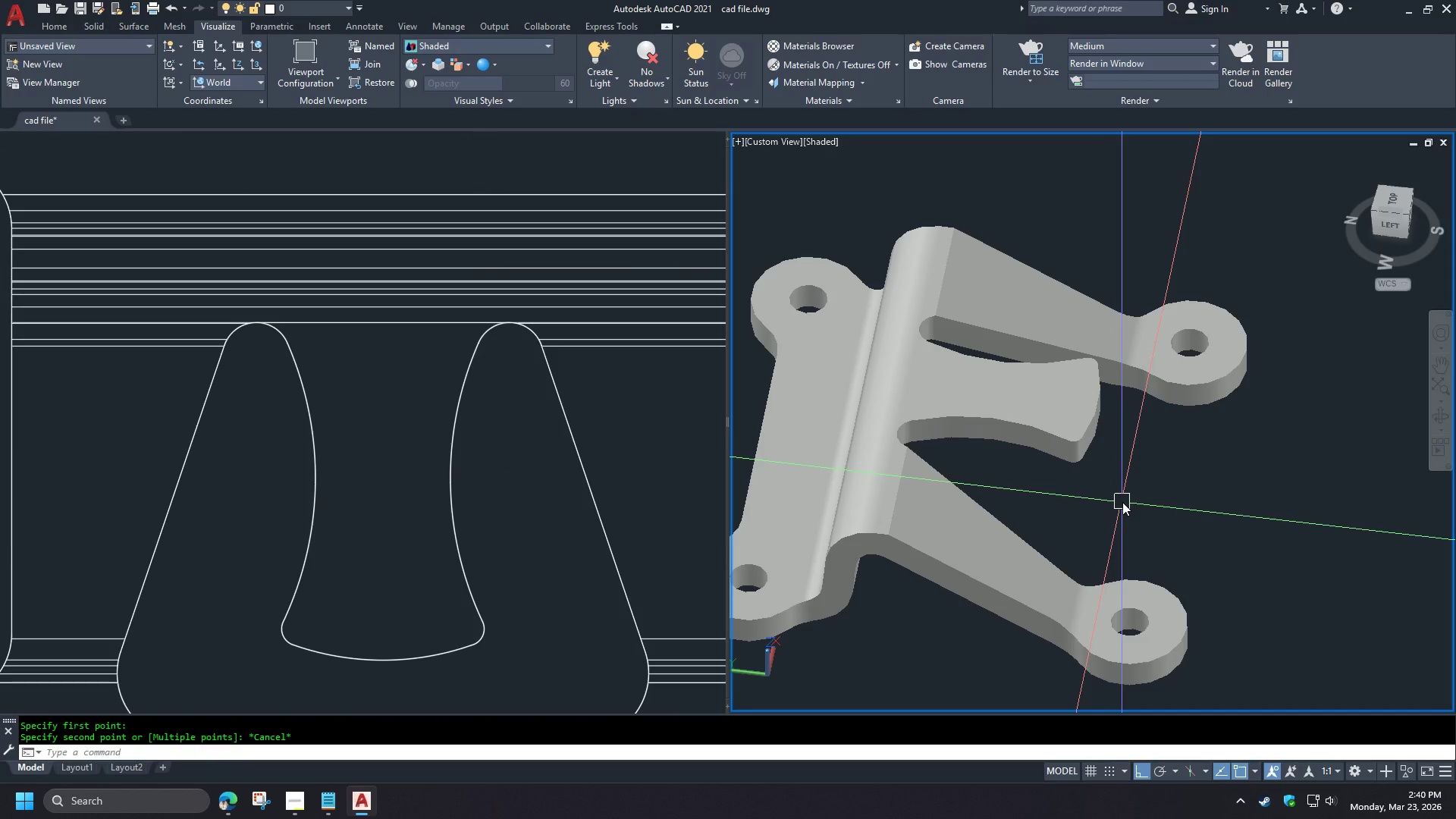 
wait(7.58)
 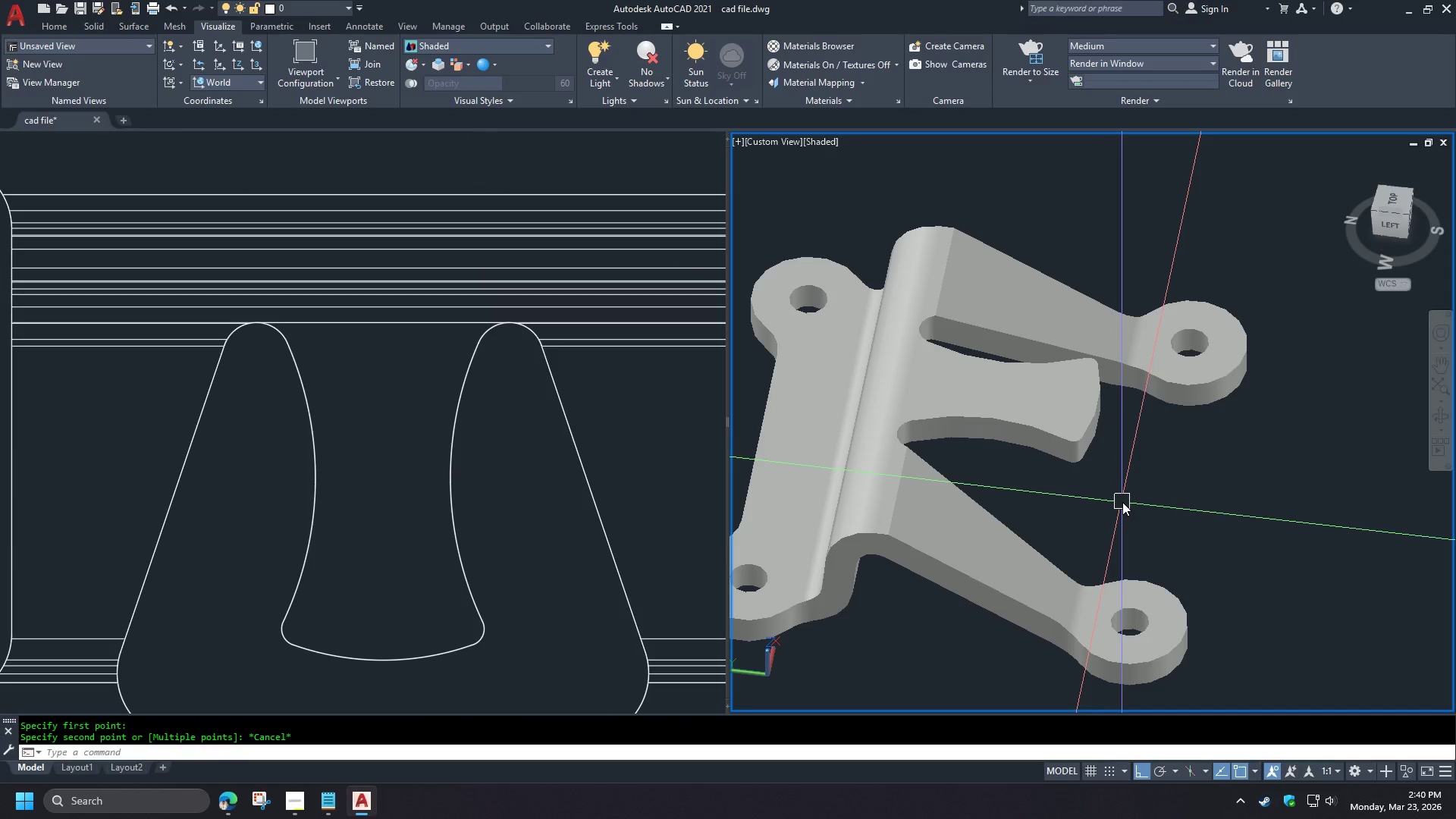 
type(f r )
key(Escape)
type(fil)
 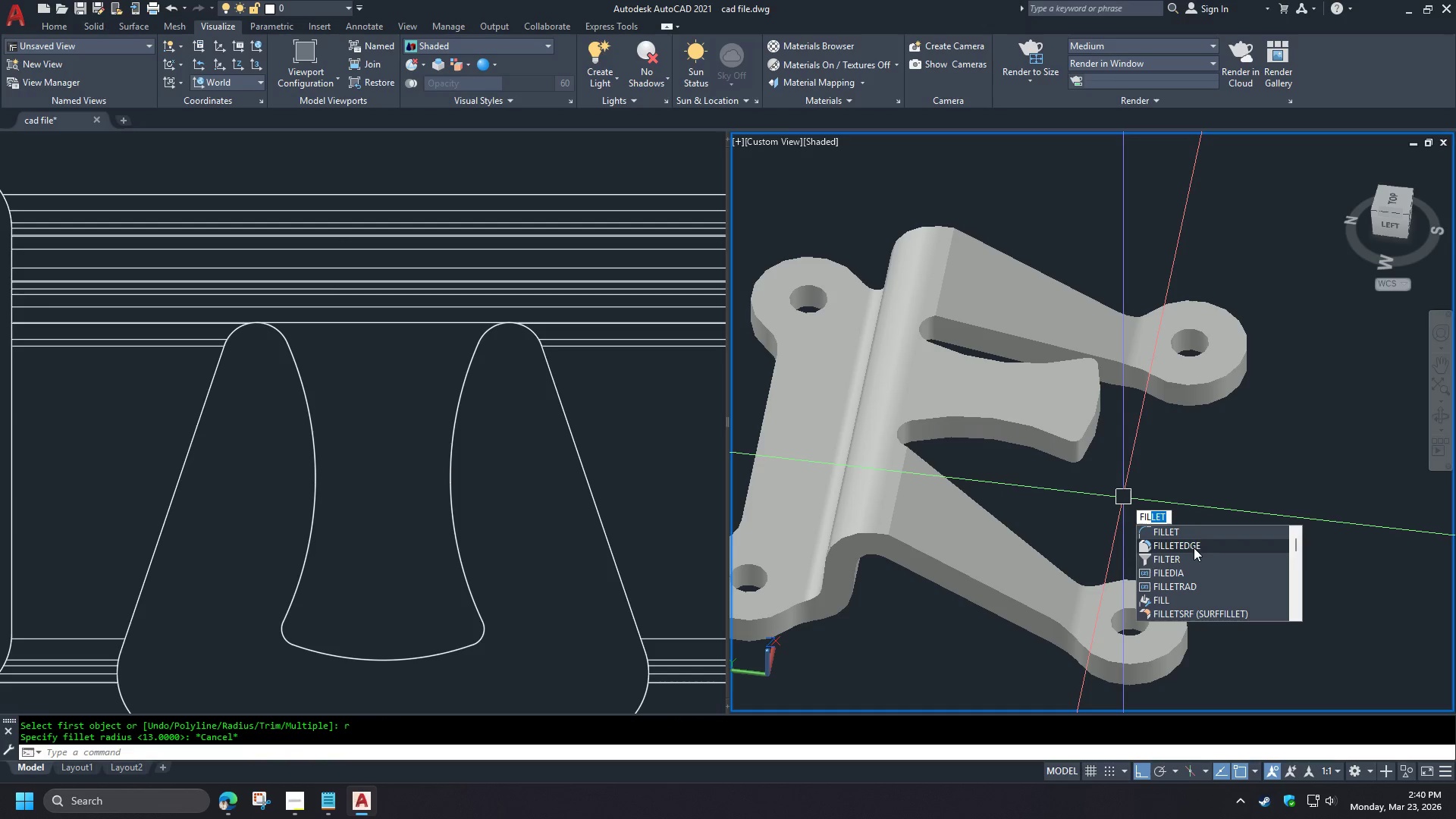 
left_click([1194, 551])
 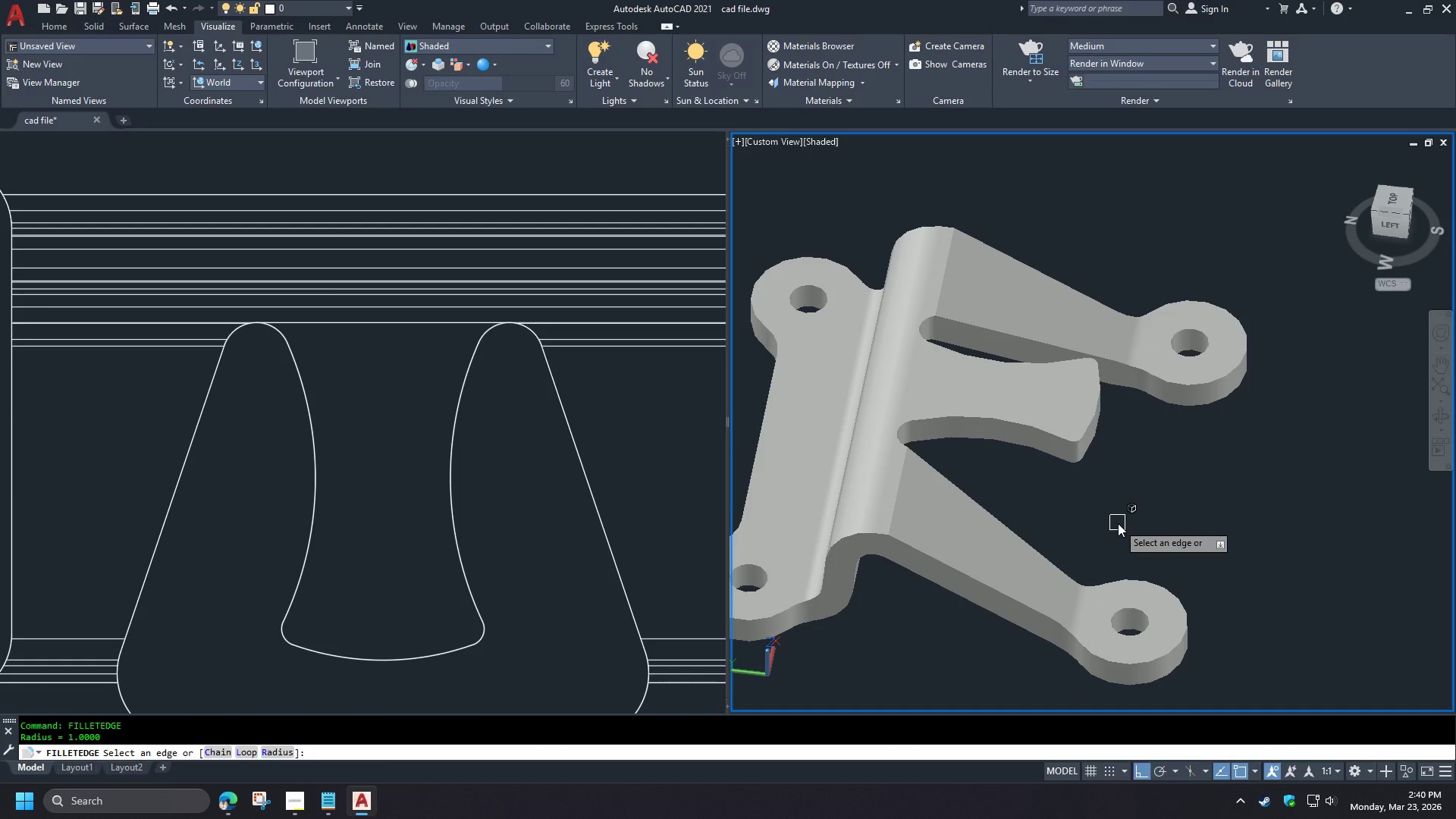 
key(R)
 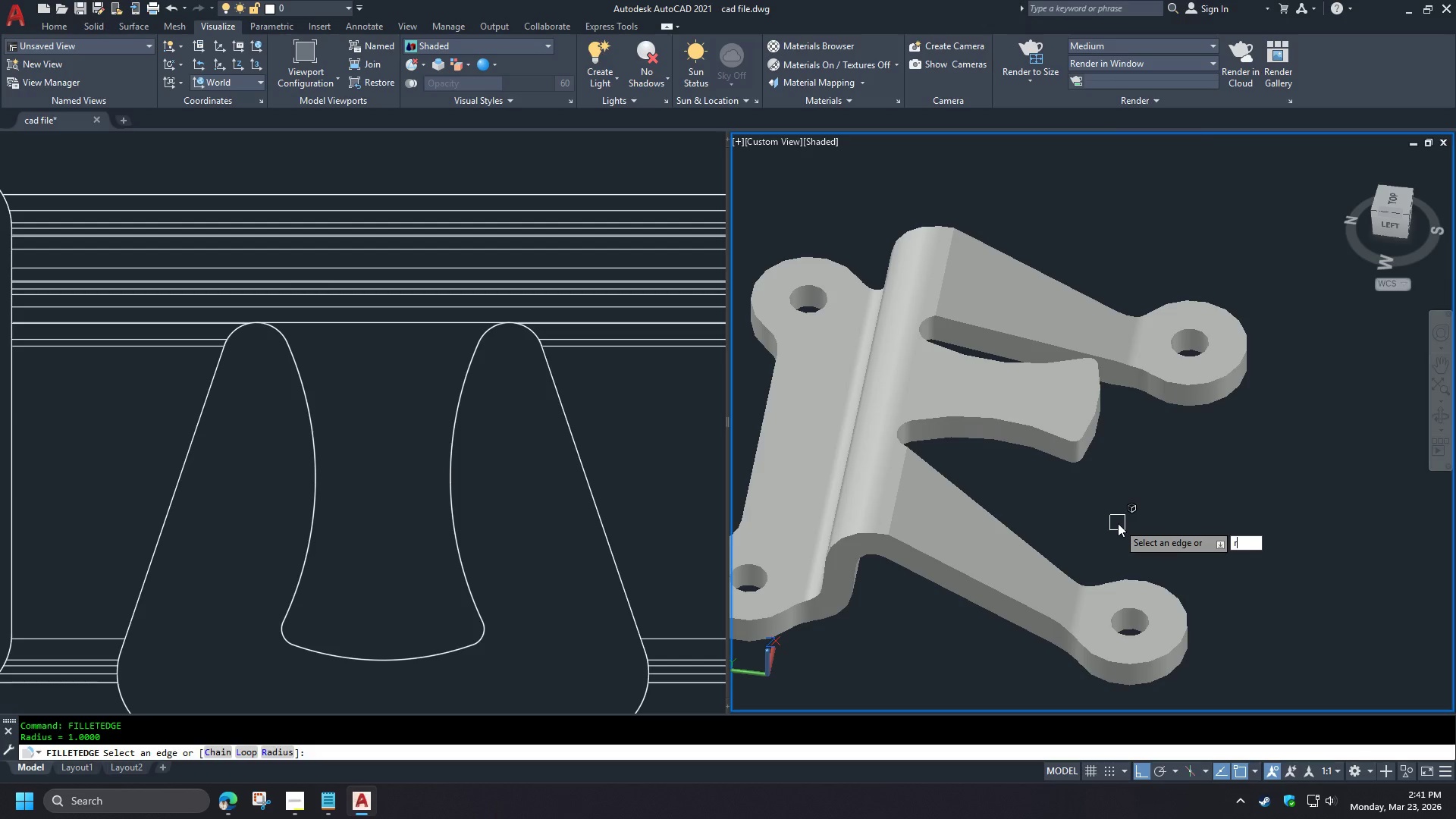 
key(Space)
 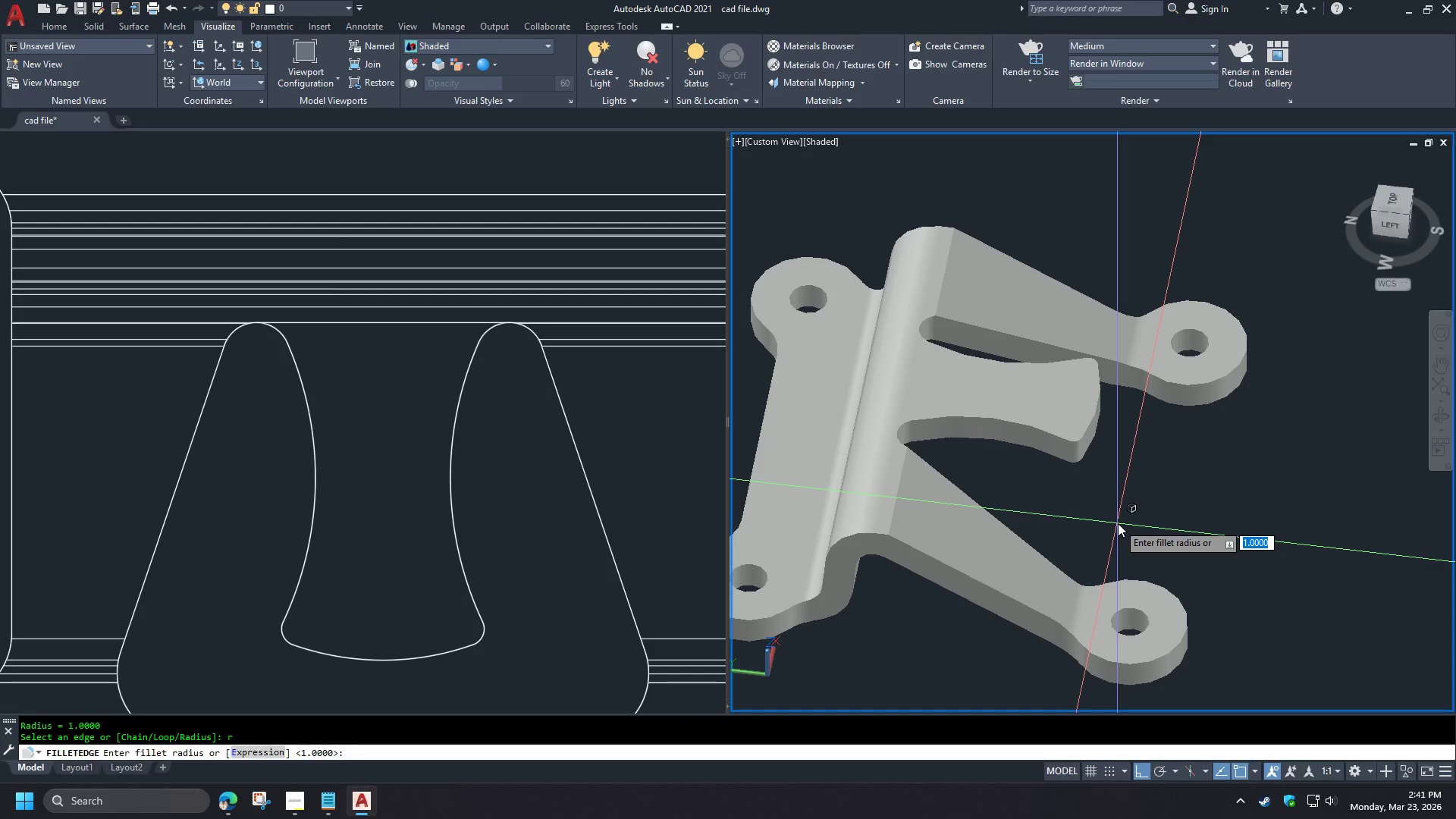 
key(2)
 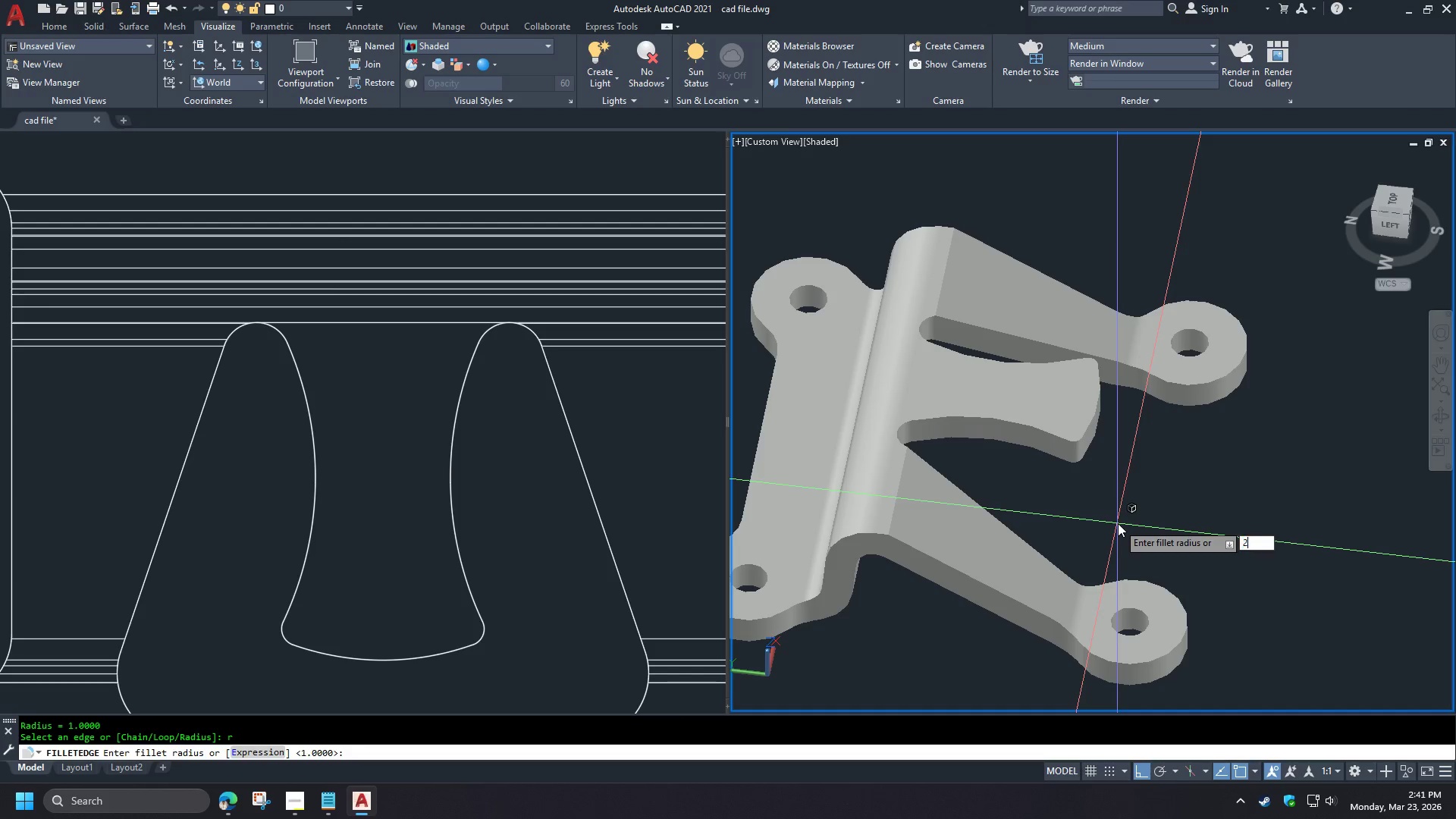 
key(Space)
 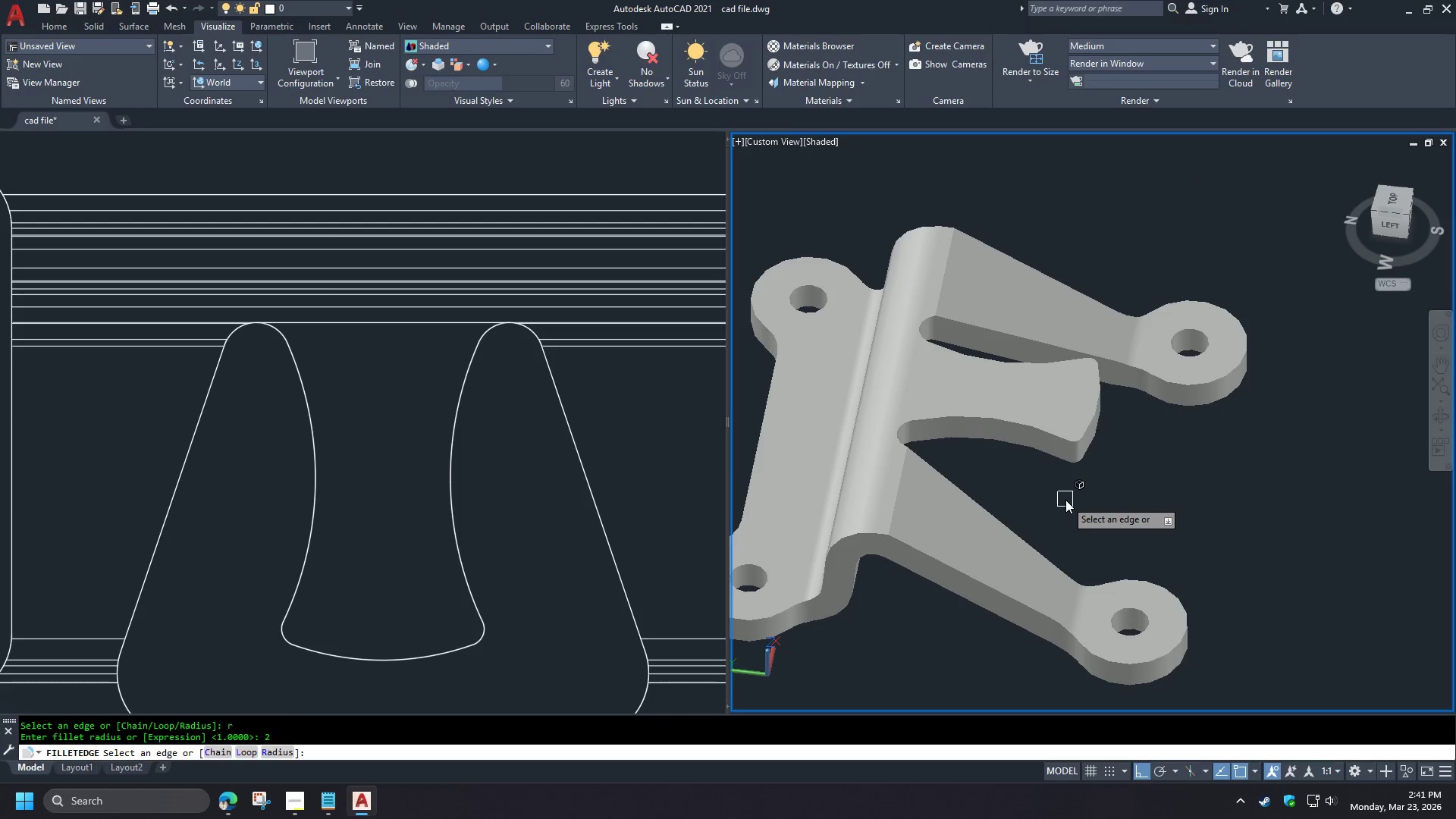 
key(C)
 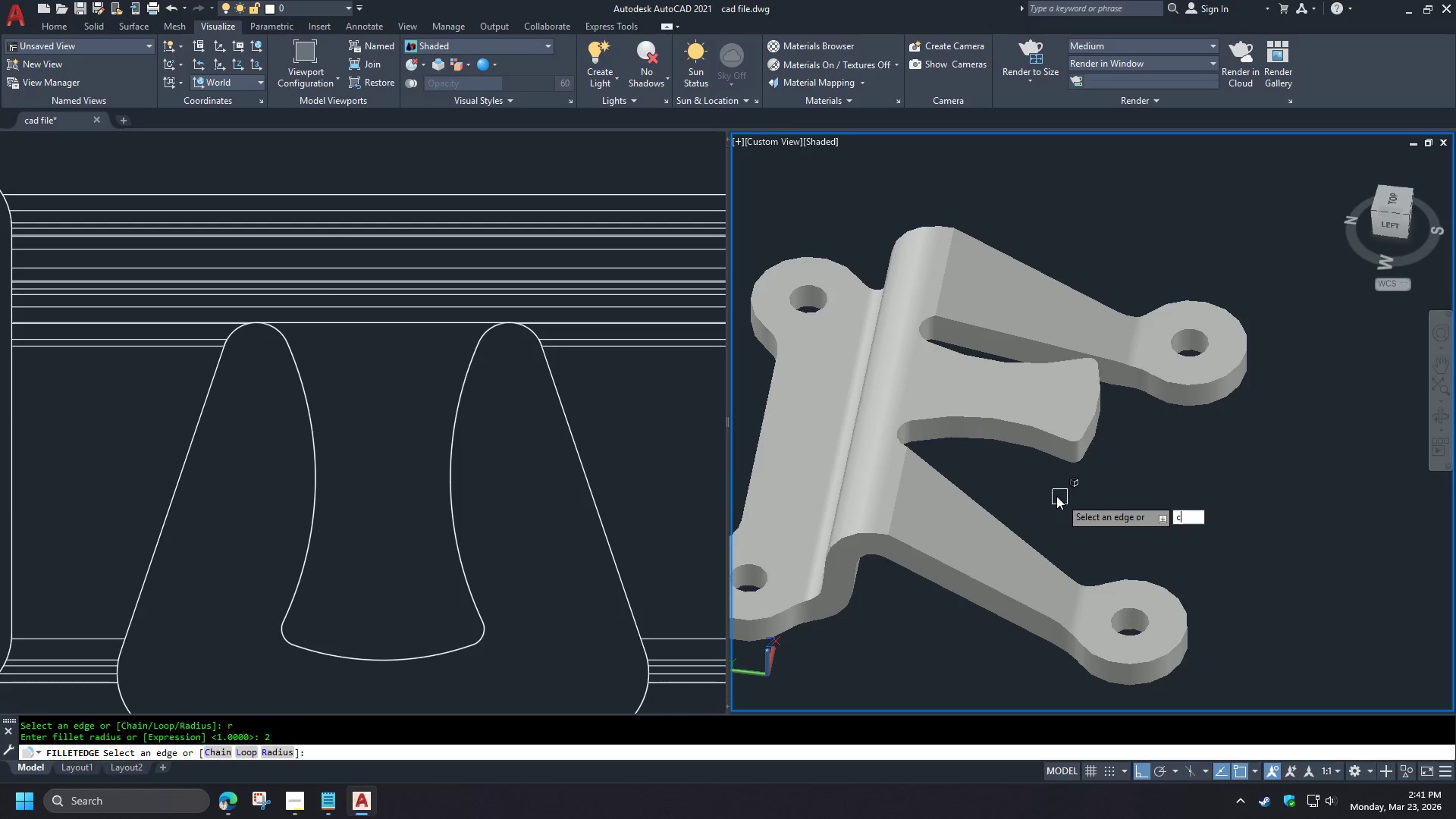 
key(Space)
 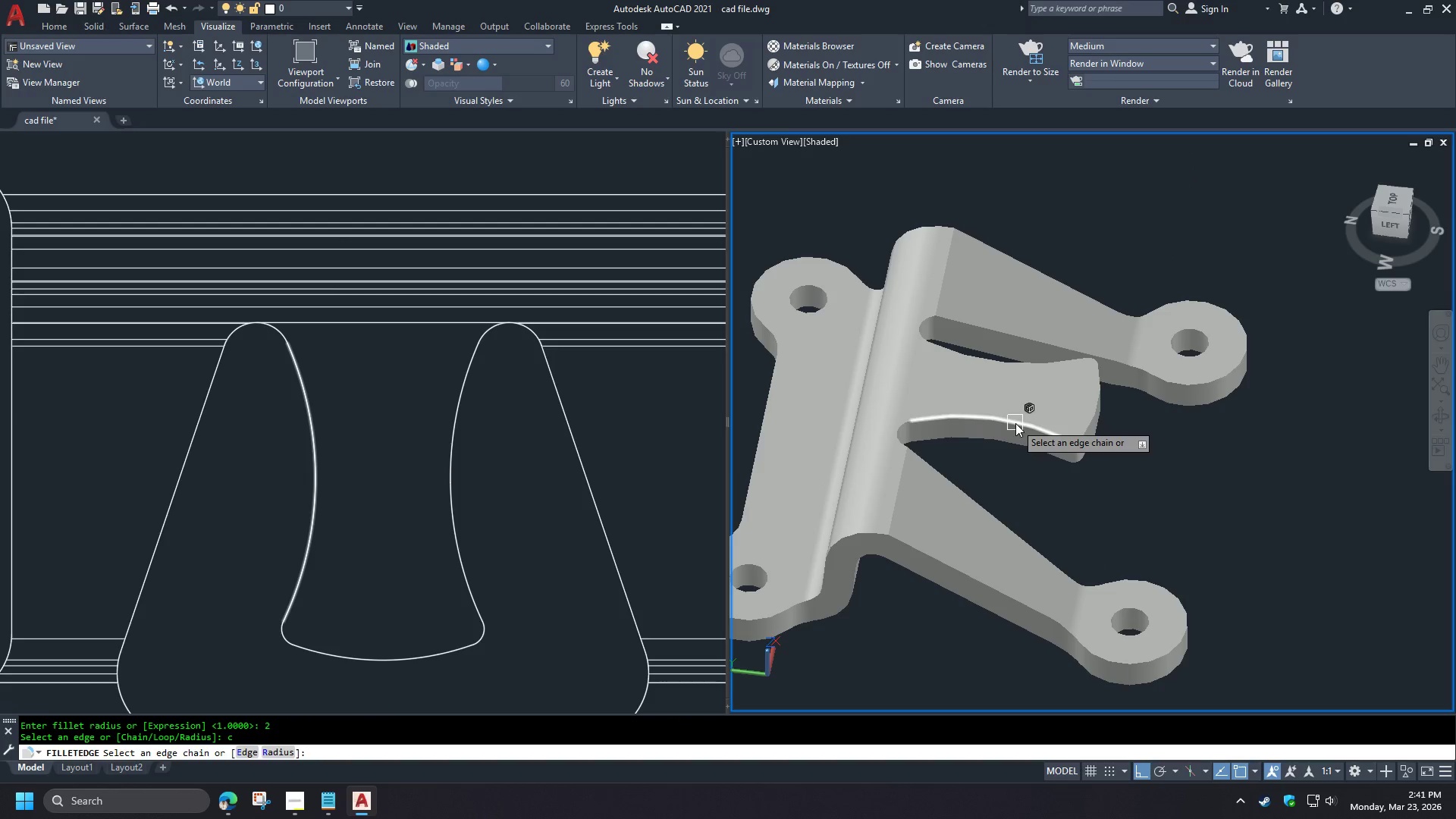 
left_click([1015, 423])
 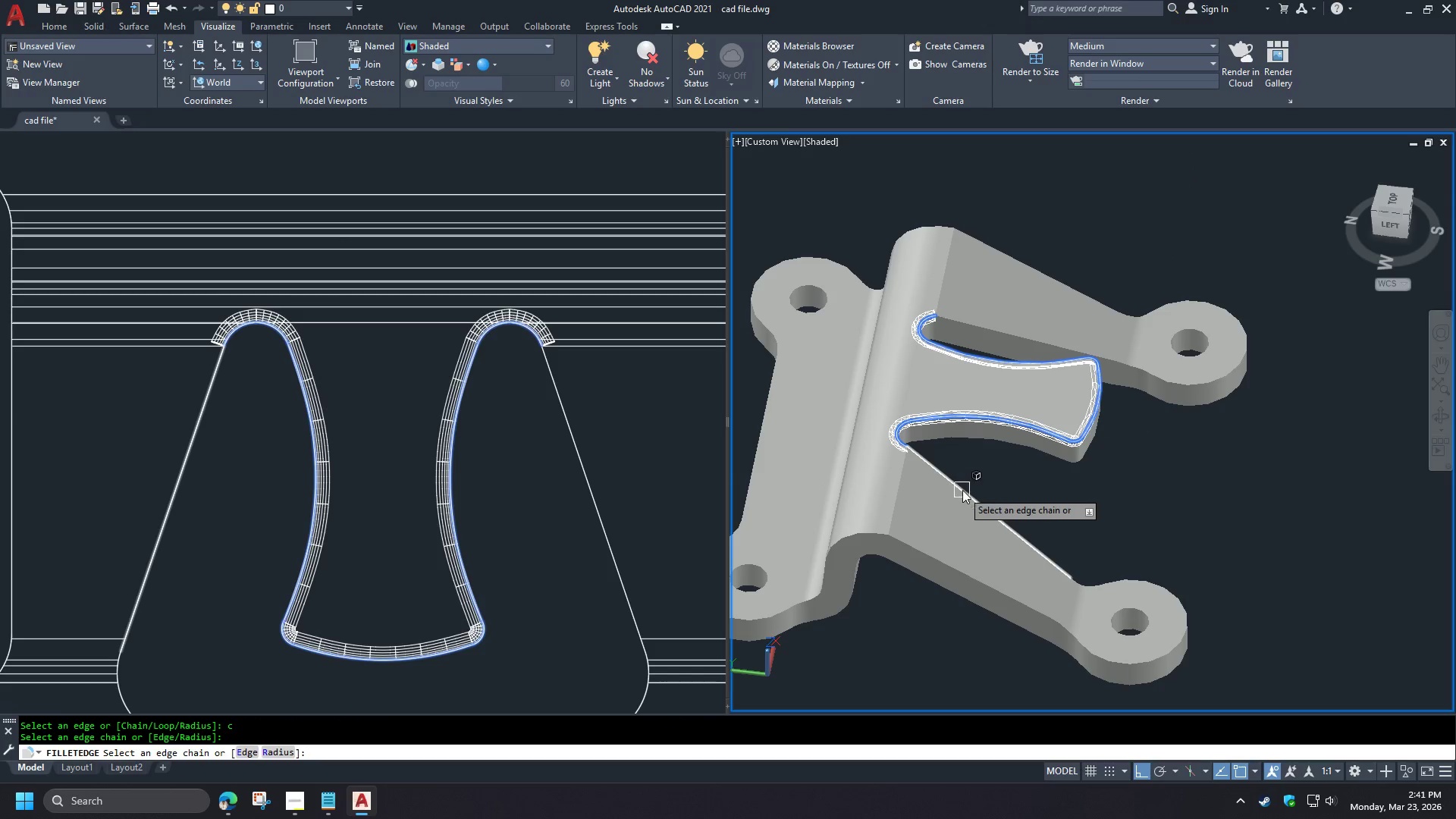 
left_click([963, 490])
 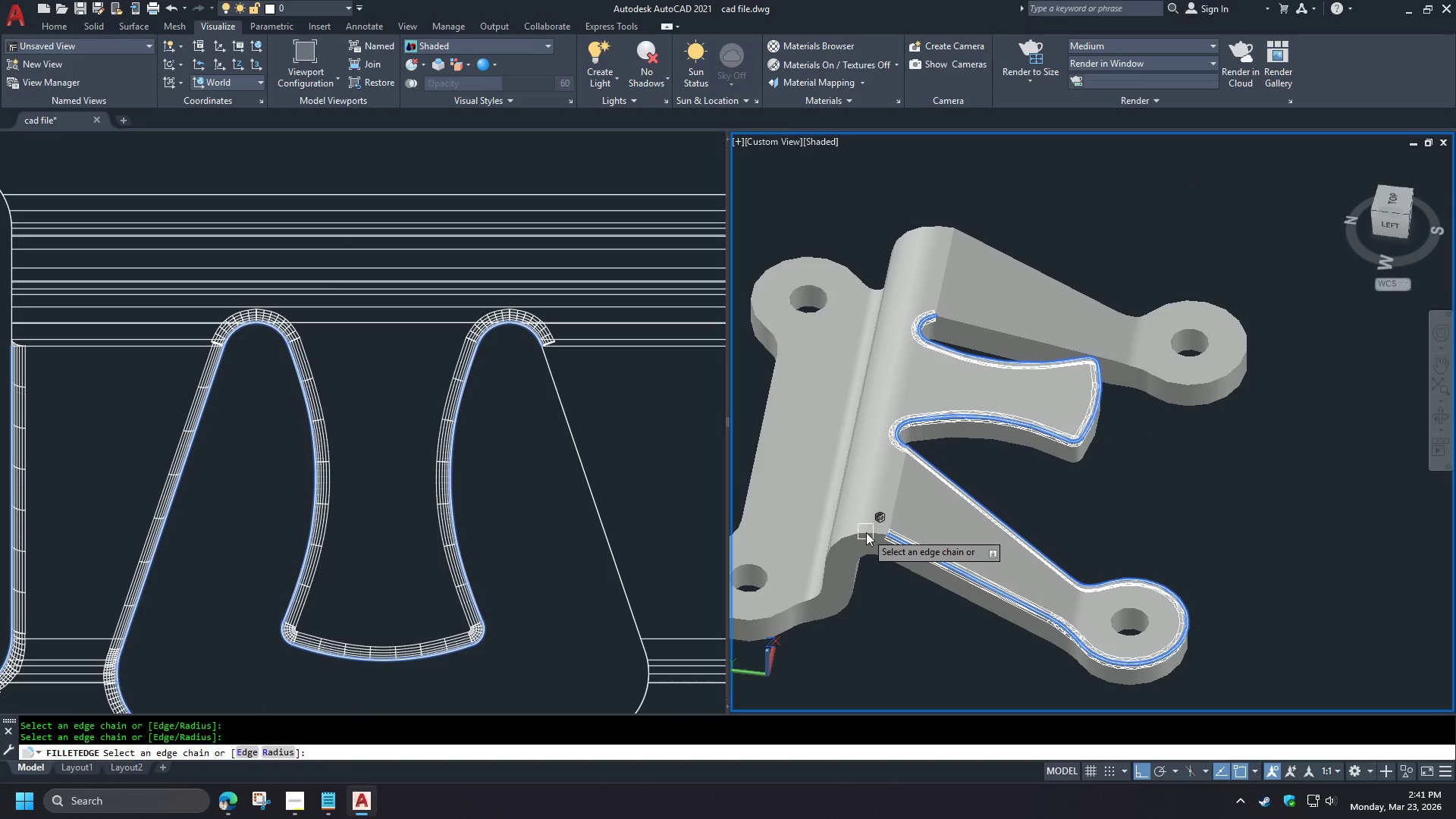 
left_click([860, 535])
 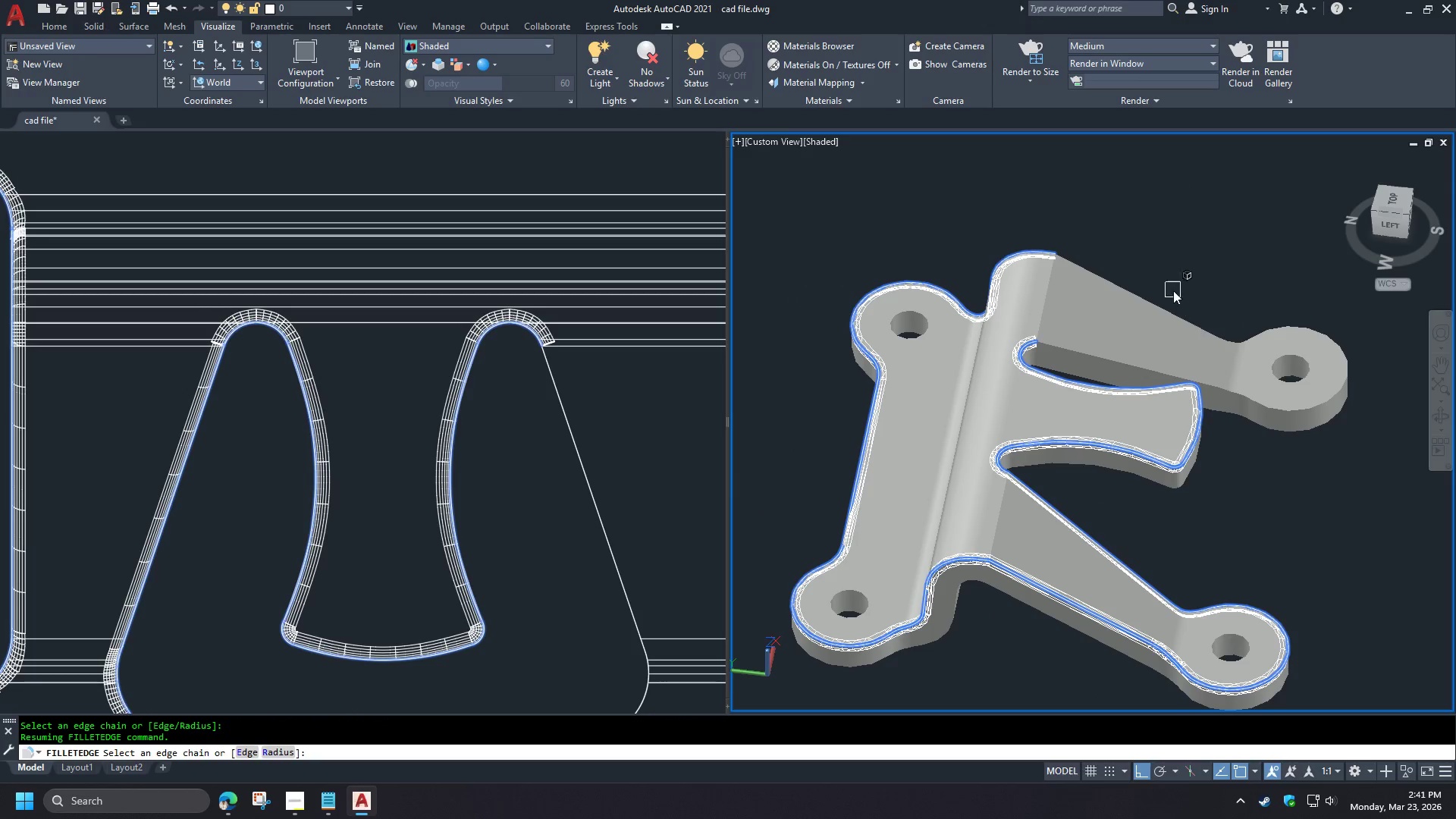 
left_click([1147, 307])
 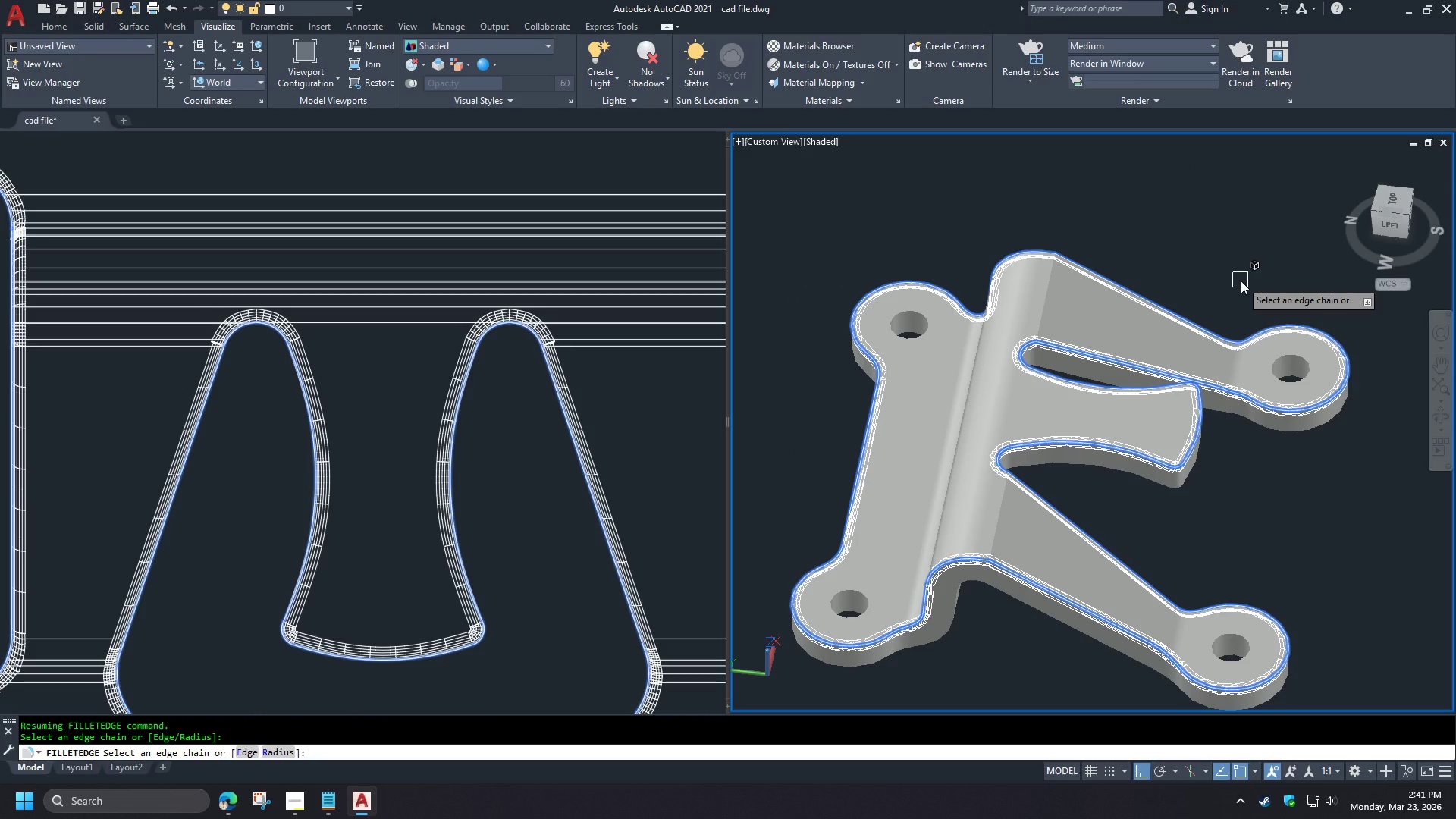 
key(Space)
 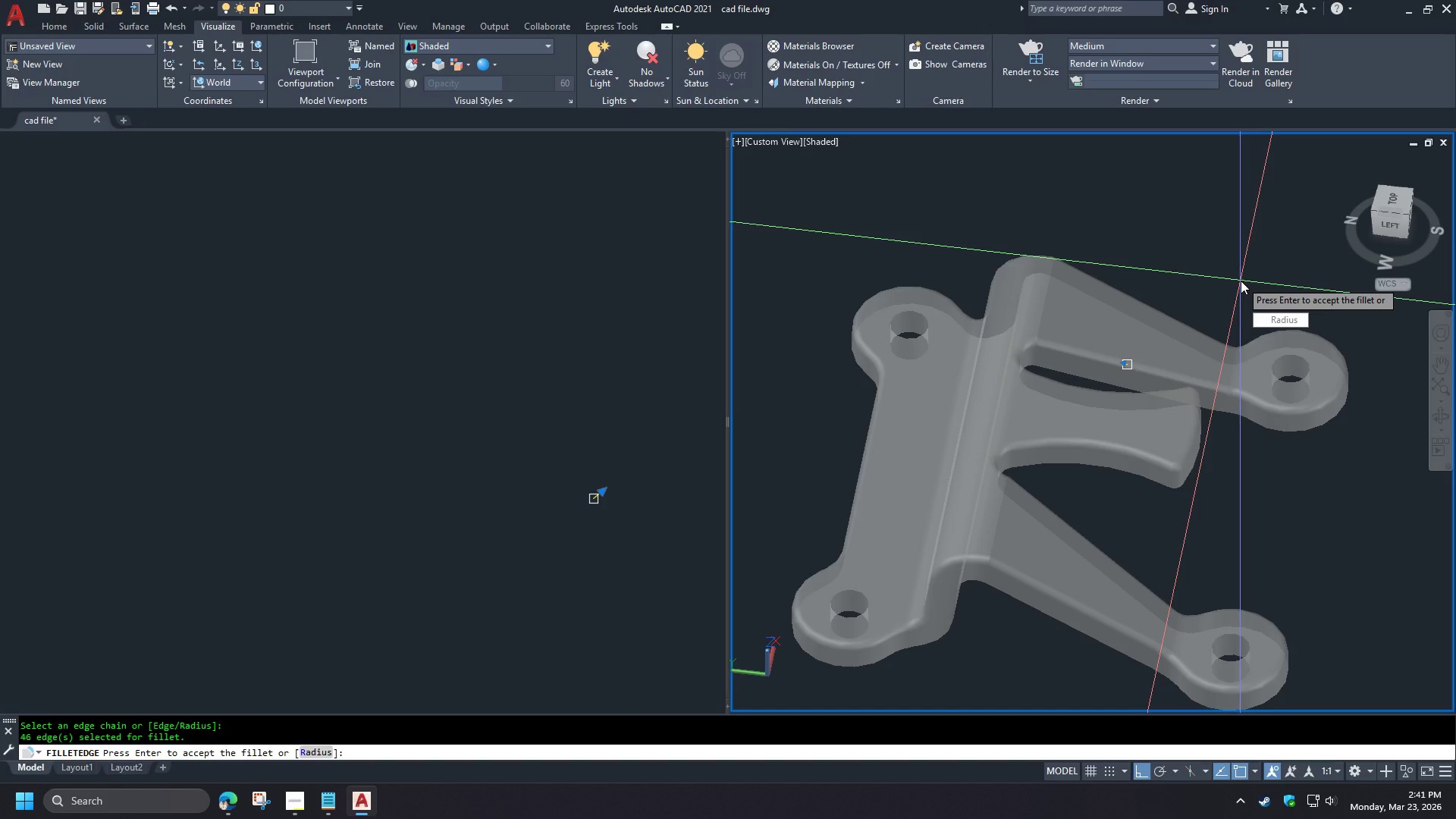 
key(Space)
 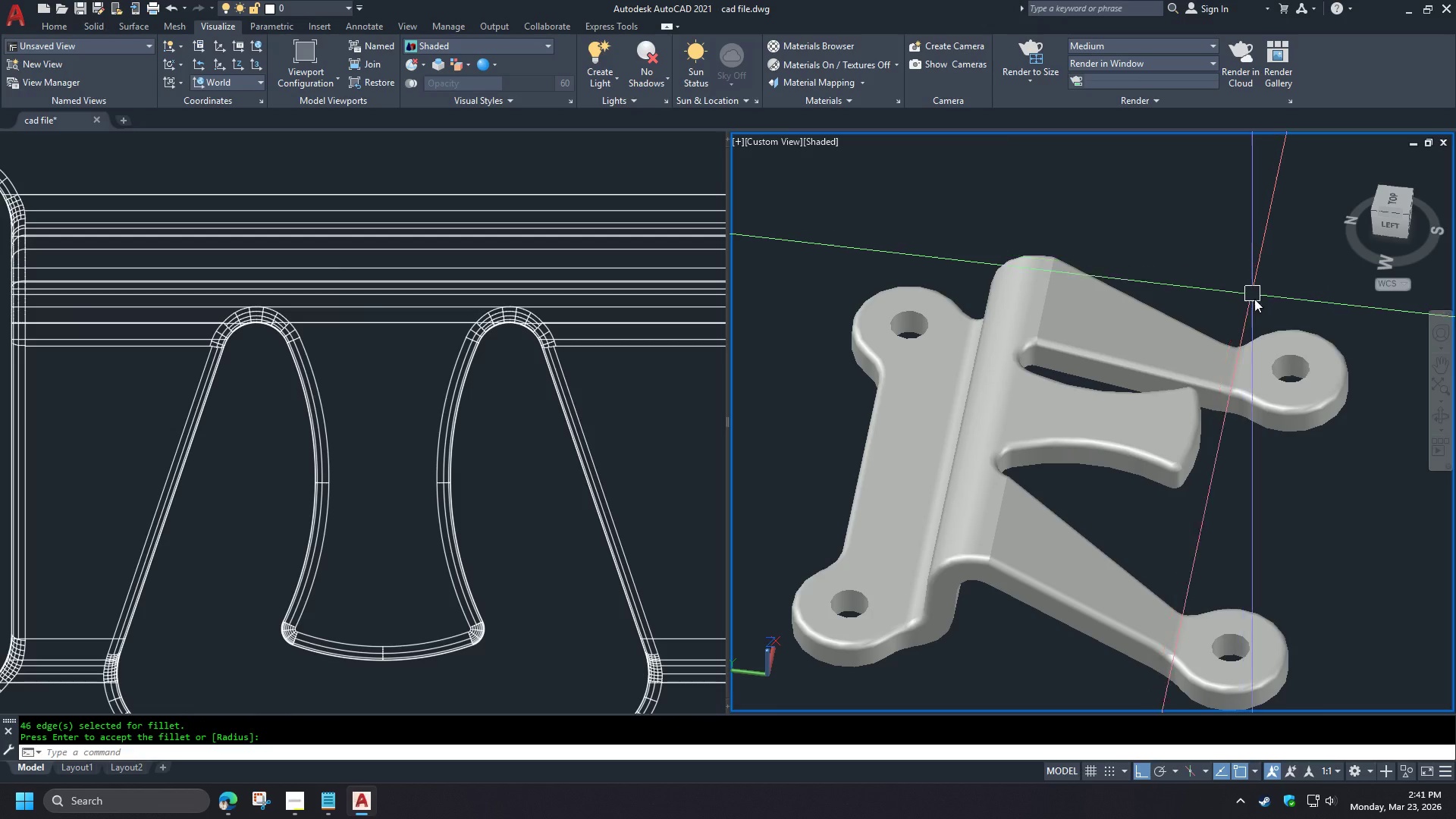 
hold_key(key=ShiftLeft, duration=1.5)
 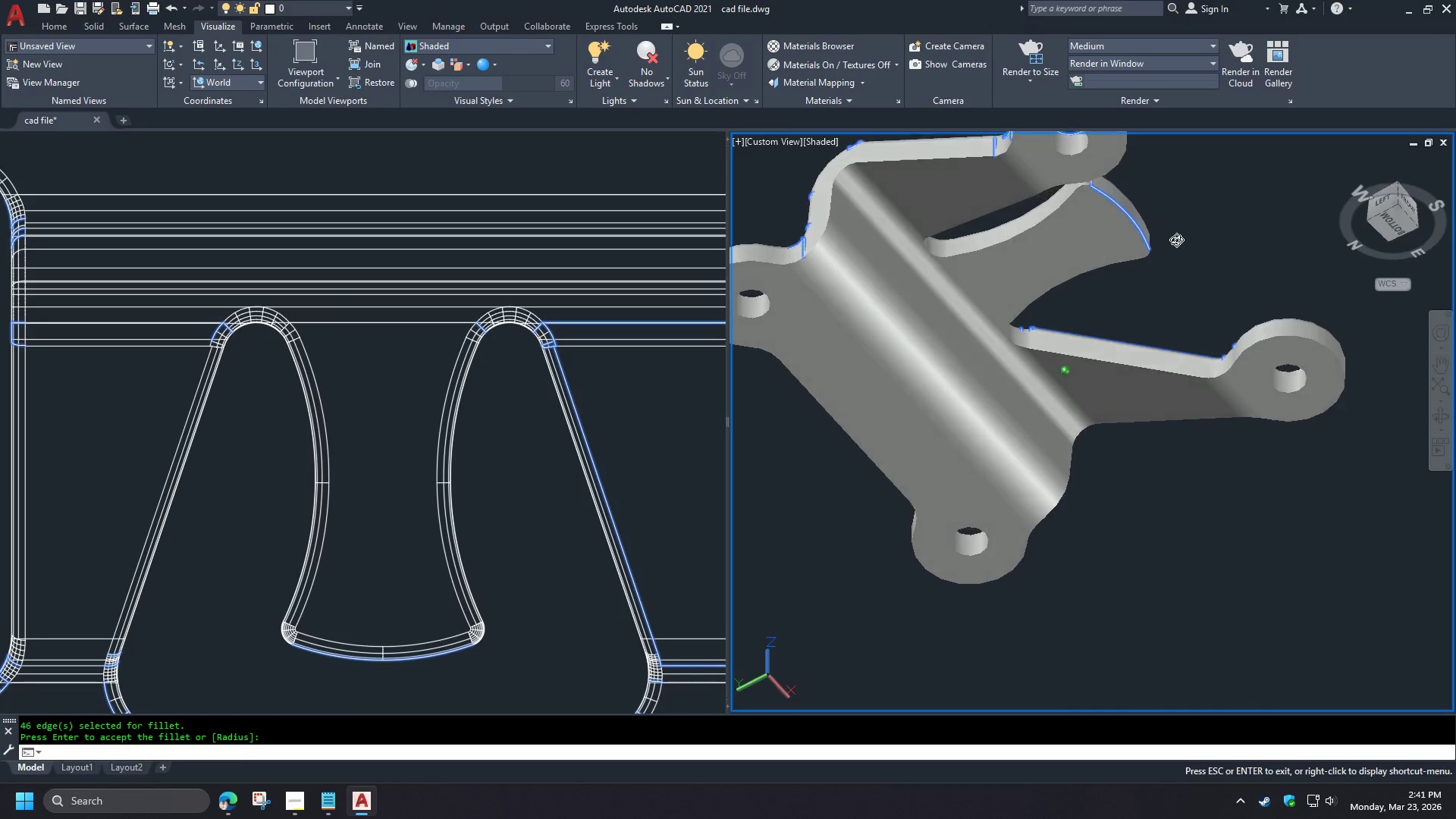 
hold_key(key=ShiftLeft, duration=1.52)
 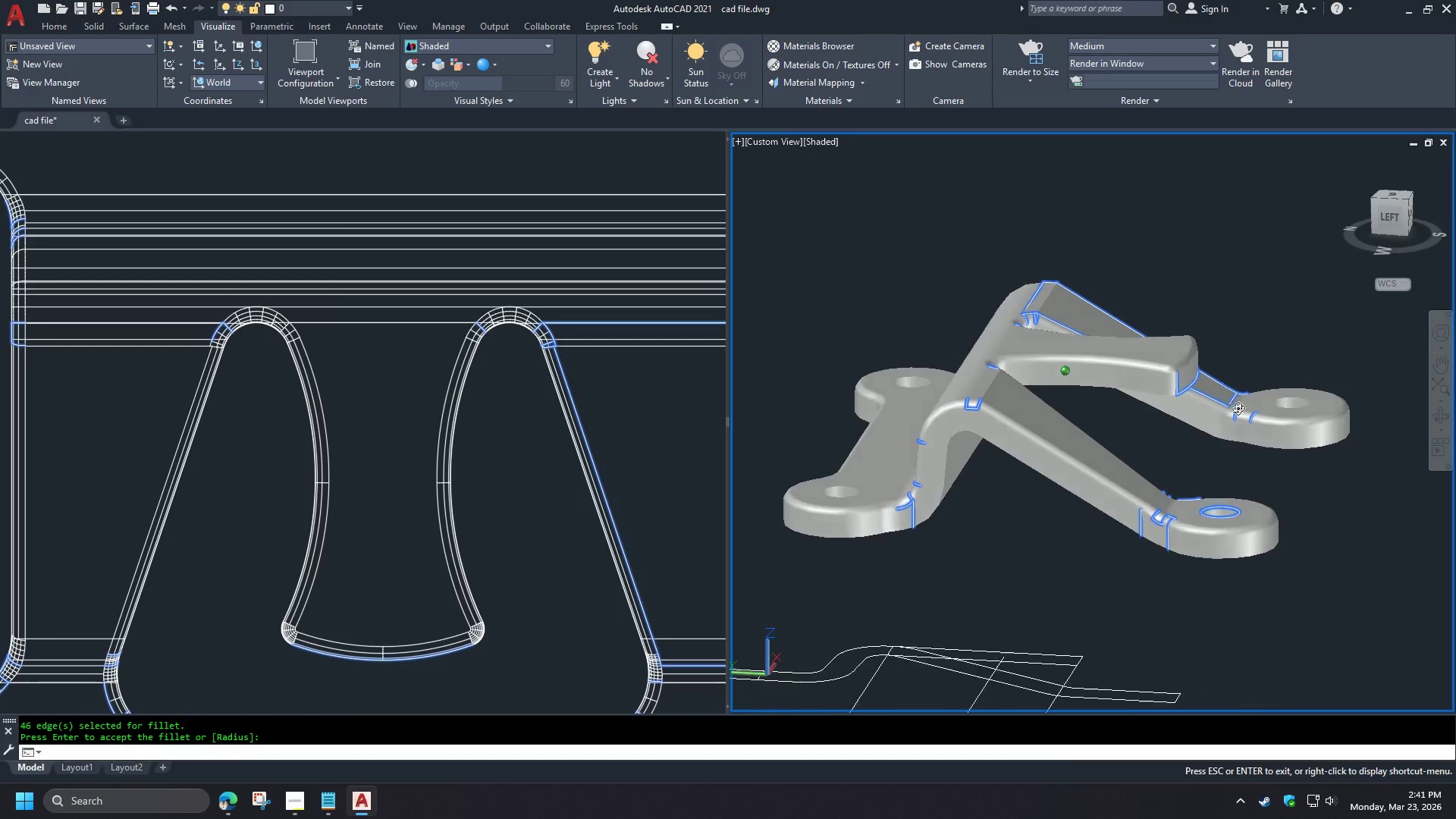 
hold_key(key=ShiftLeft, duration=1.52)
 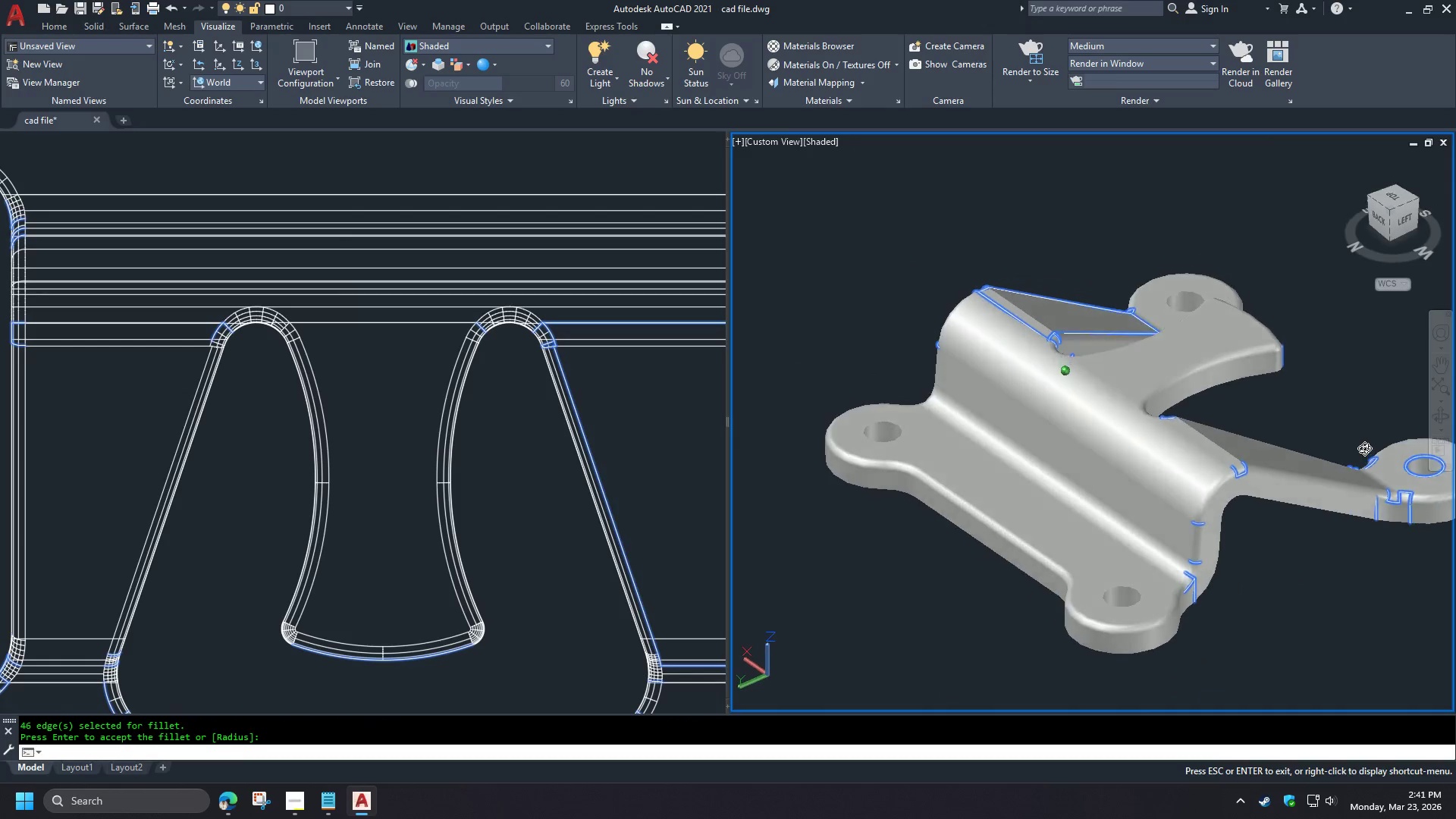 
hold_key(key=ShiftLeft, duration=1.51)
 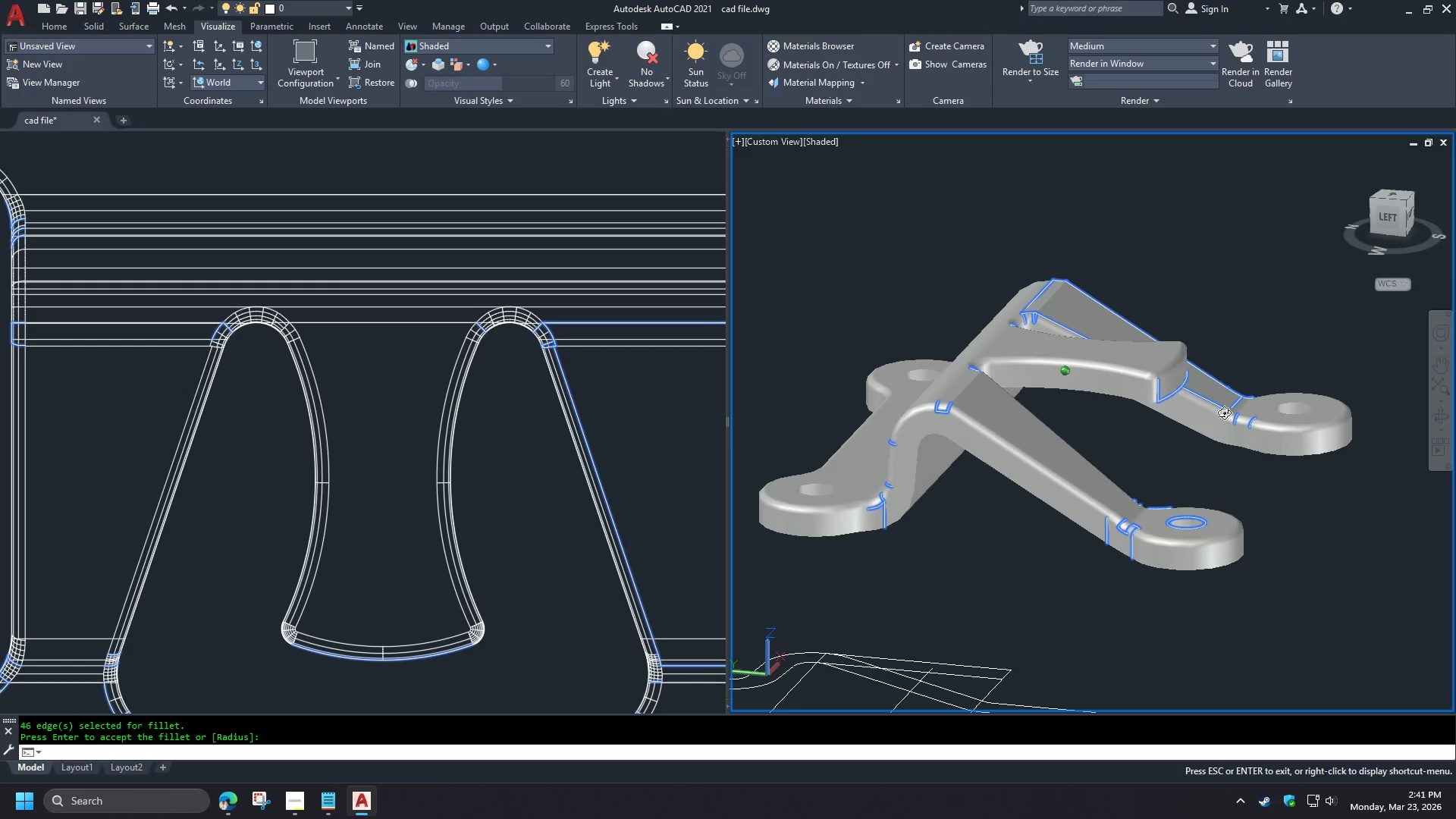 
hold_key(key=ShiftLeft, duration=1.5)
 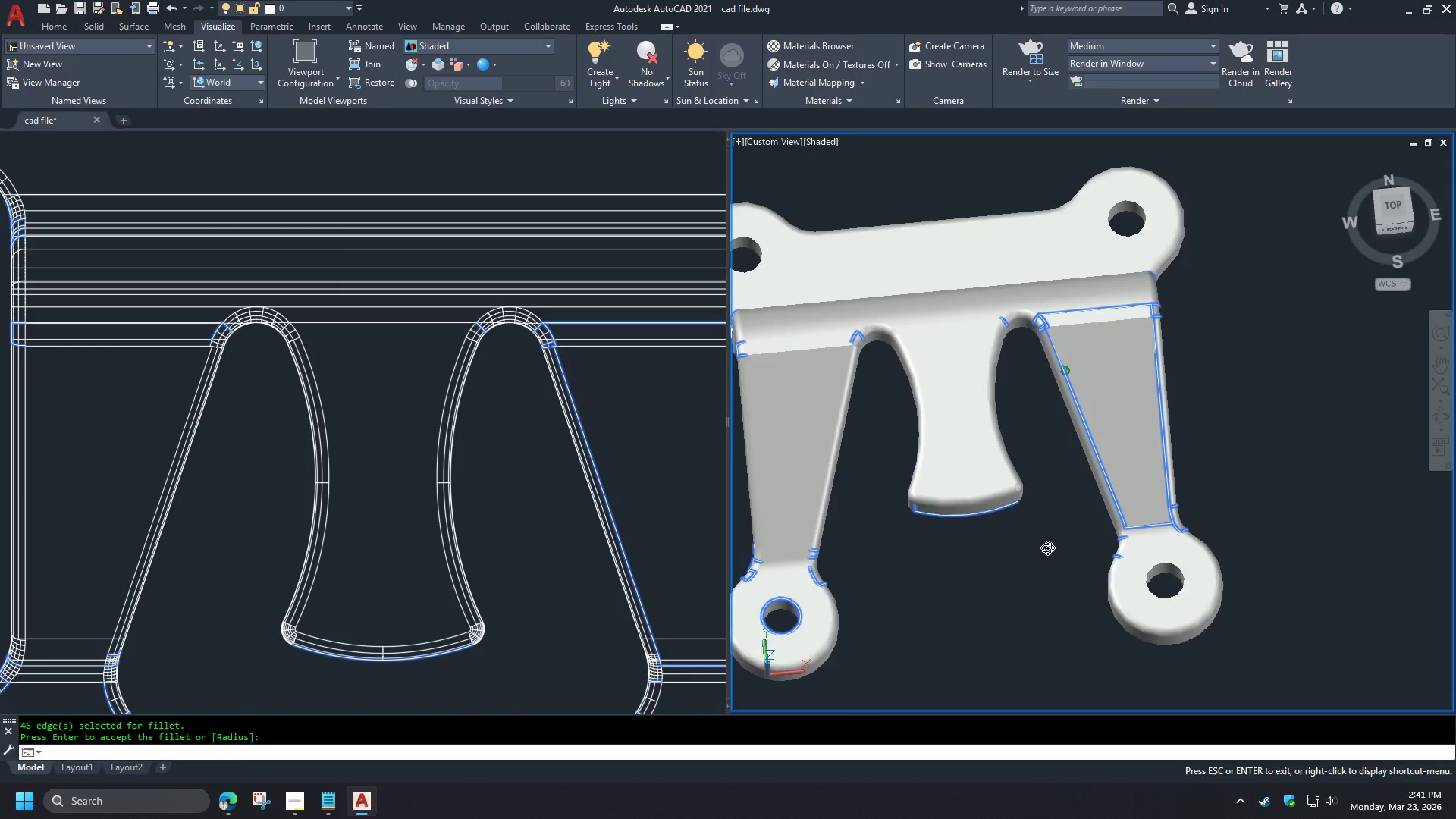 
hold_key(key=ShiftLeft, duration=1.5)
 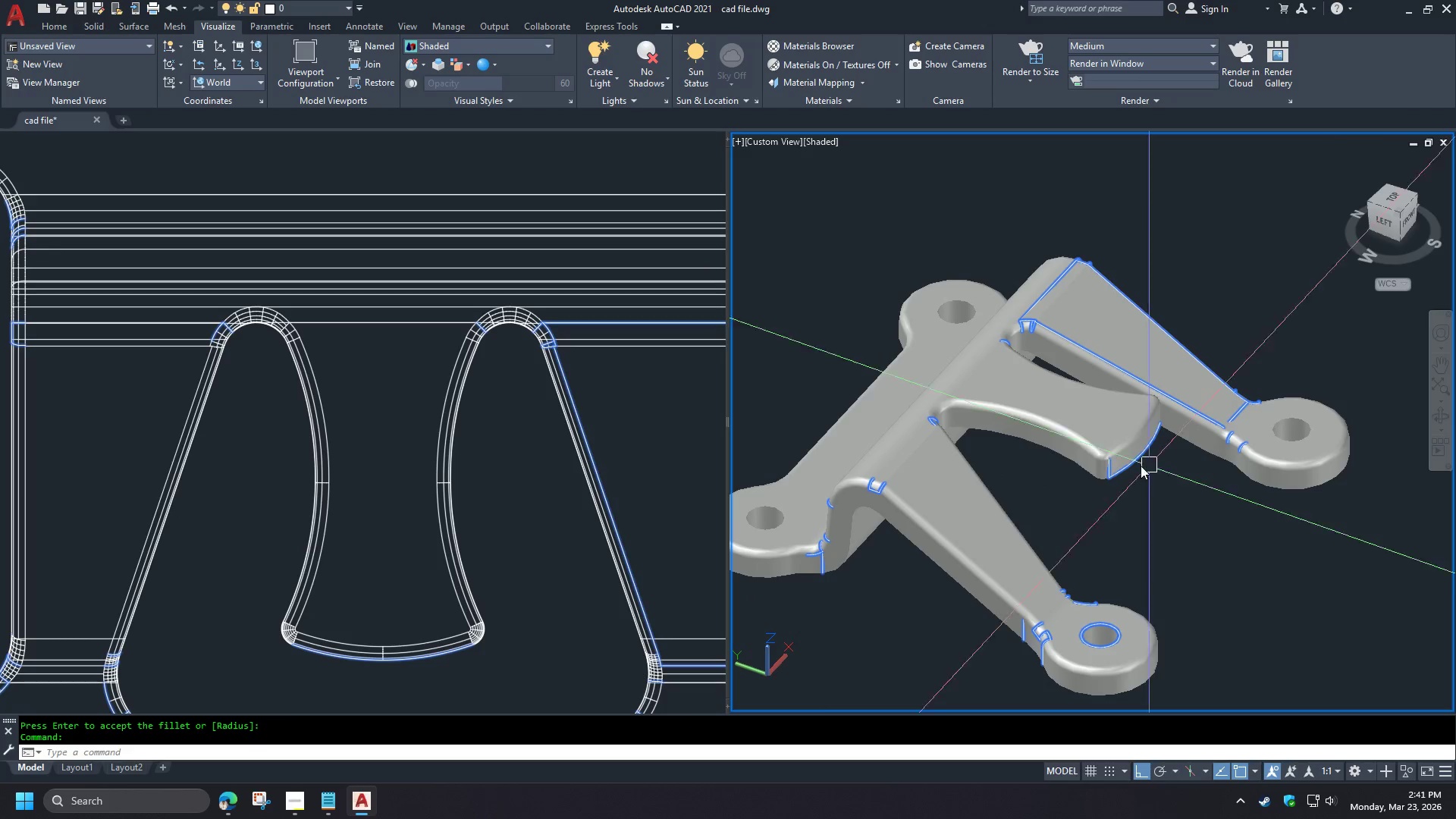 
hold_key(key=ShiftLeft, duration=0.55)
 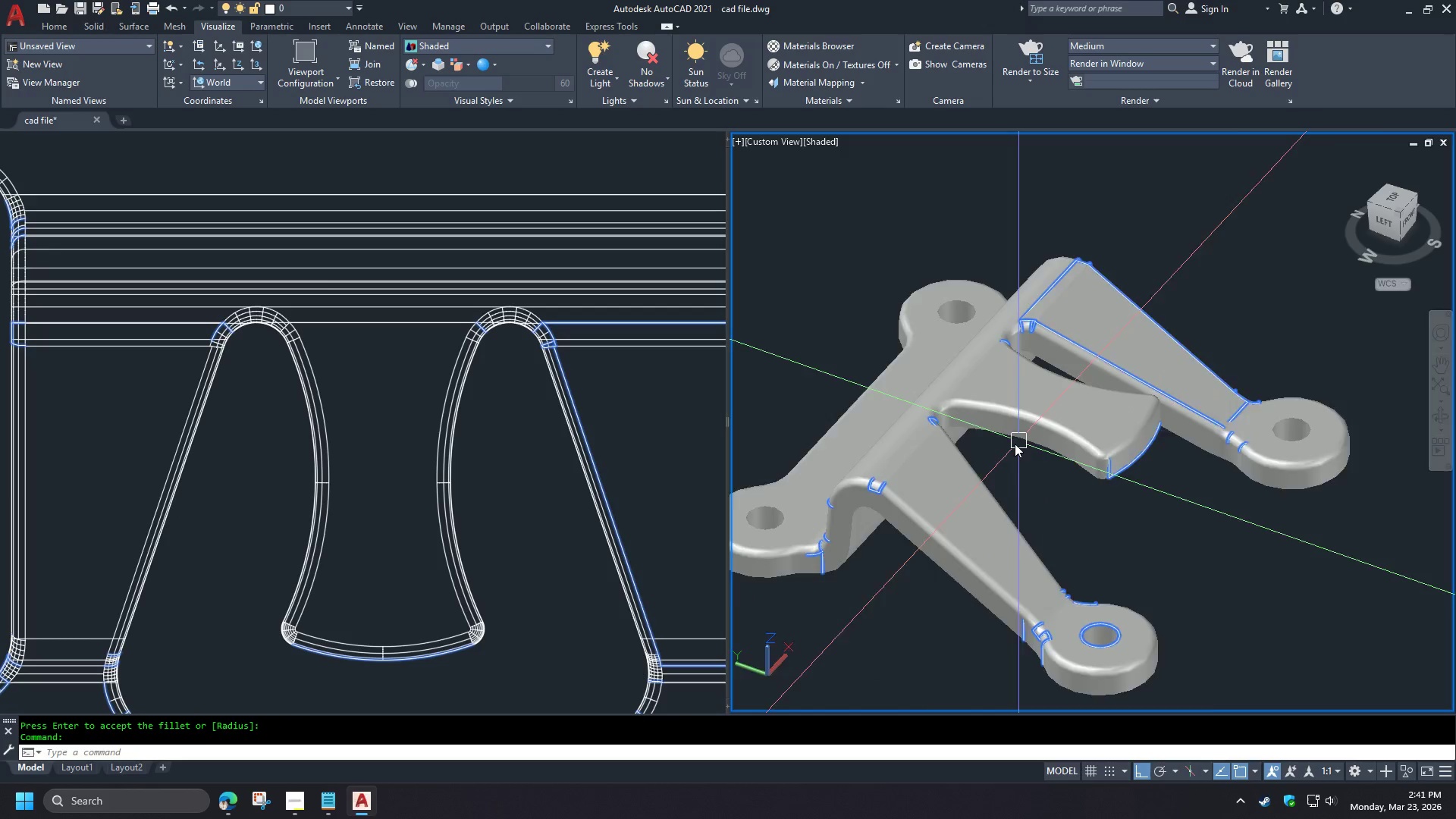 
key(Space)
 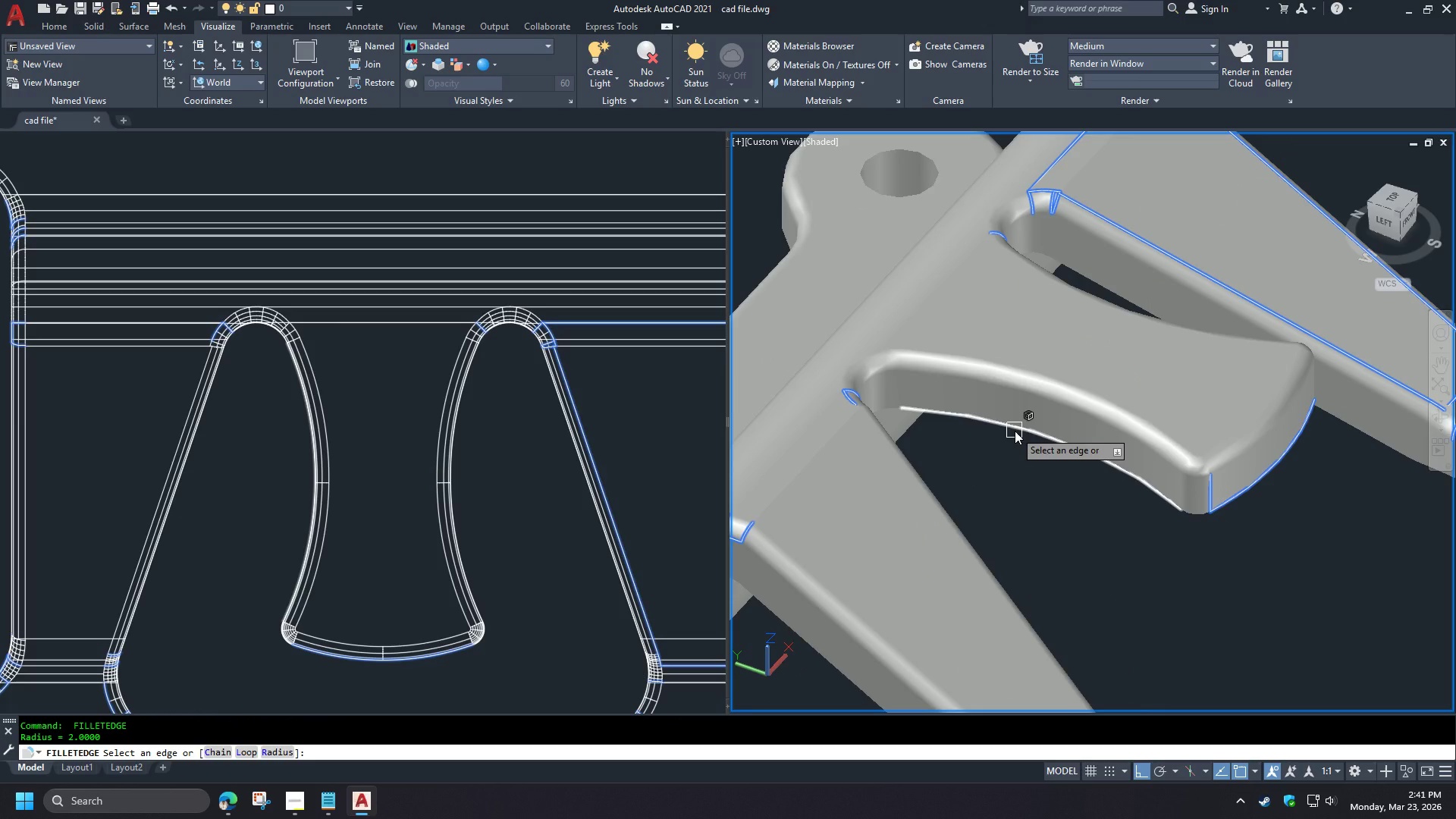 
scroll: coordinate [1012, 446], scroll_direction: up, amount: 2.0
 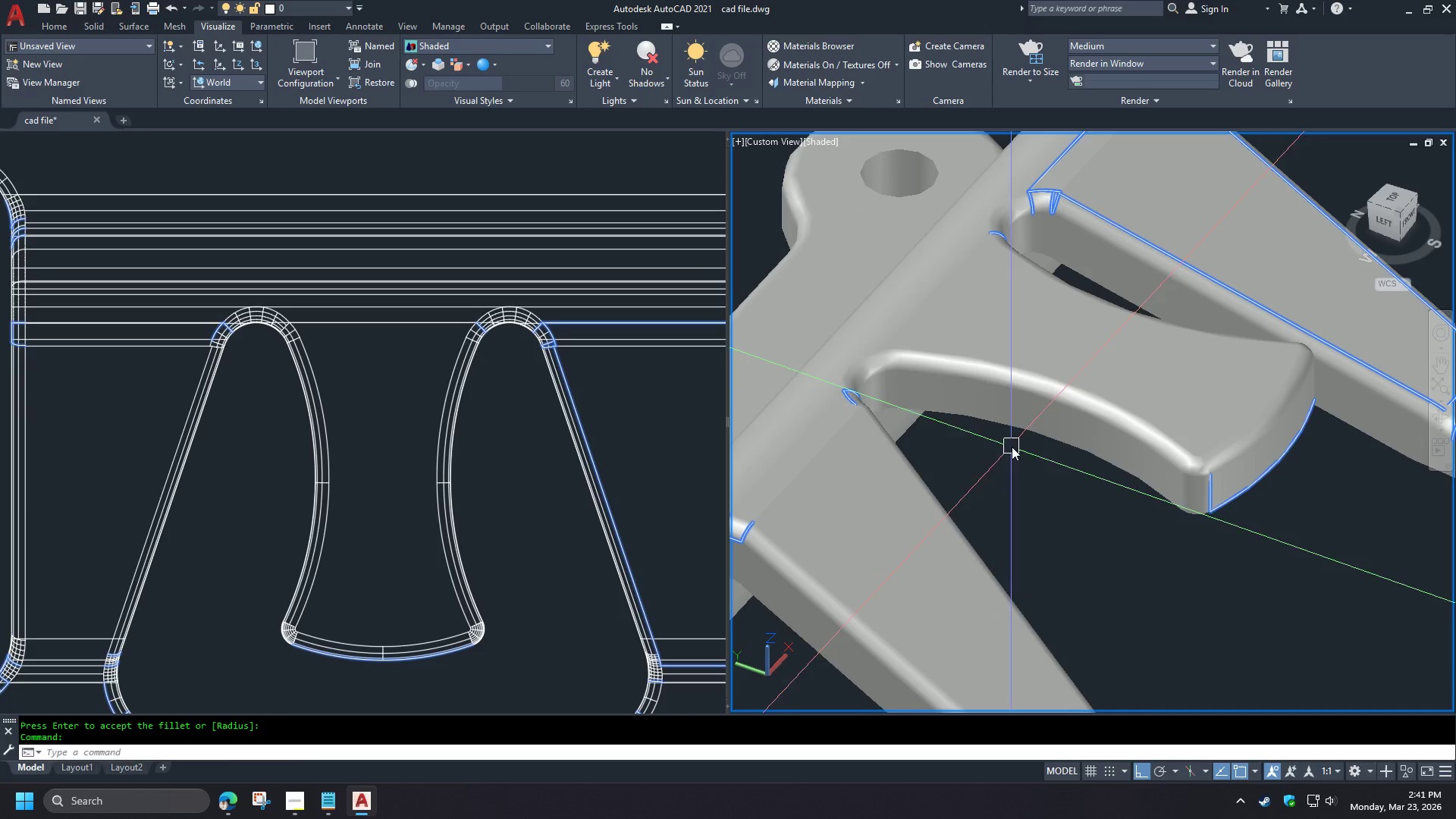 
key(C)
 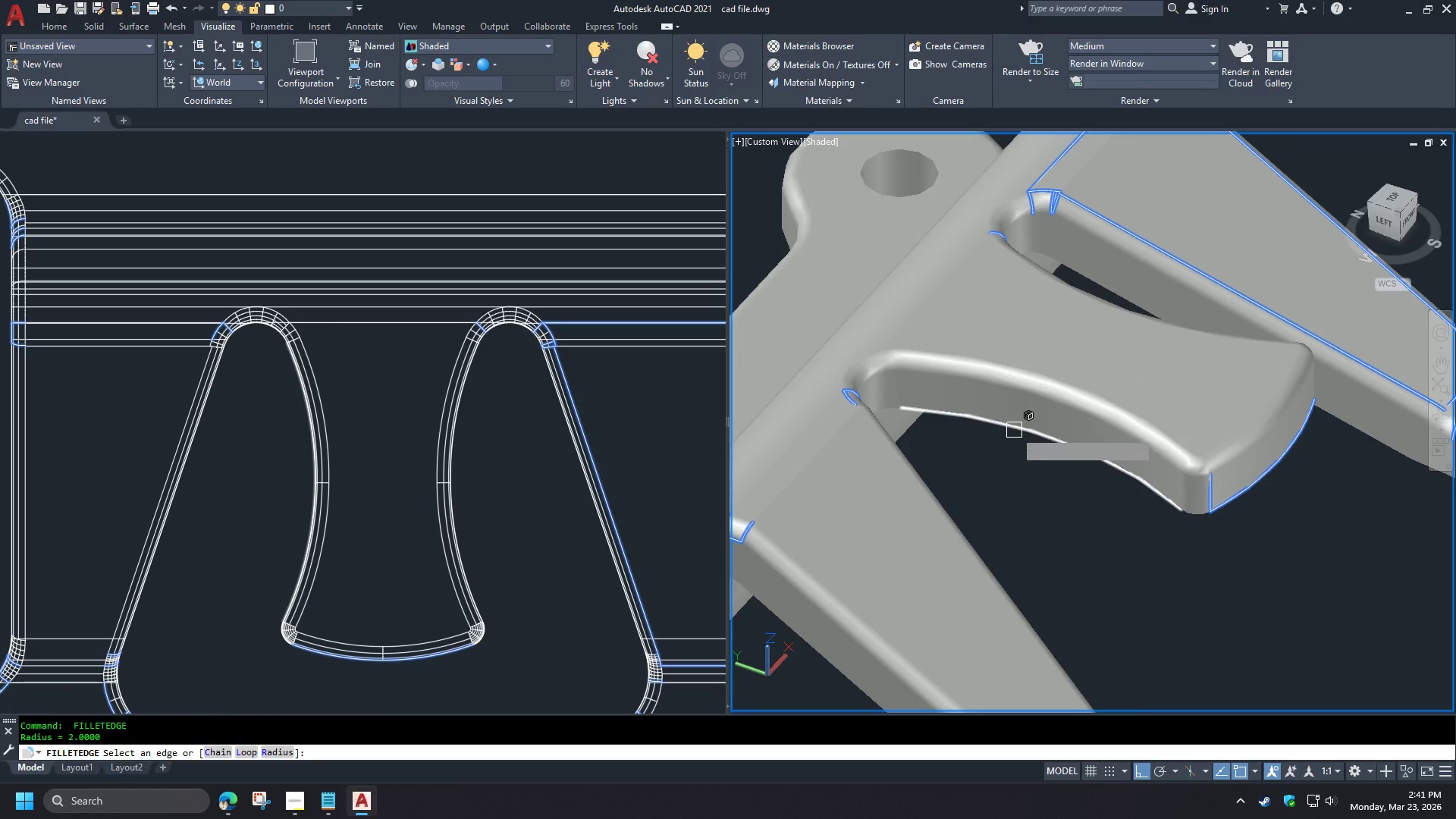 
key(Space)
 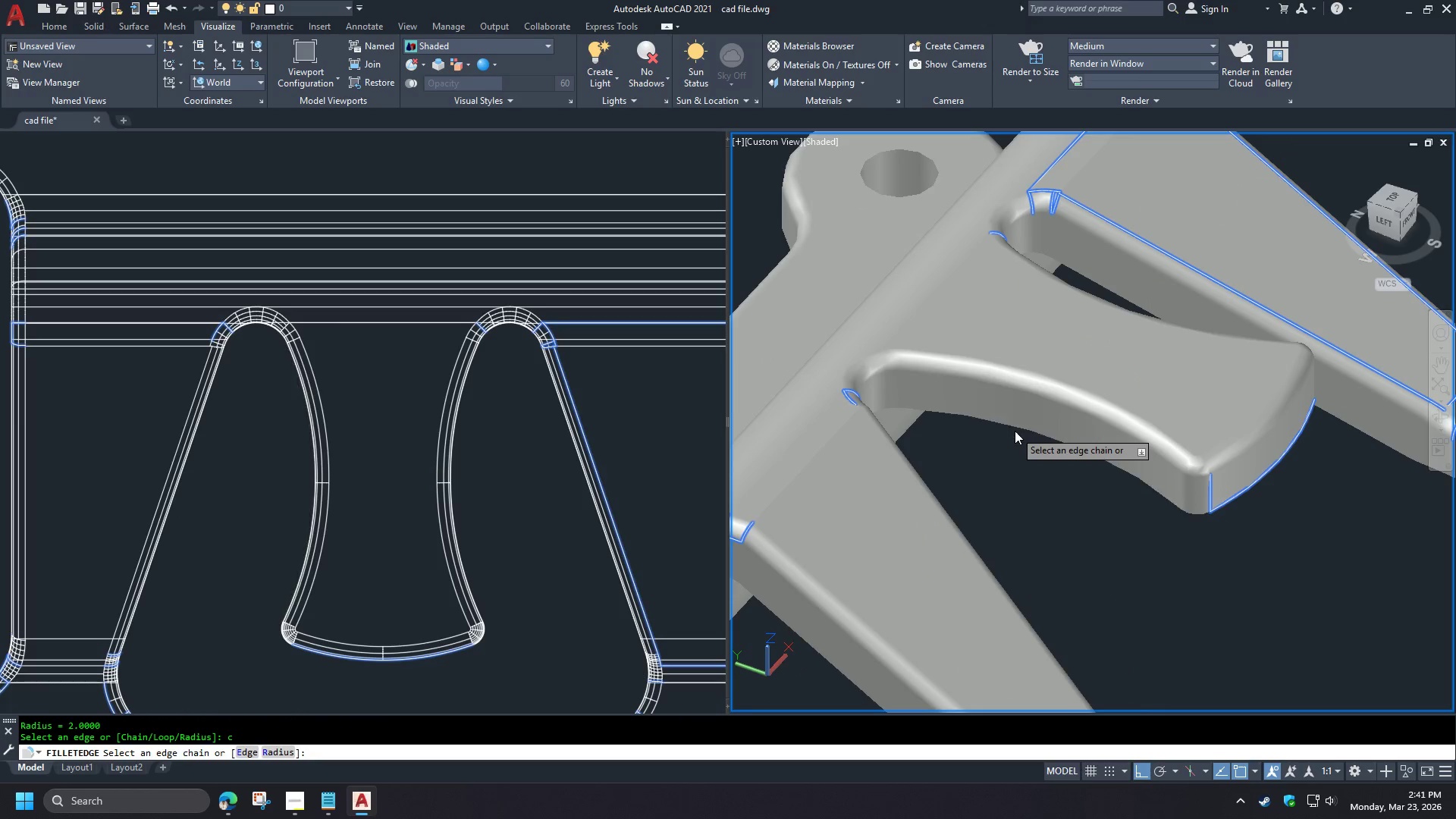 
left_click([1015, 431])
 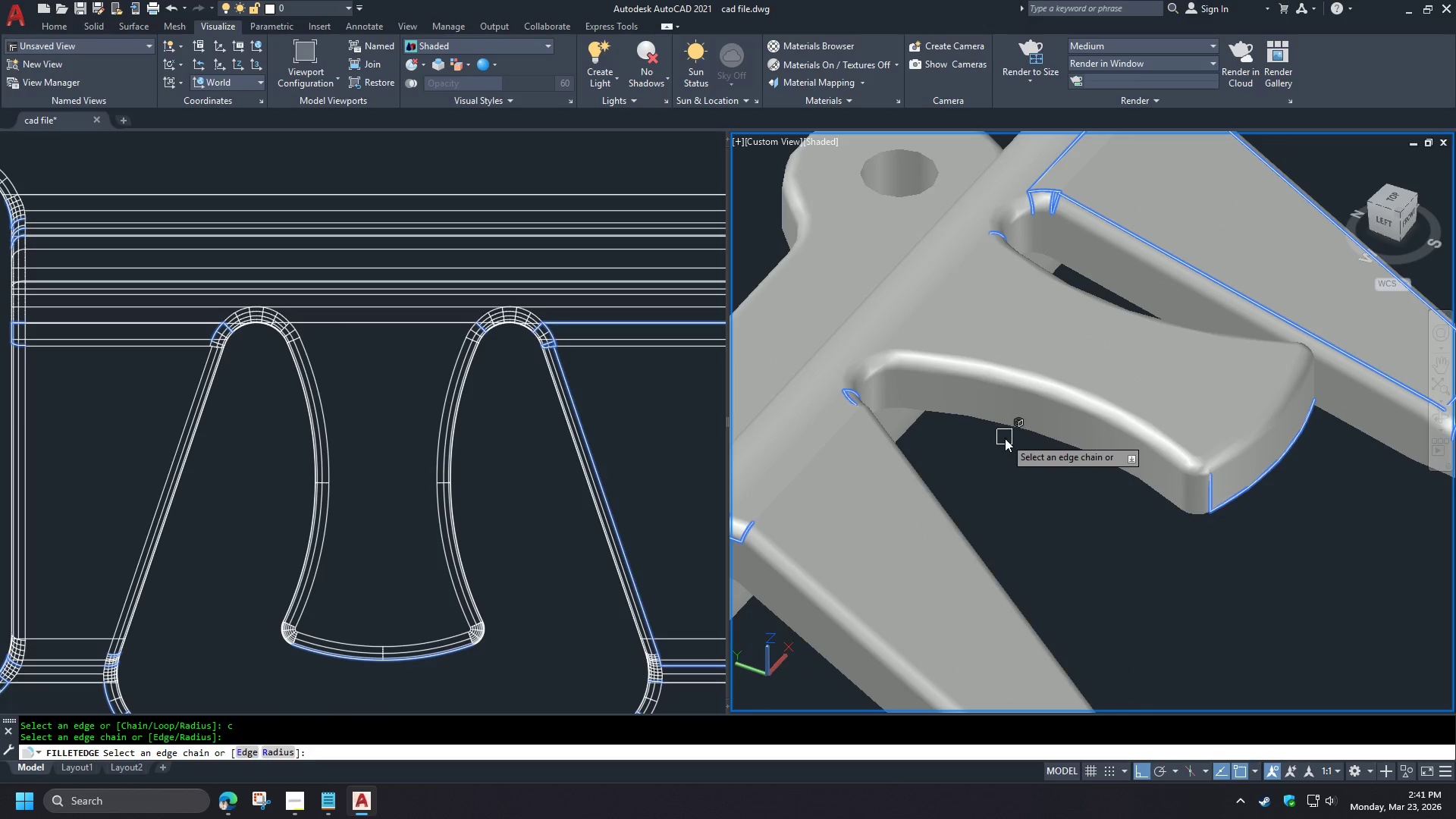 
key(Space)
 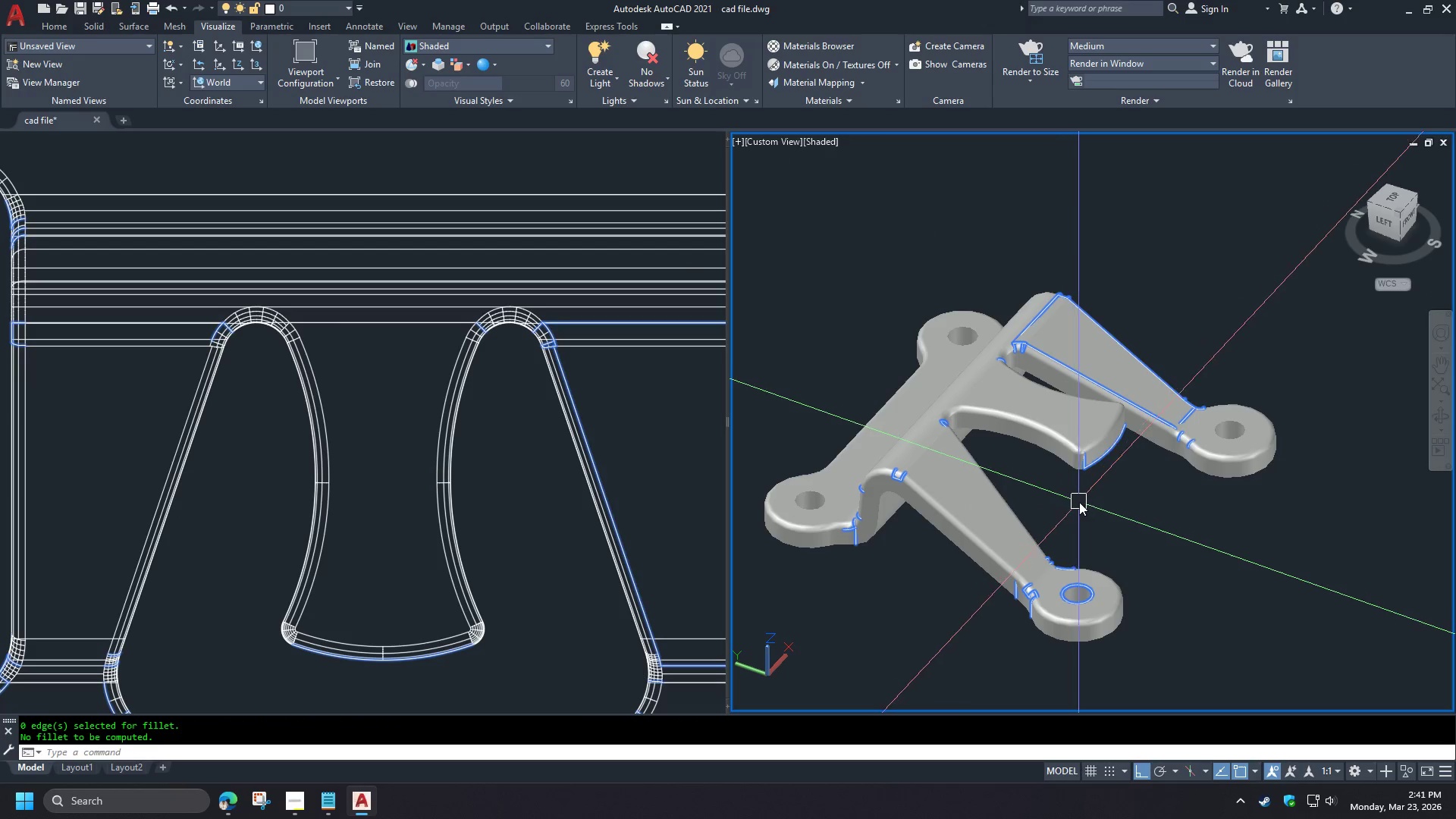 
scroll: coordinate [1003, 441], scroll_direction: down, amount: 2.0
 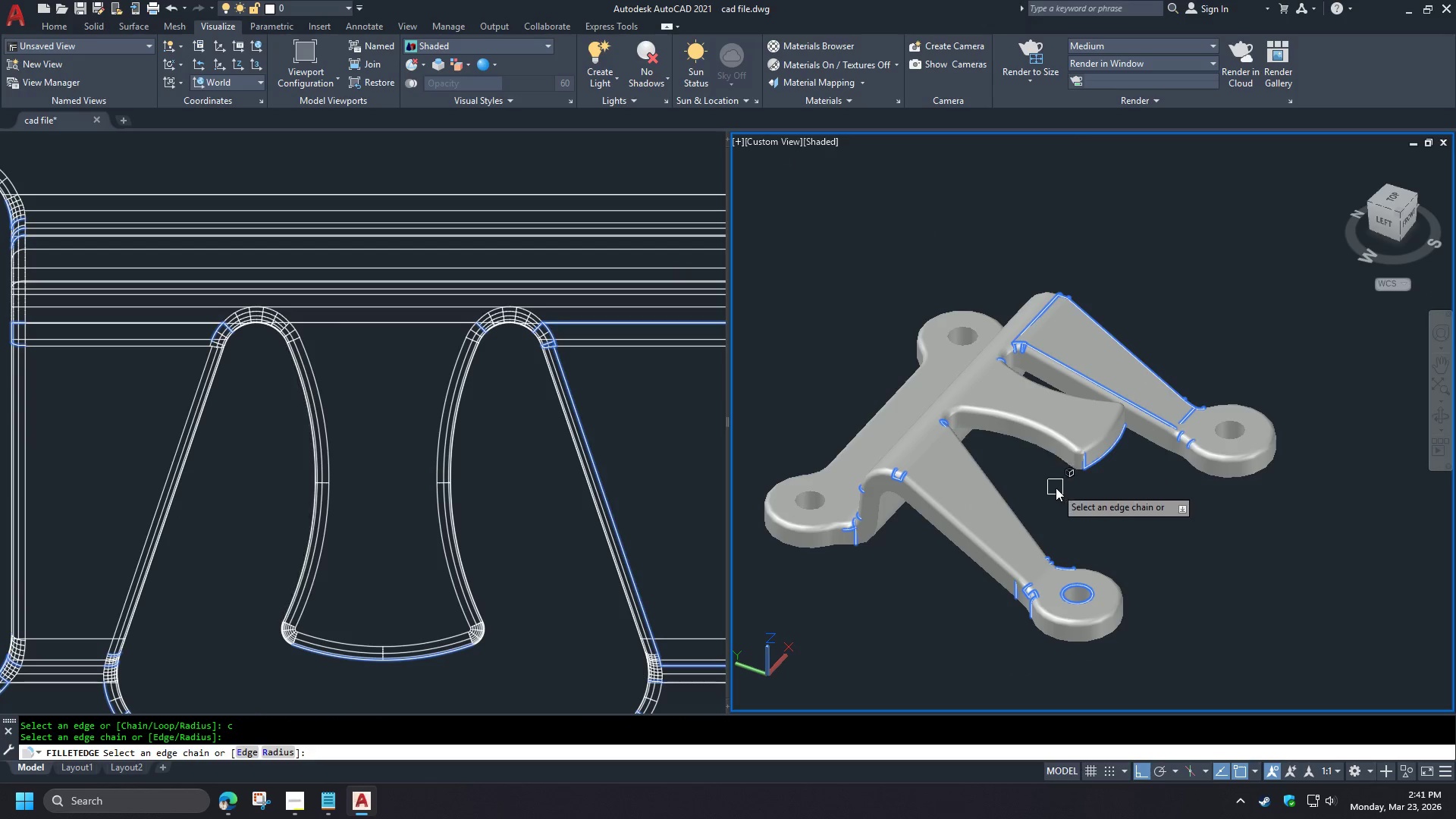 
type(re f)
 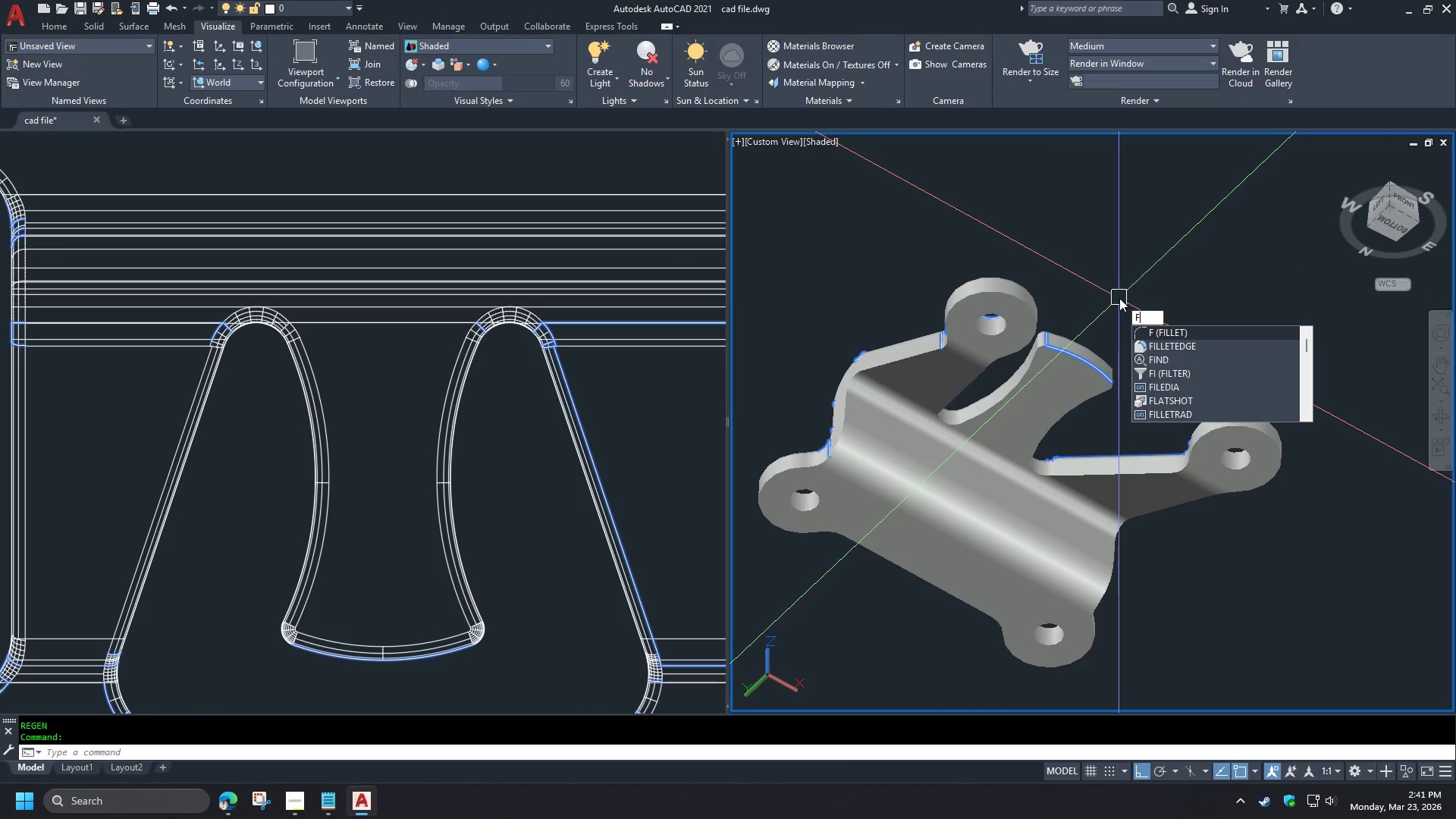 
 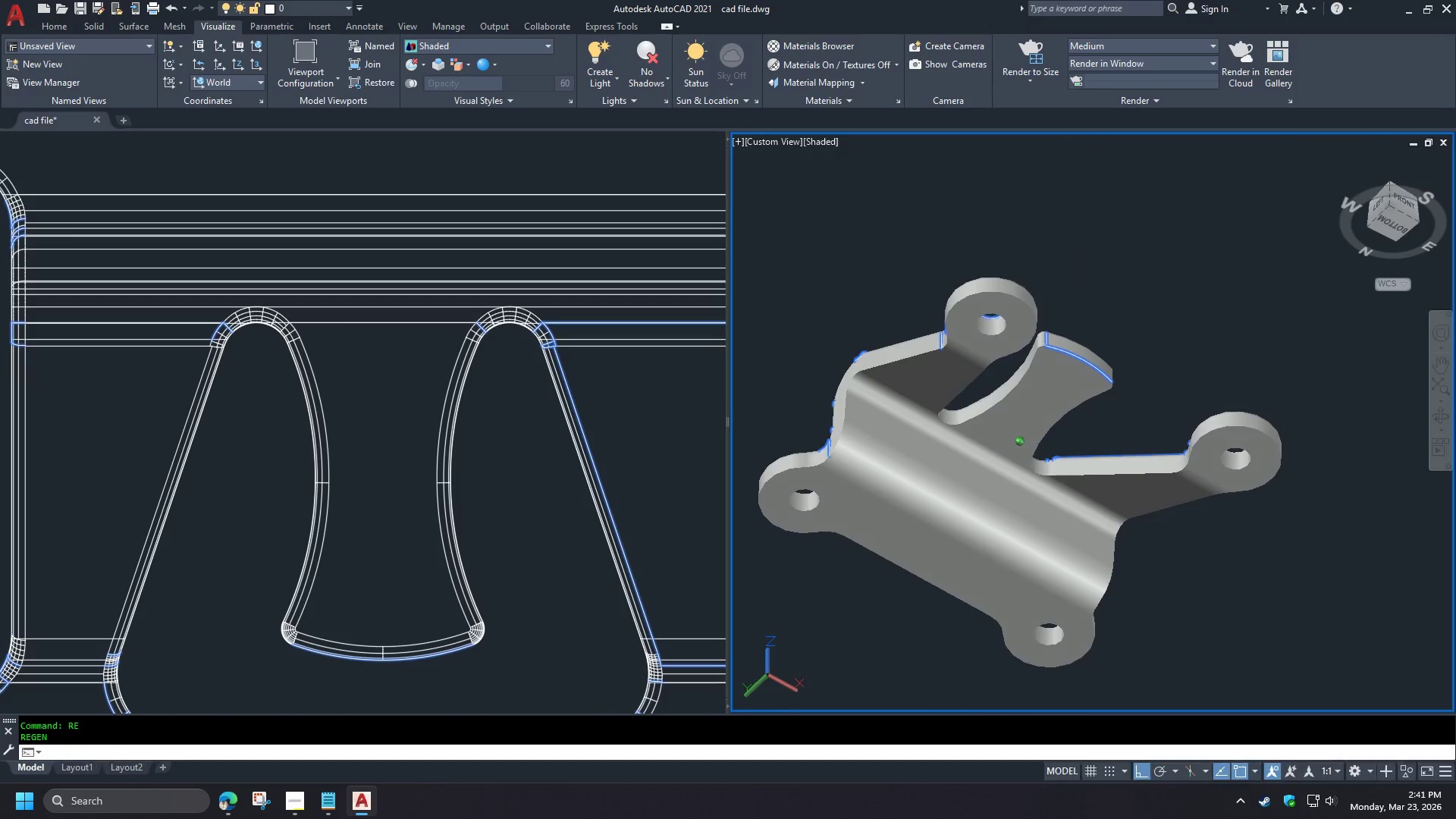 
hold_key(key=ShiftLeft, duration=9.88)
 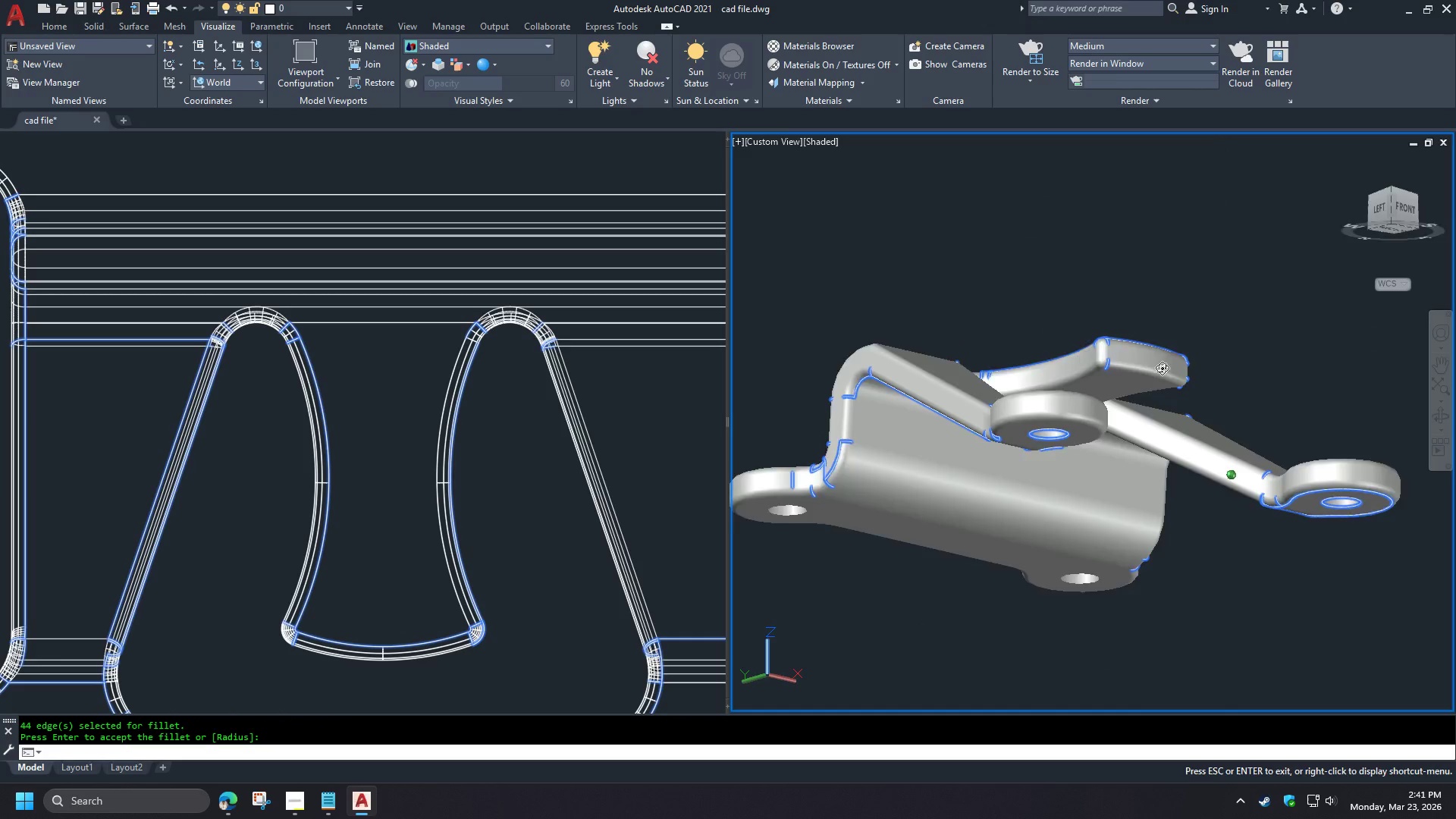 
key(C)
 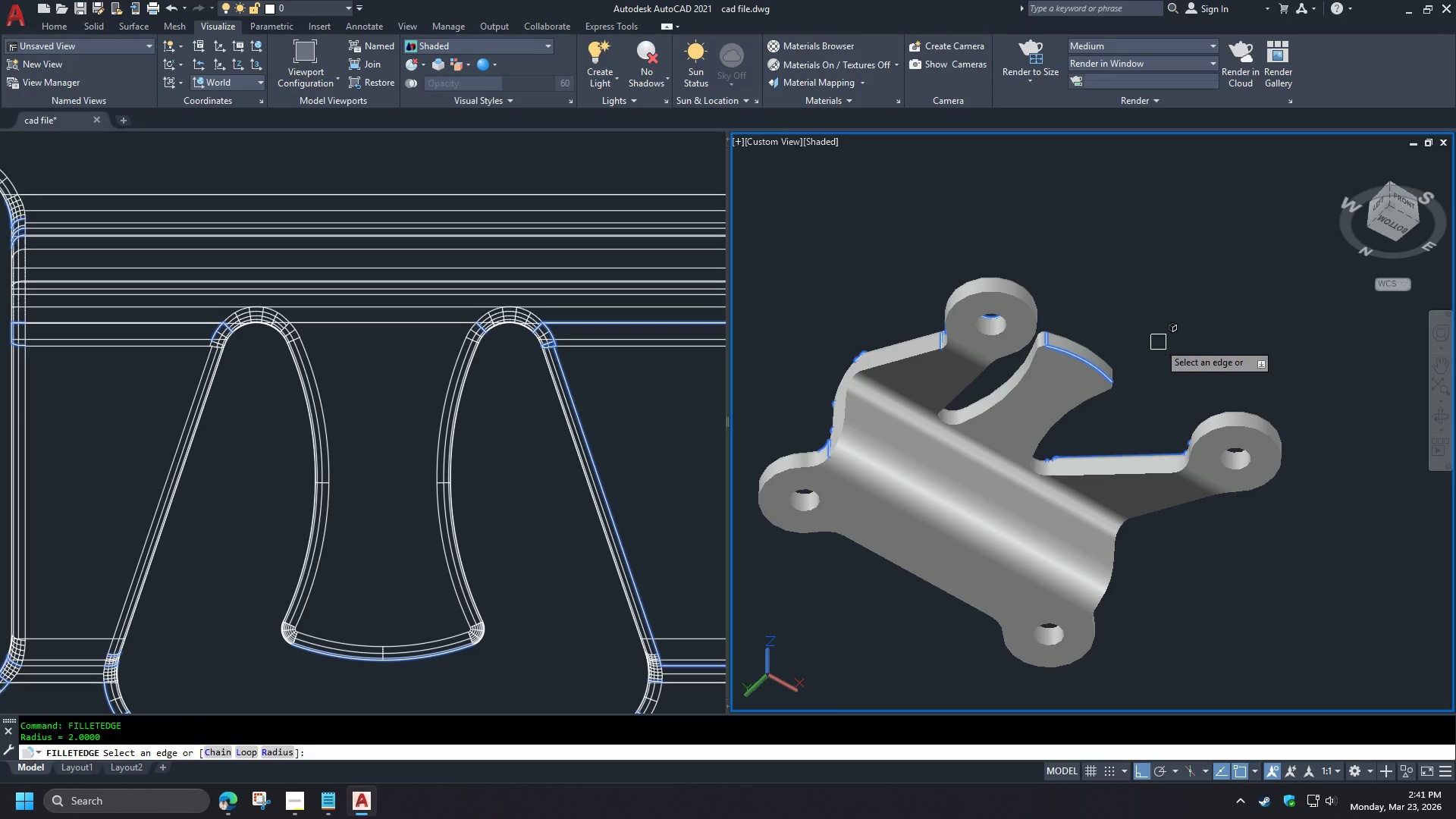 
key(Space)
 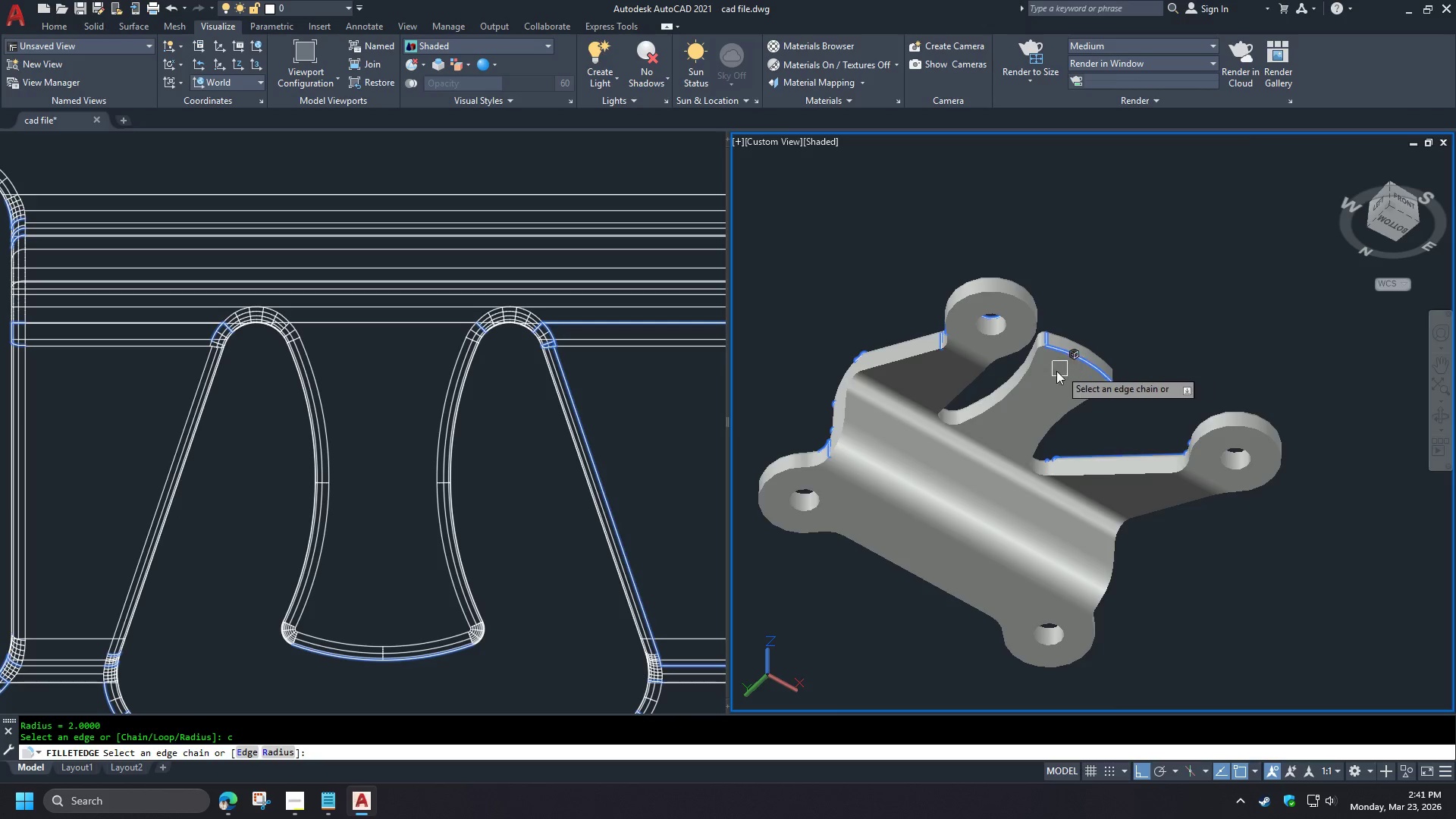 
scroll: coordinate [1051, 373], scroll_direction: up, amount: 2.0
 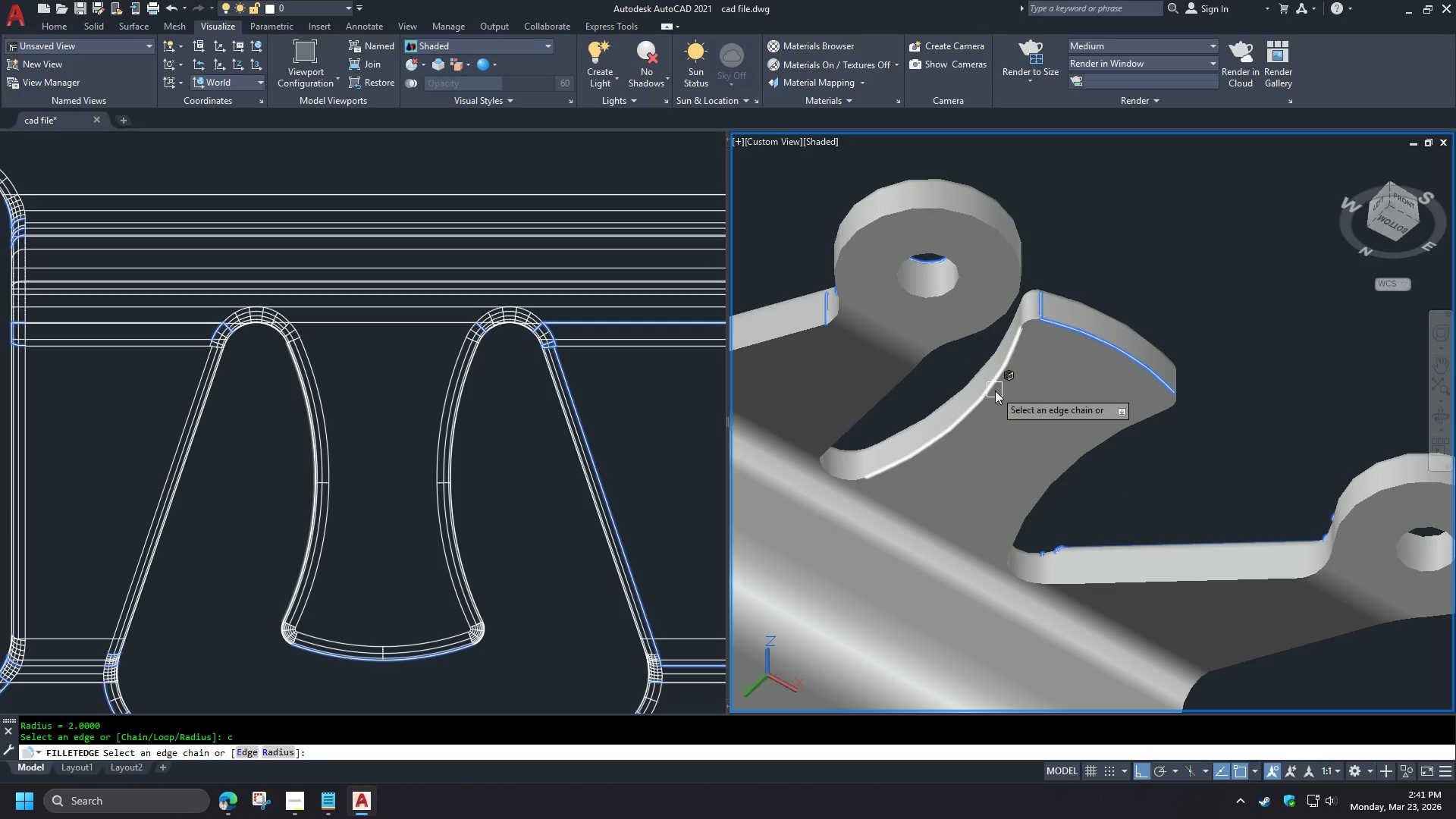 
left_click([995, 391])
 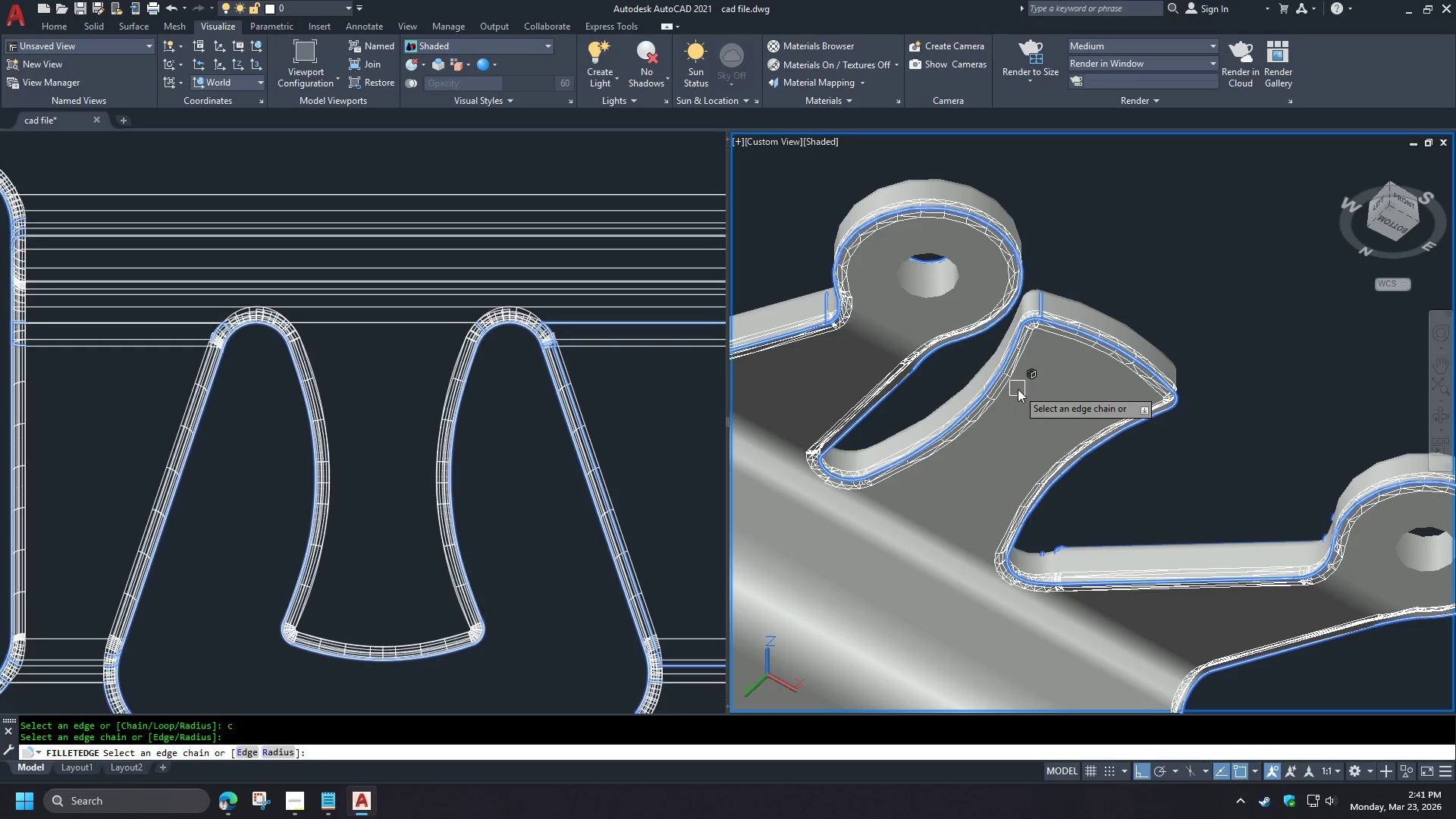 
scroll: coordinate [1175, 373], scroll_direction: down, amount: 1.0
 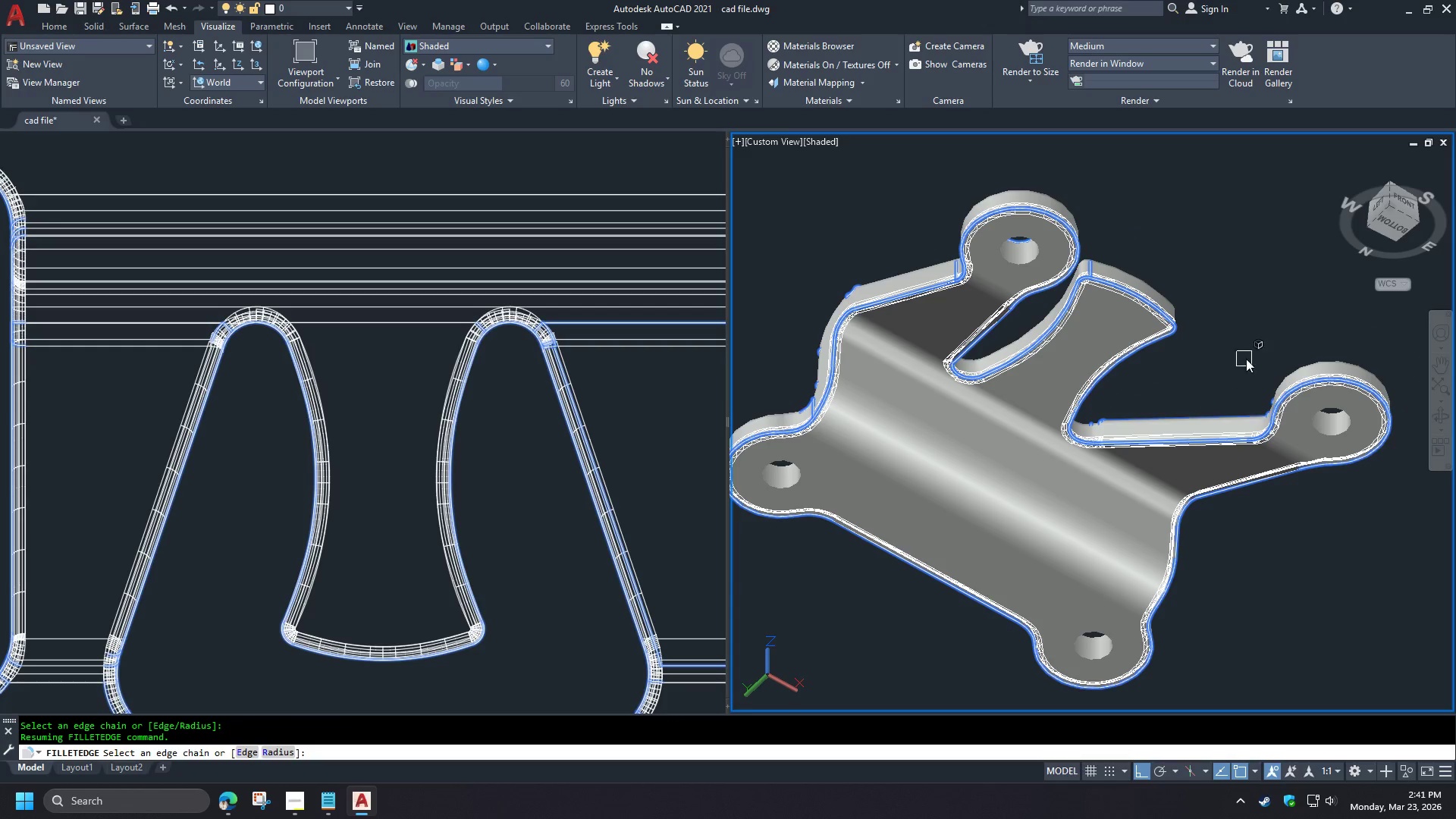 
key(Space)
 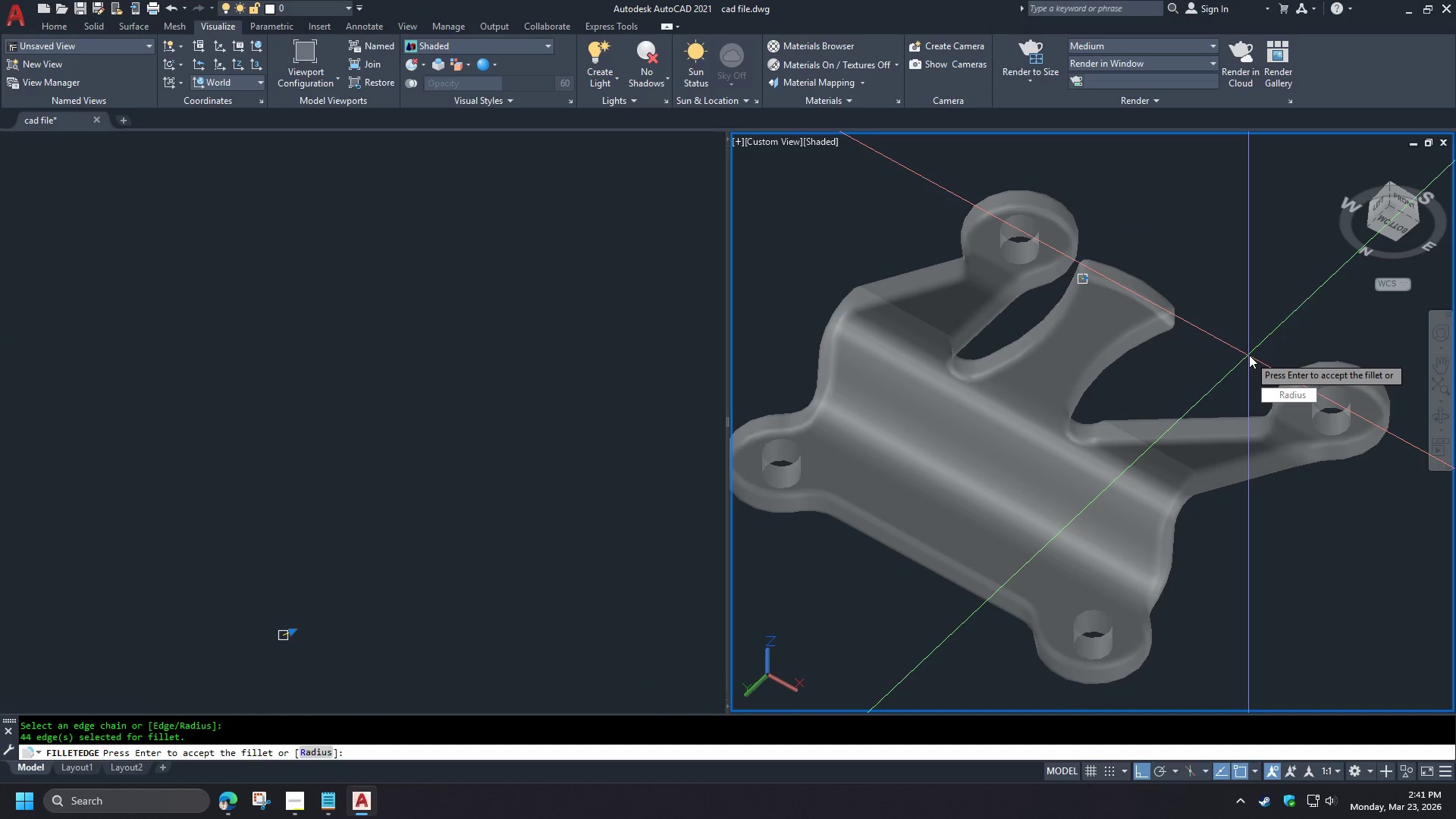 
key(Space)
 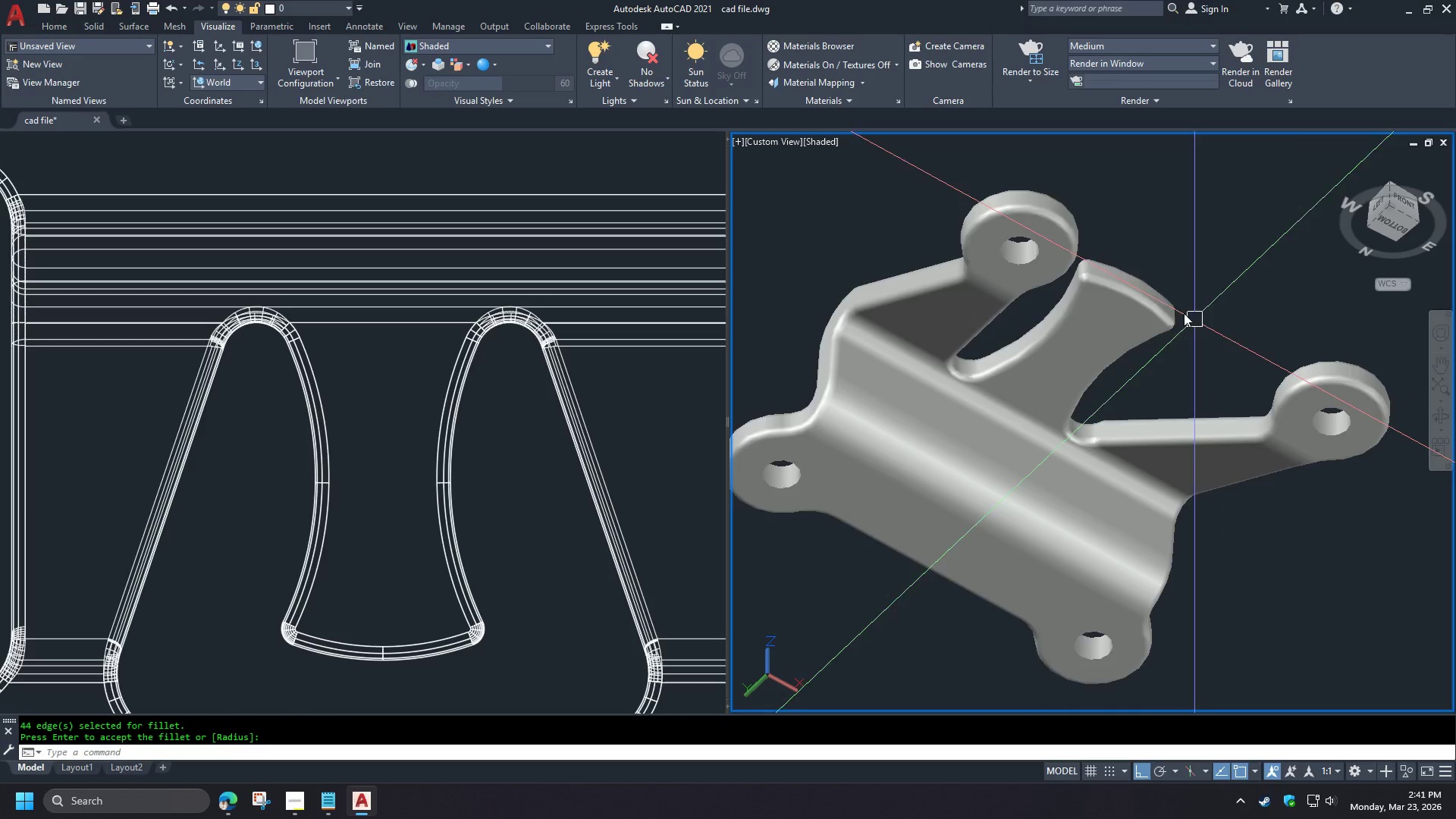 
hold_key(key=ShiftLeft, duration=1.5)
 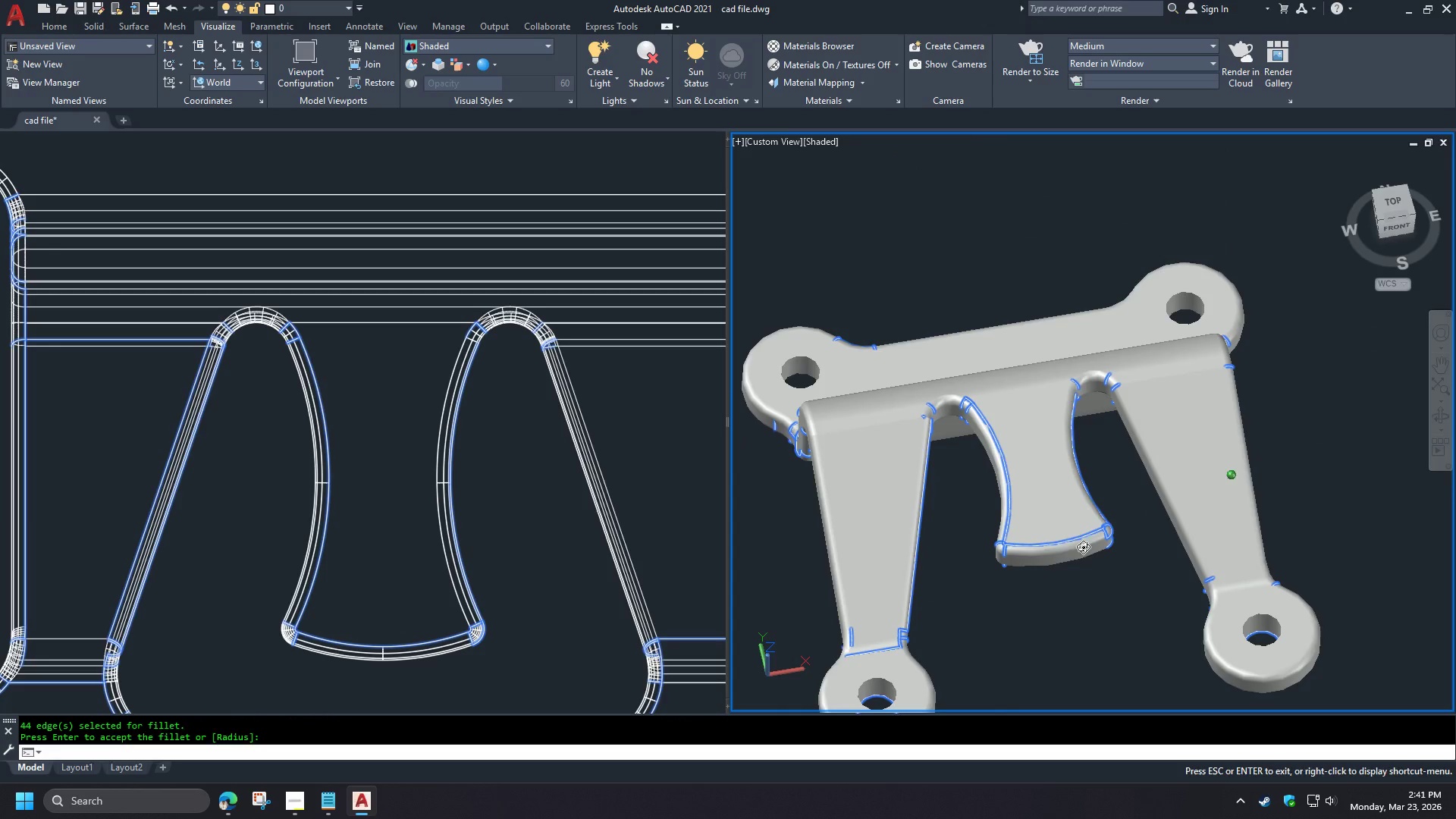 
key(Shift+ShiftLeft)
 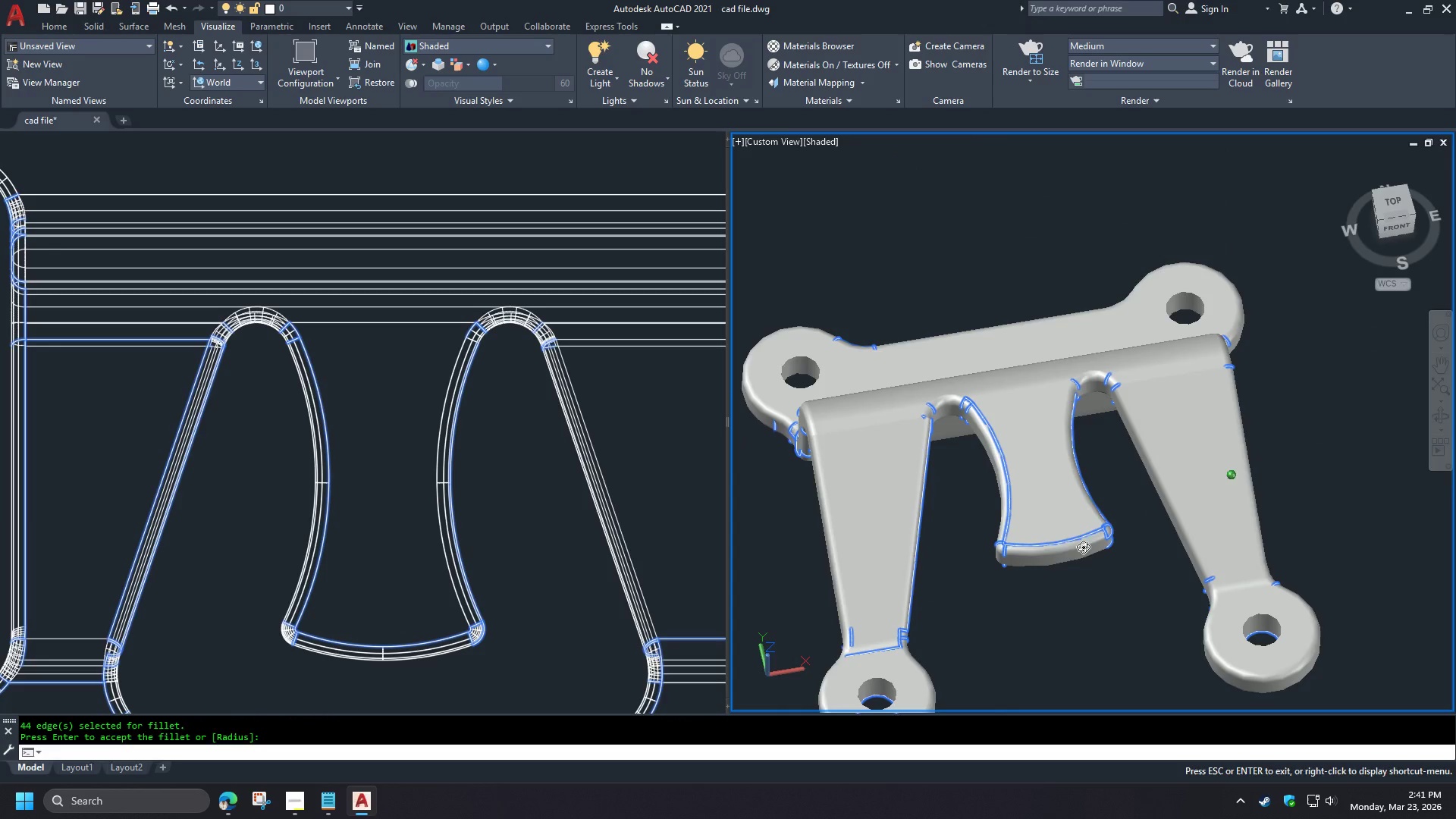 
key(Shift+ShiftLeft)
 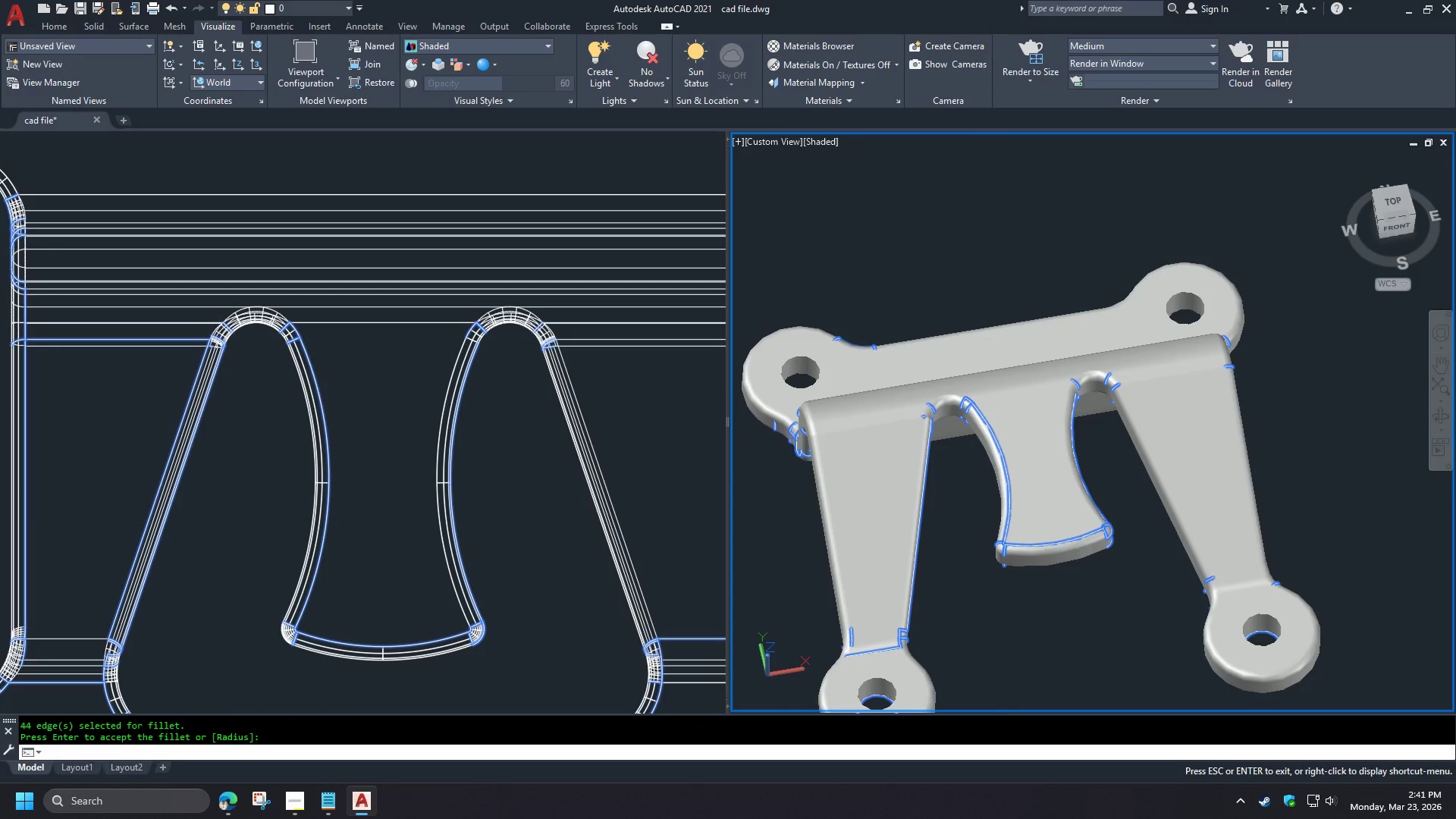 
key(Shift+ShiftLeft)
 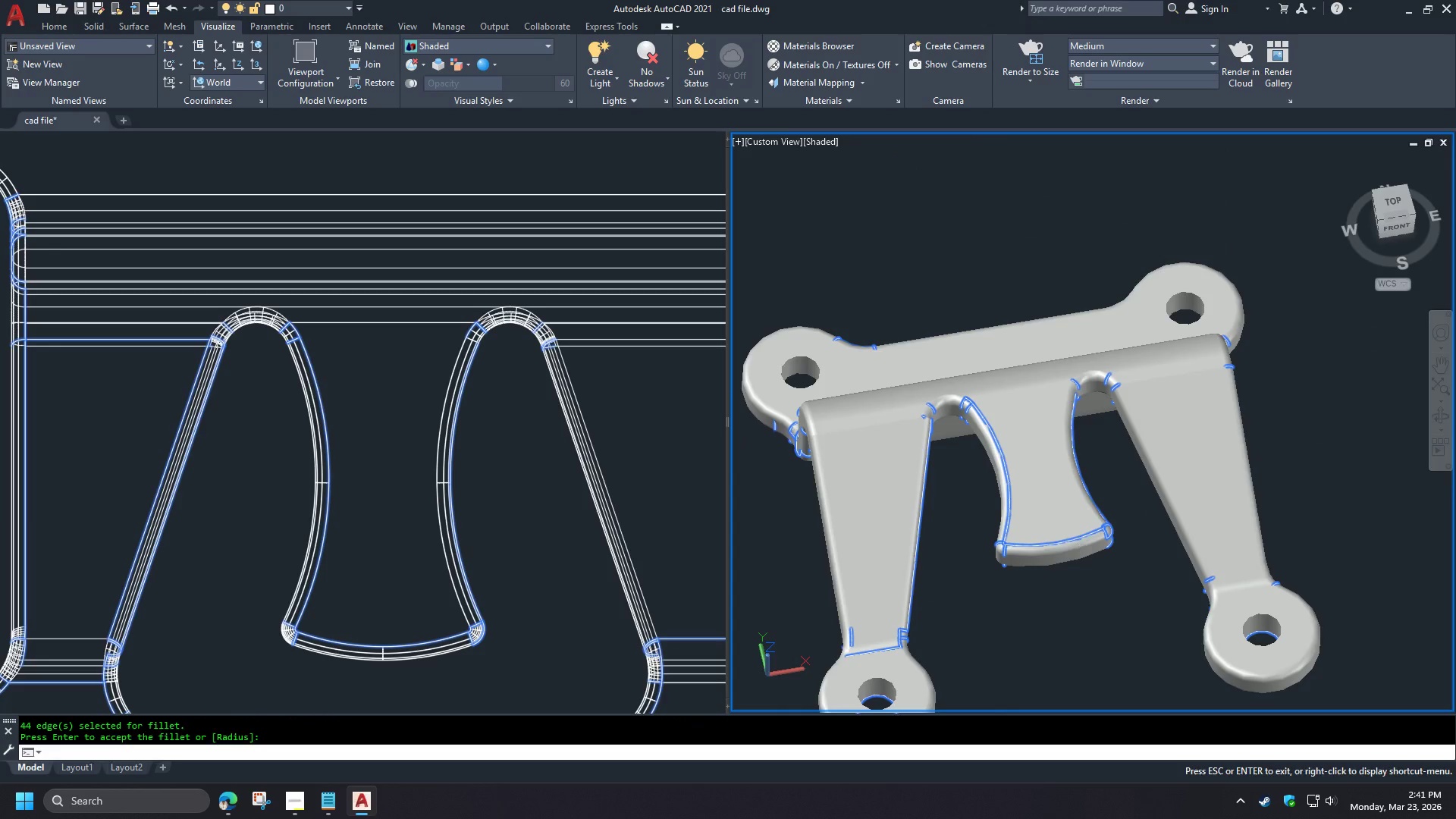 
key(Shift+ShiftLeft)
 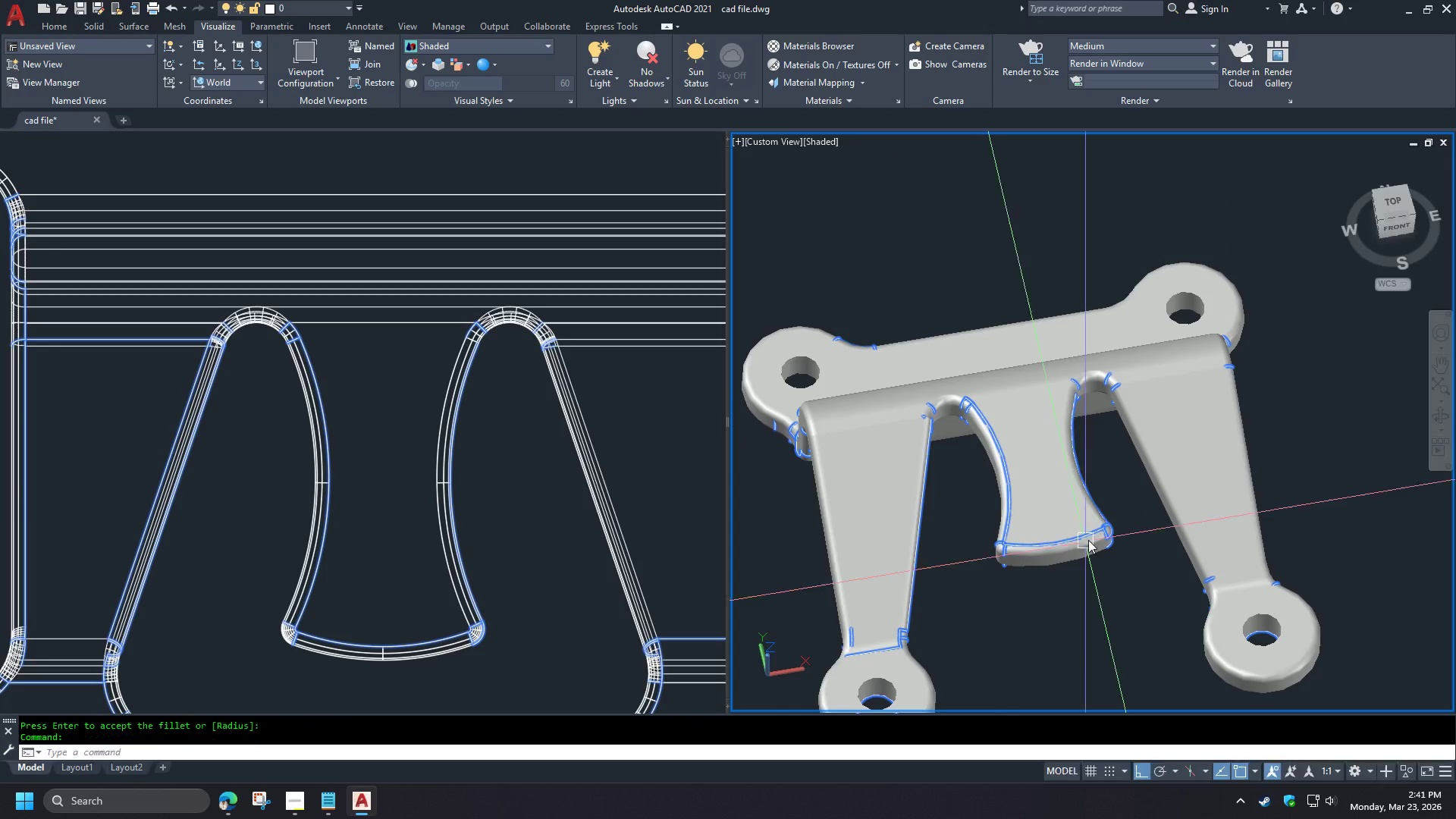 
key(Shift+ShiftLeft)
 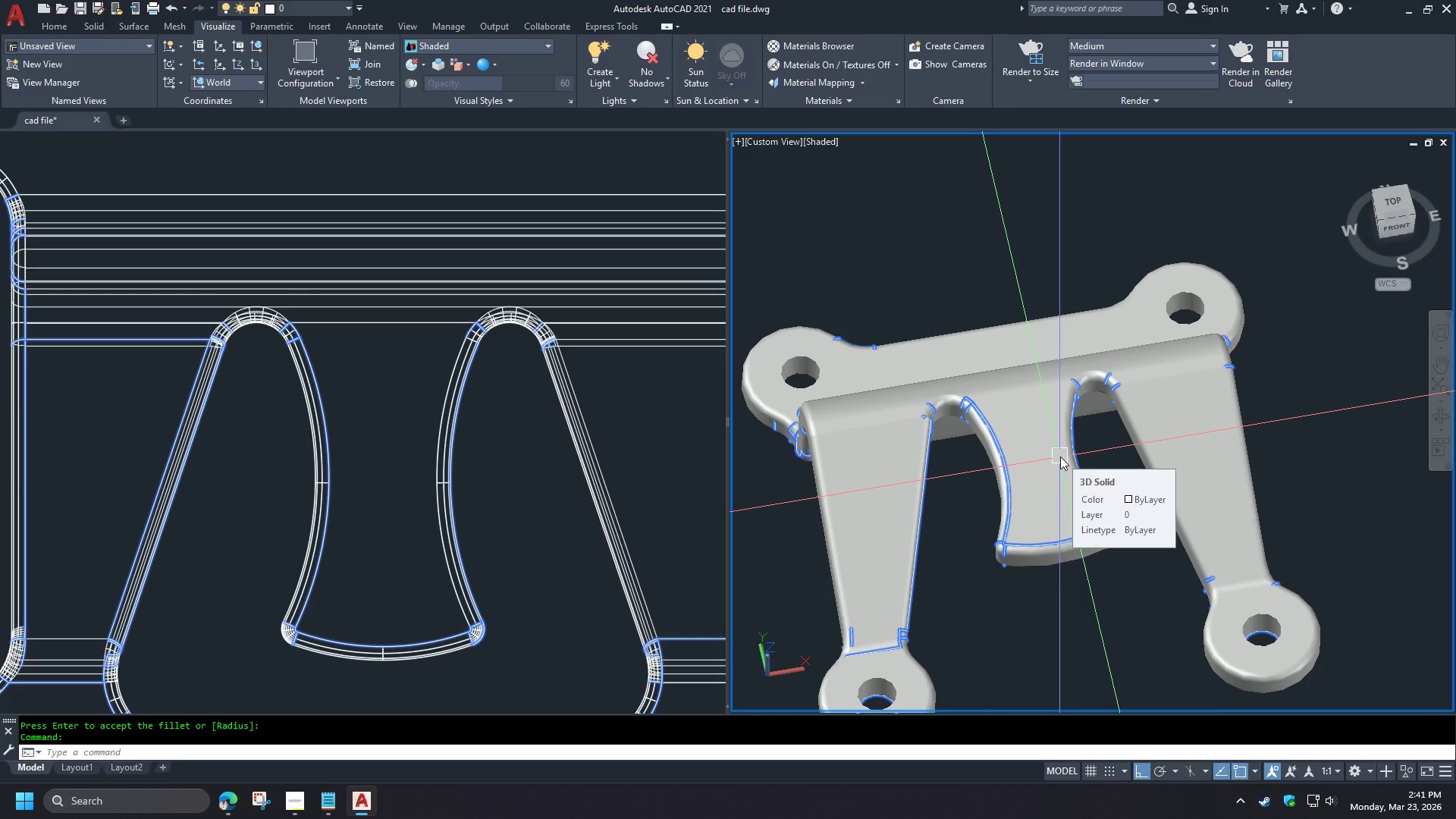 
hold_key(key=ShiftLeft, duration=1.51)
 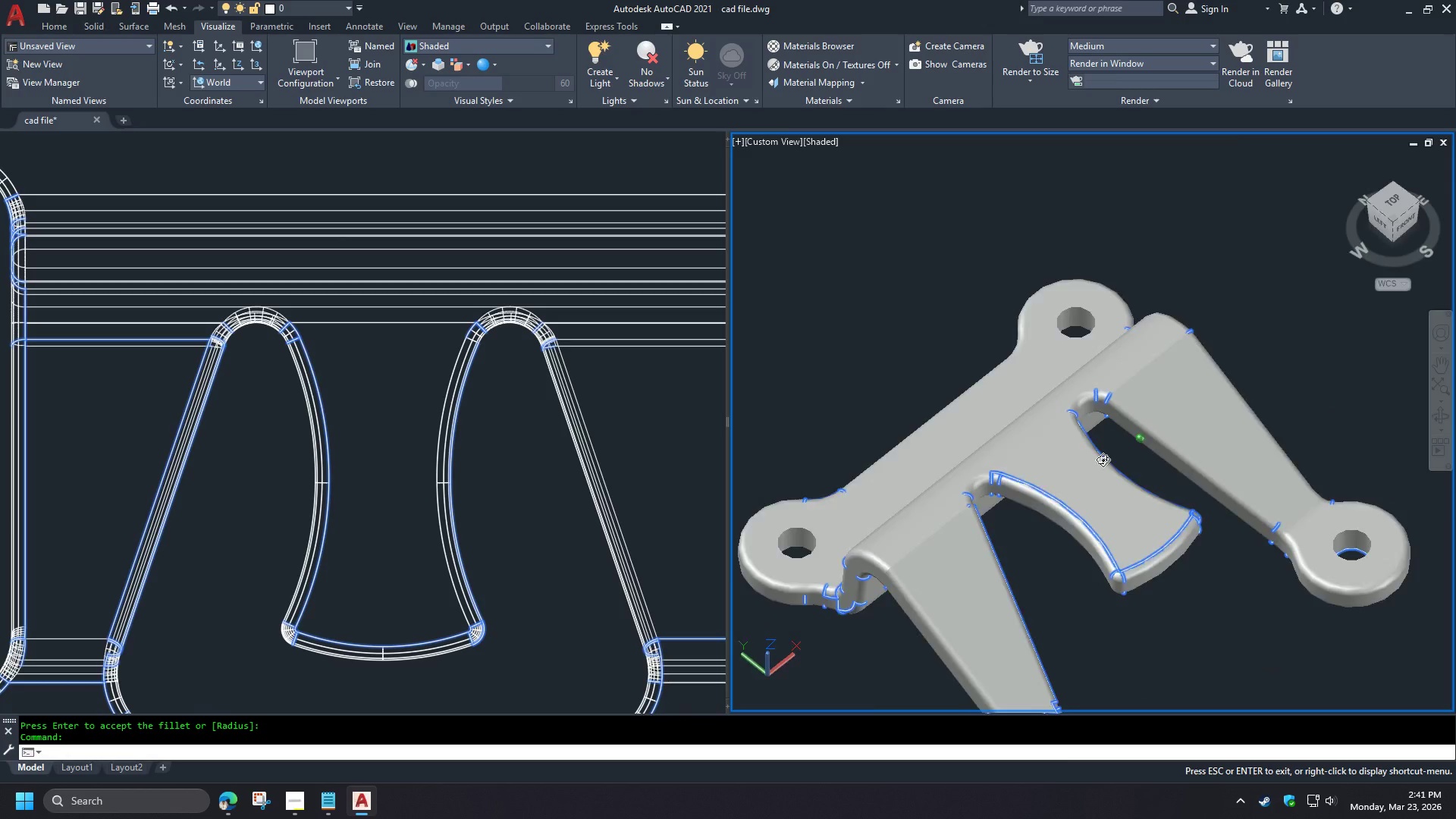 
hold_key(key=ShiftLeft, duration=1.52)
 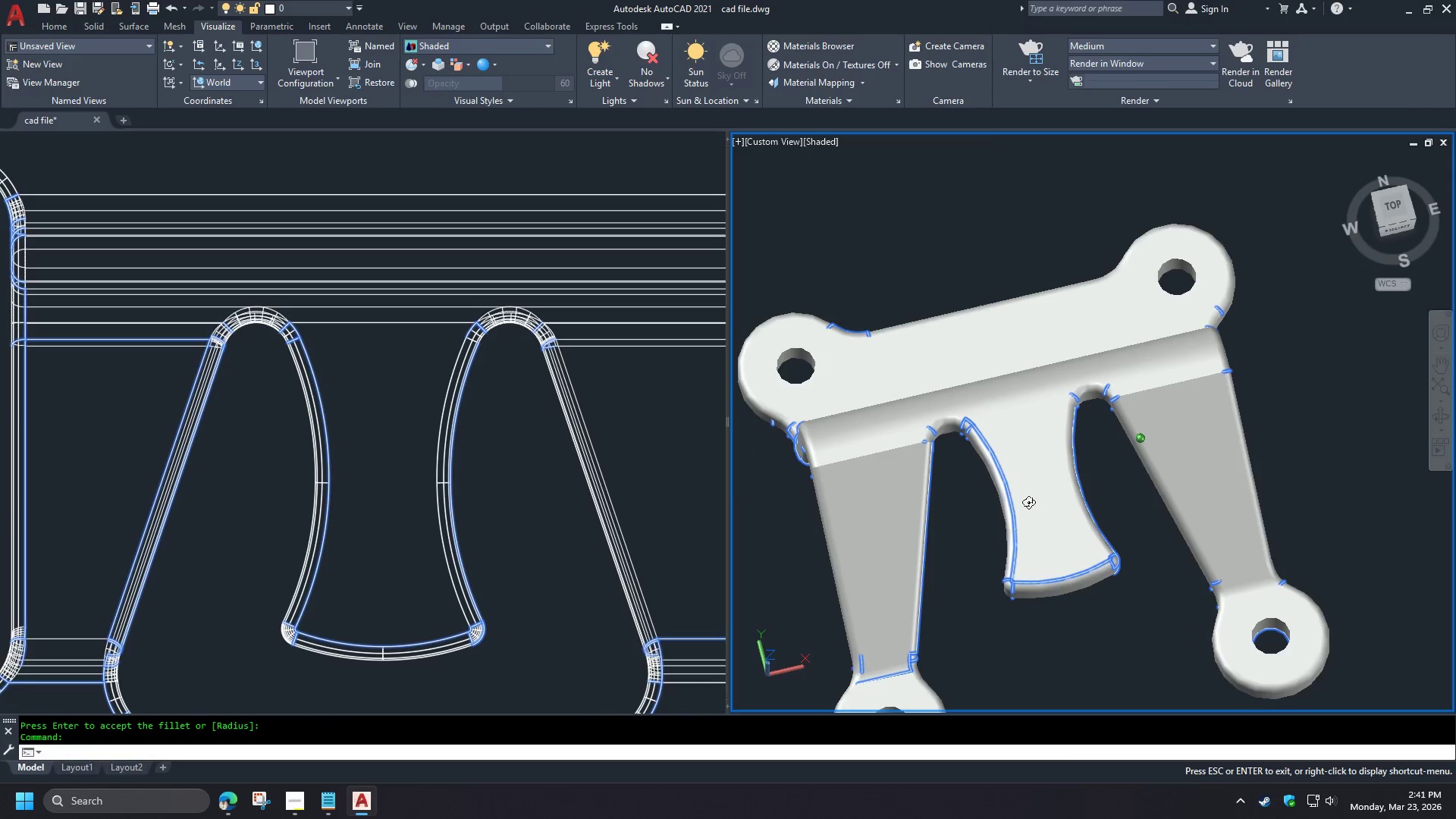 
hold_key(key=ShiftLeft, duration=1.5)
 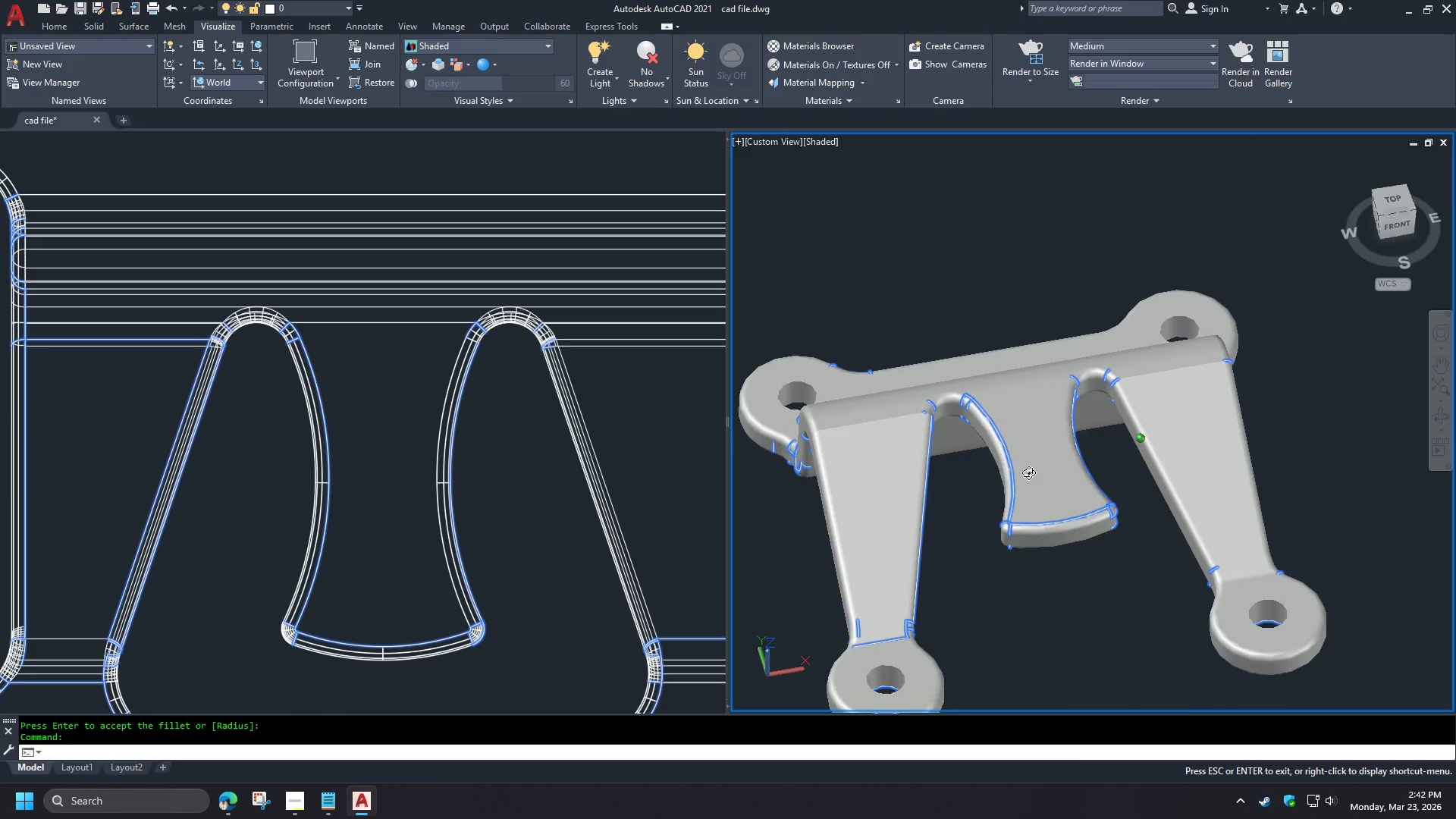 
hold_key(key=ShiftLeft, duration=1.41)
 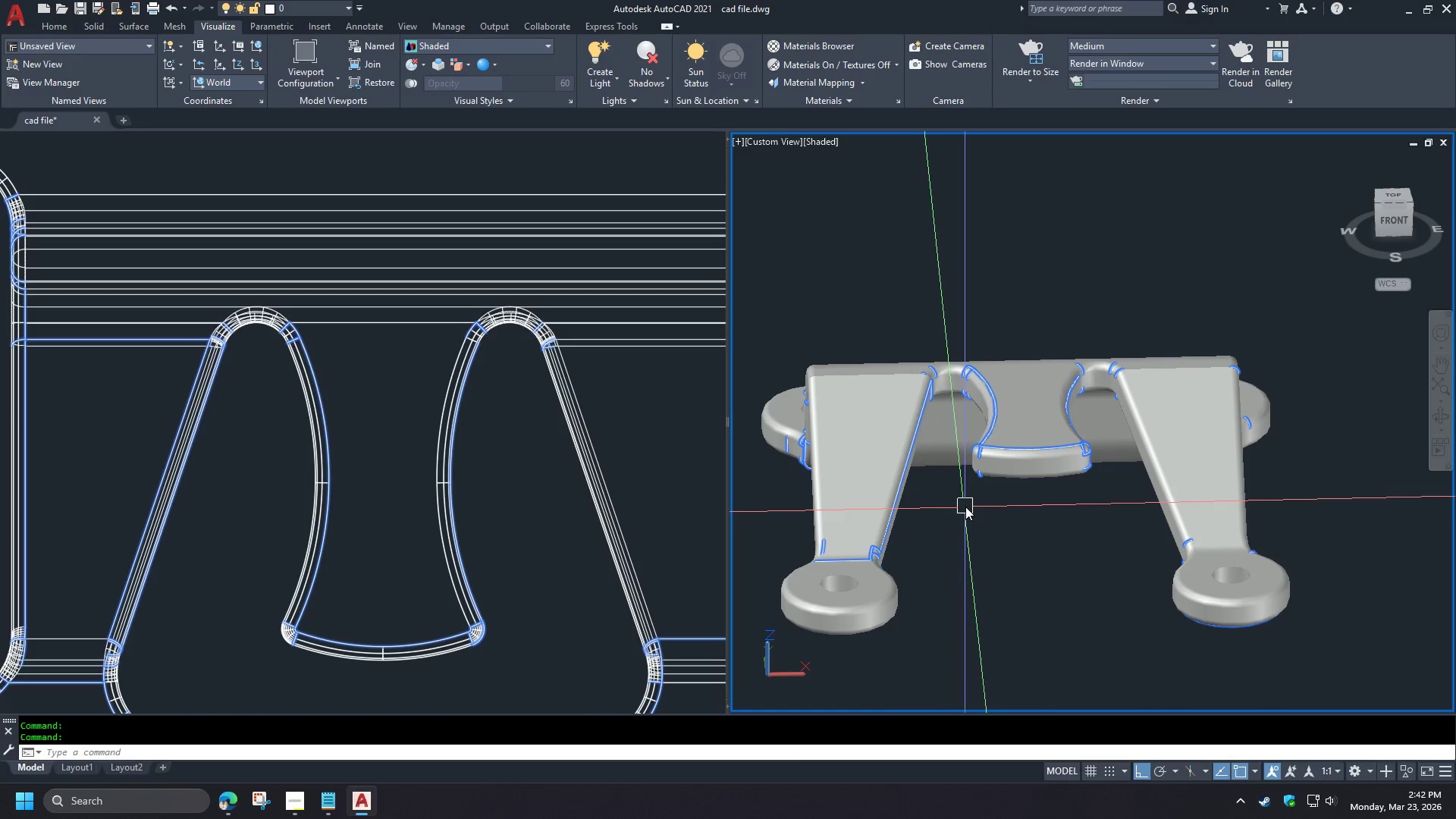 
type(re l )
 